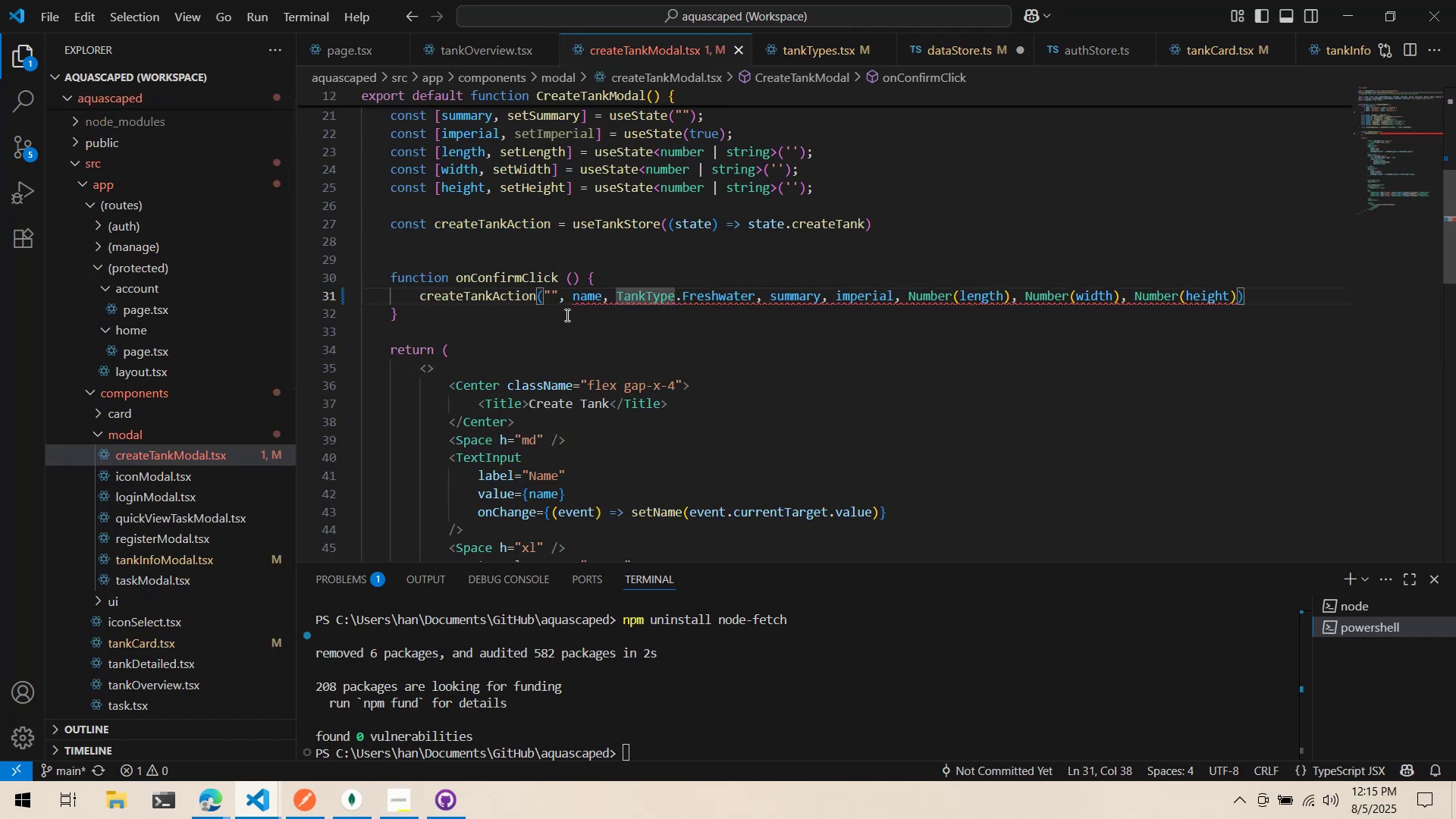 
scroll: coordinate [567, 313], scroll_direction: up, amount: 1.0
 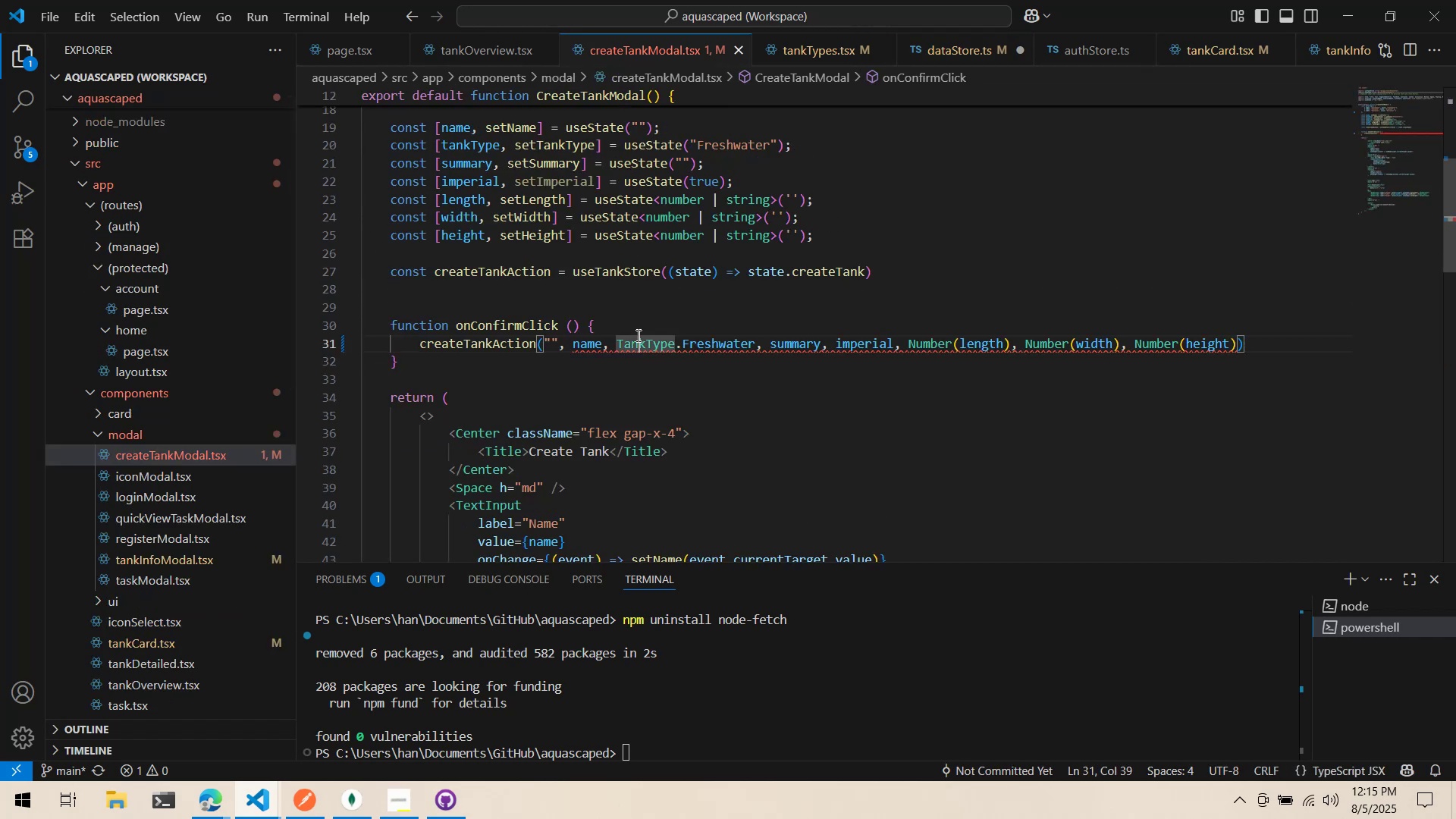 
double_click([648, 326])
 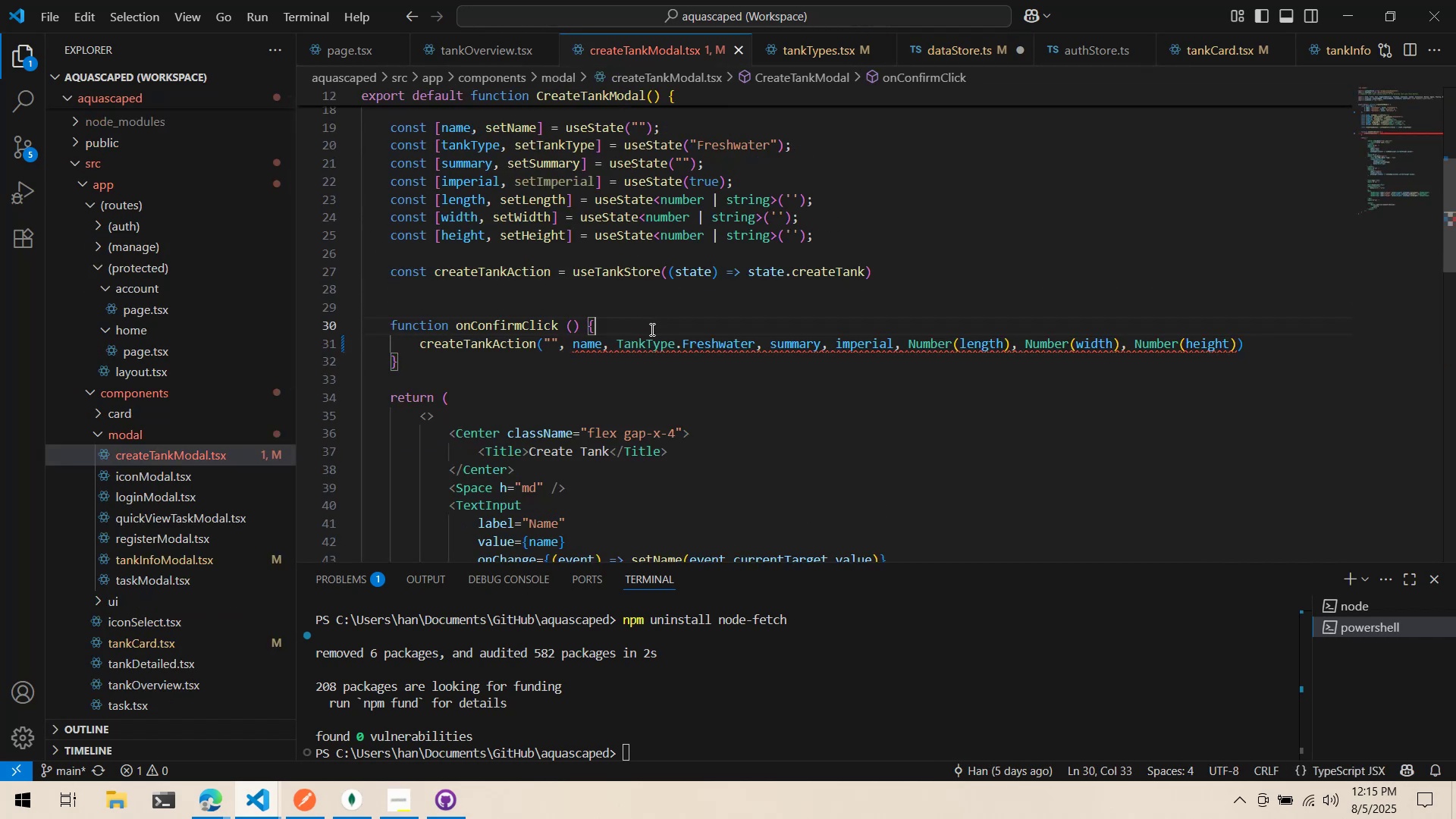 
key(Enter)
 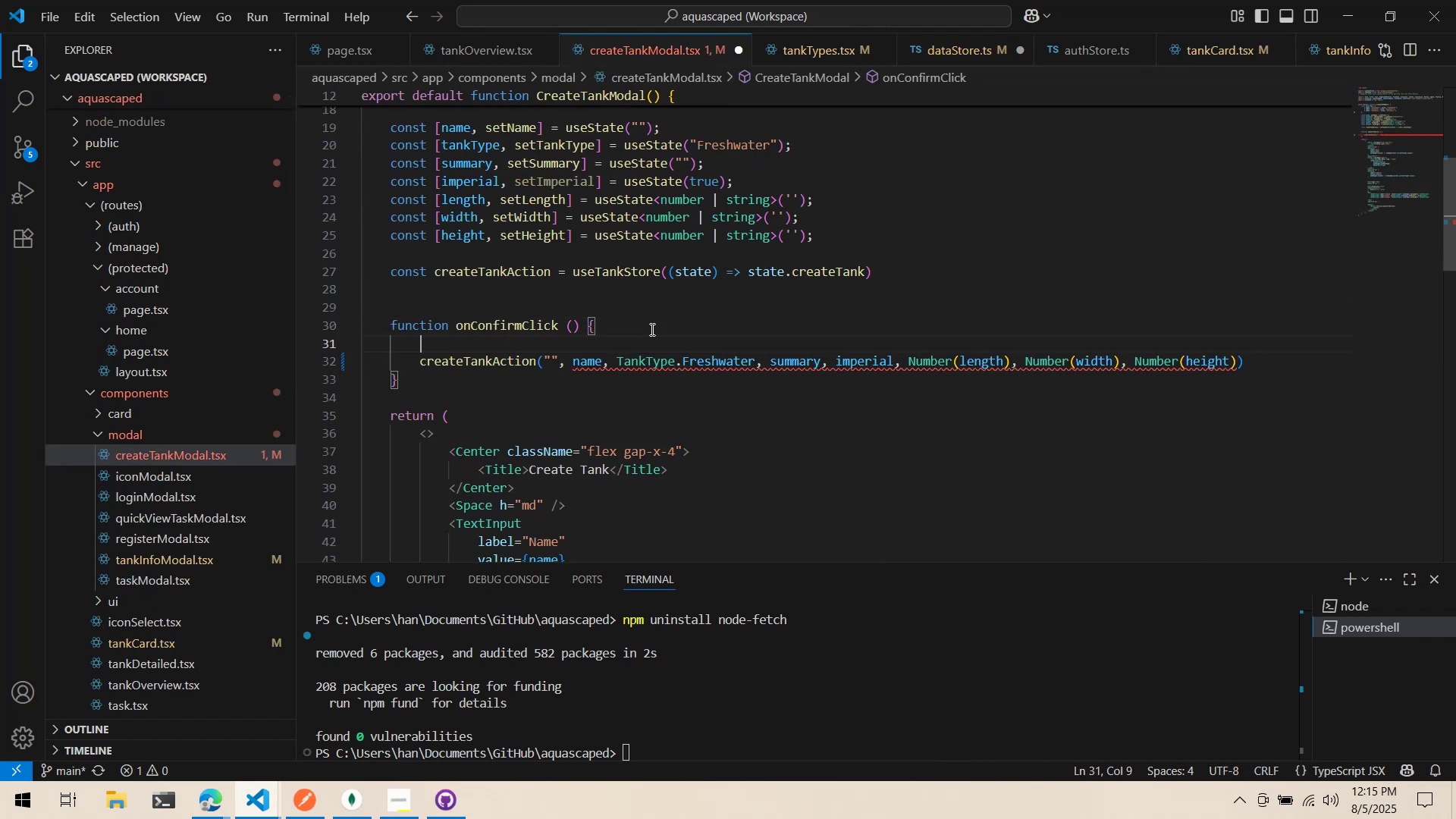 
type(let newTank = )
key(Backspace)
key(Backspace)
key(Backspace)
type(: newTank)
 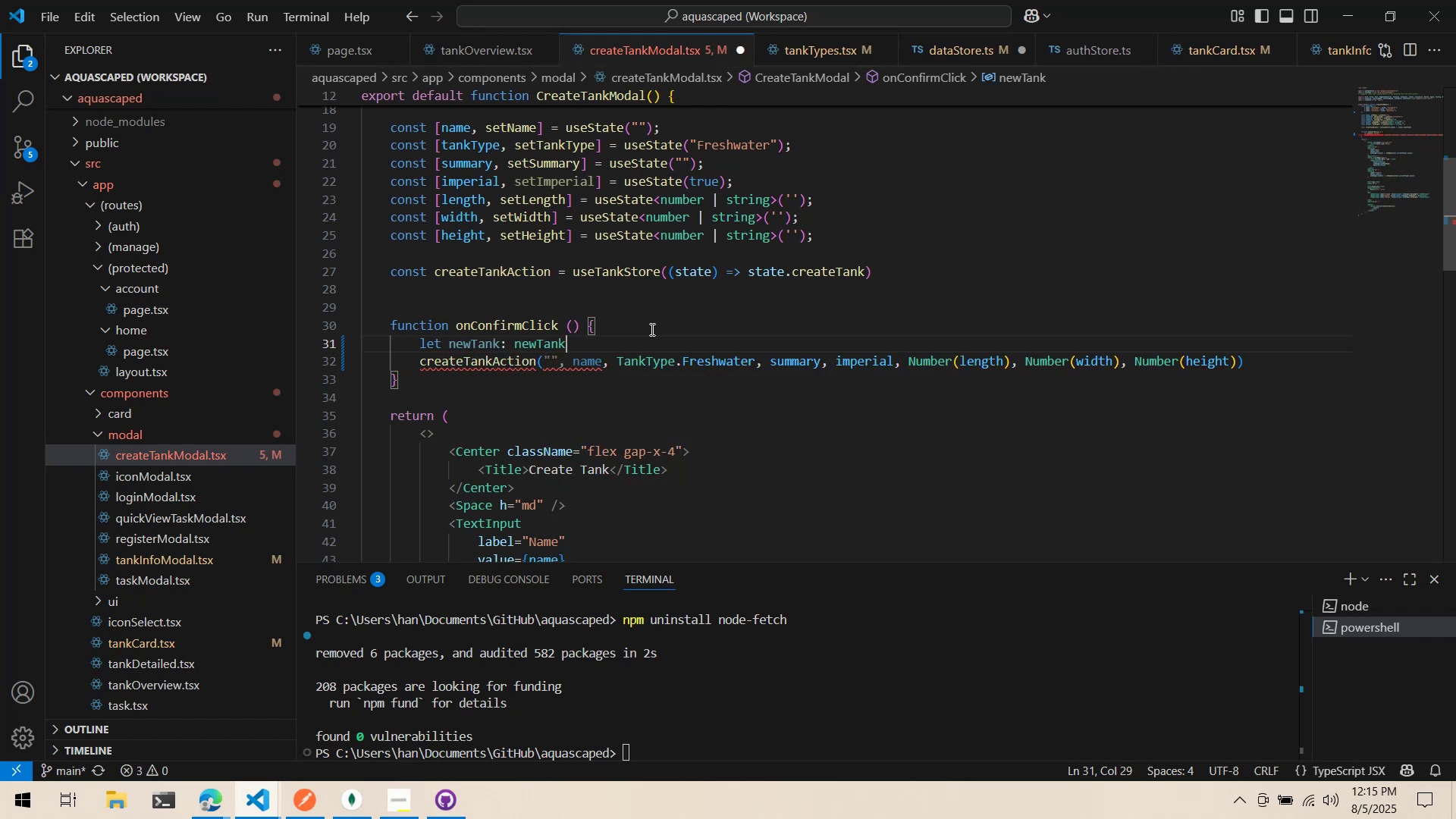 
key(Control+ControlLeft)
 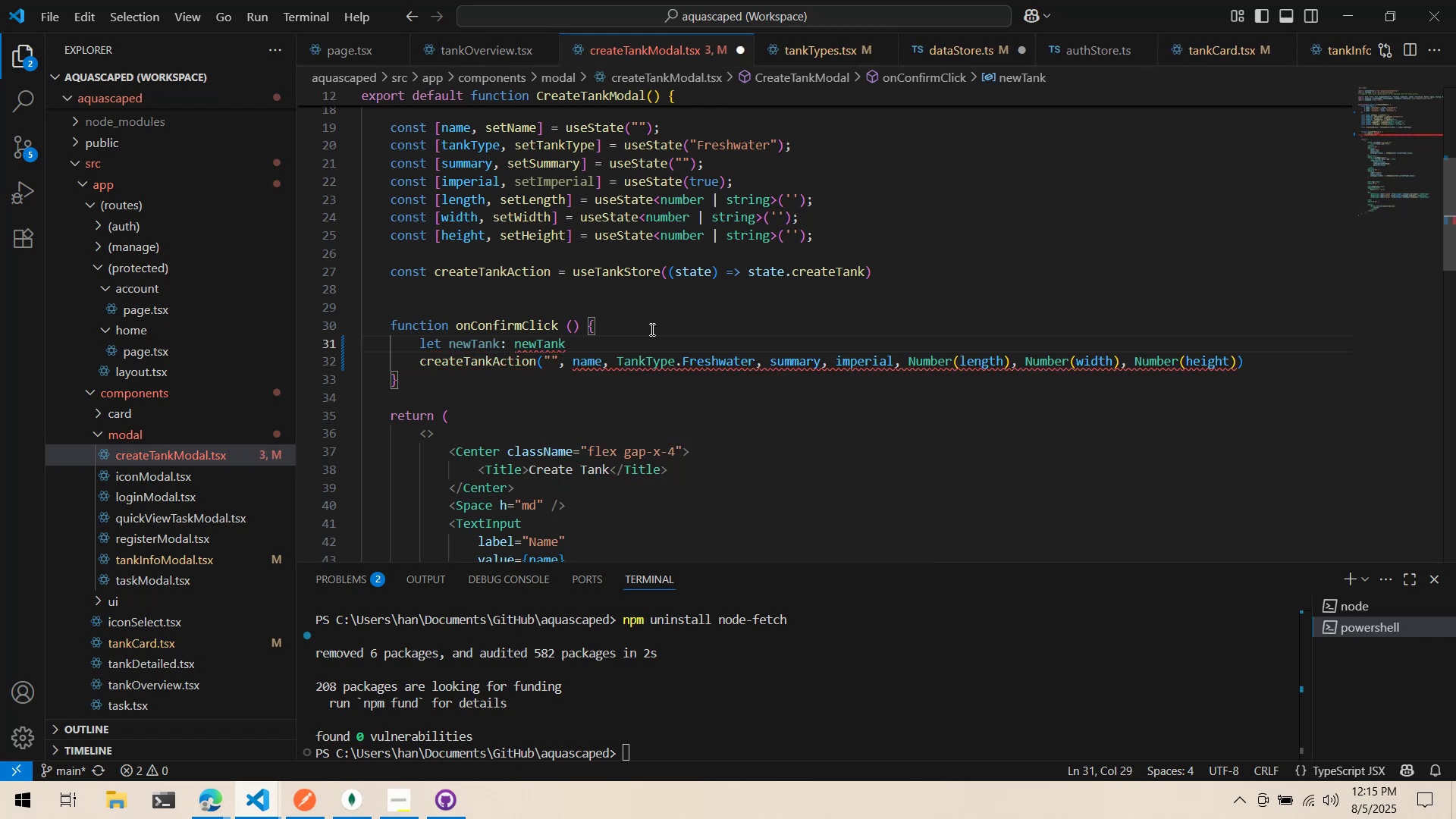 
key(Control+Backspace)
 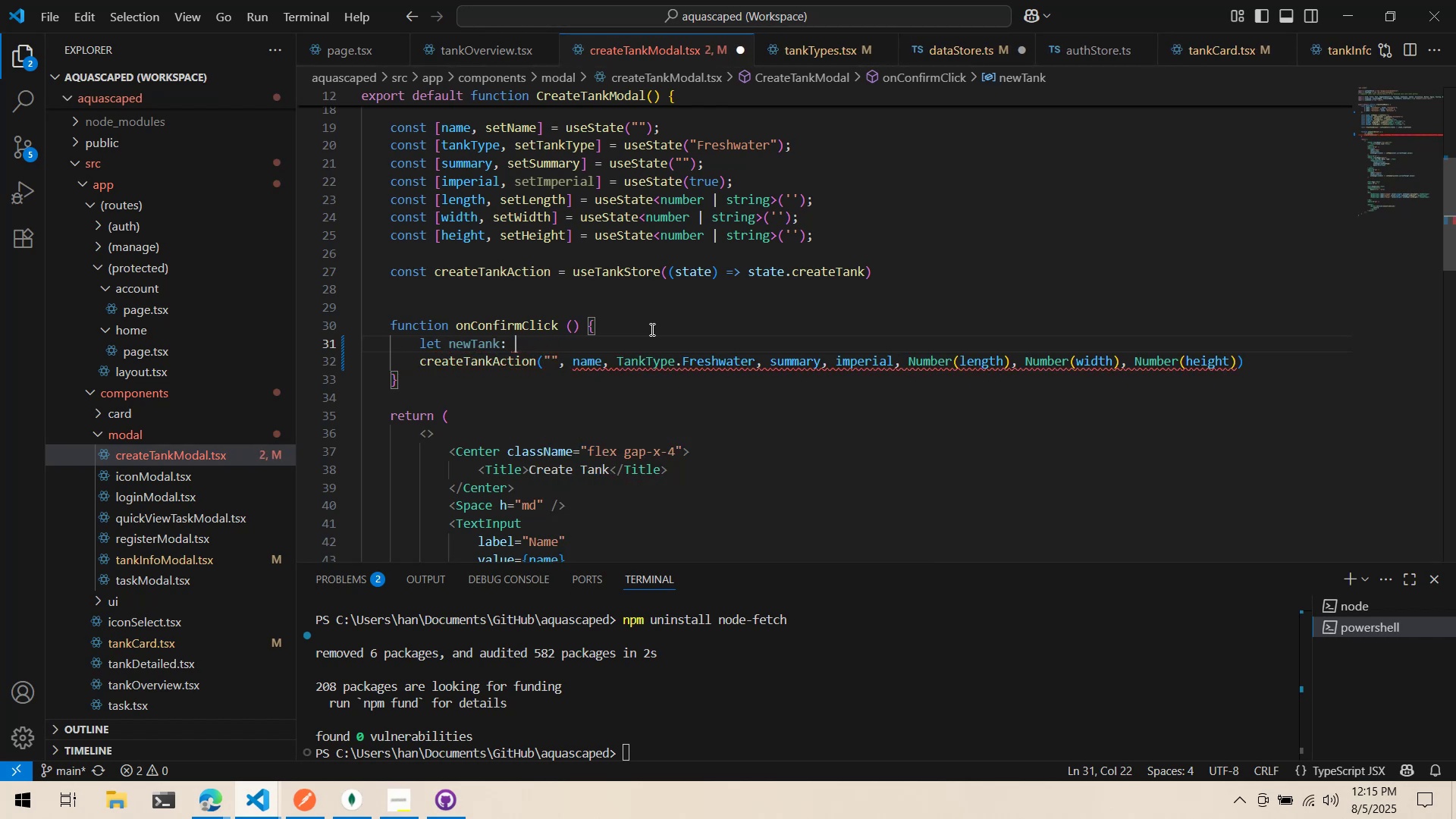 
type(TankInt)
 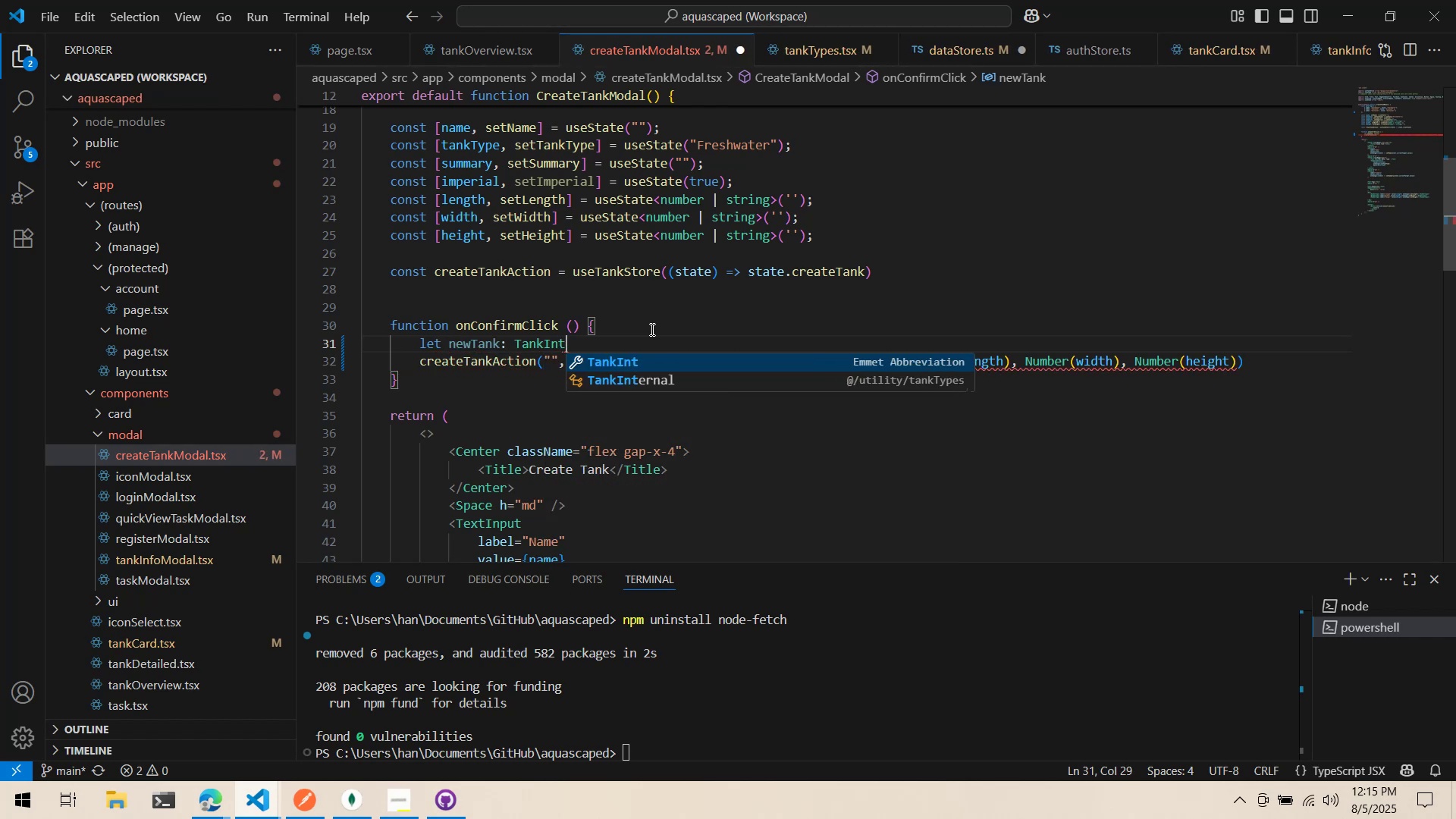 
key(ArrowDown)
 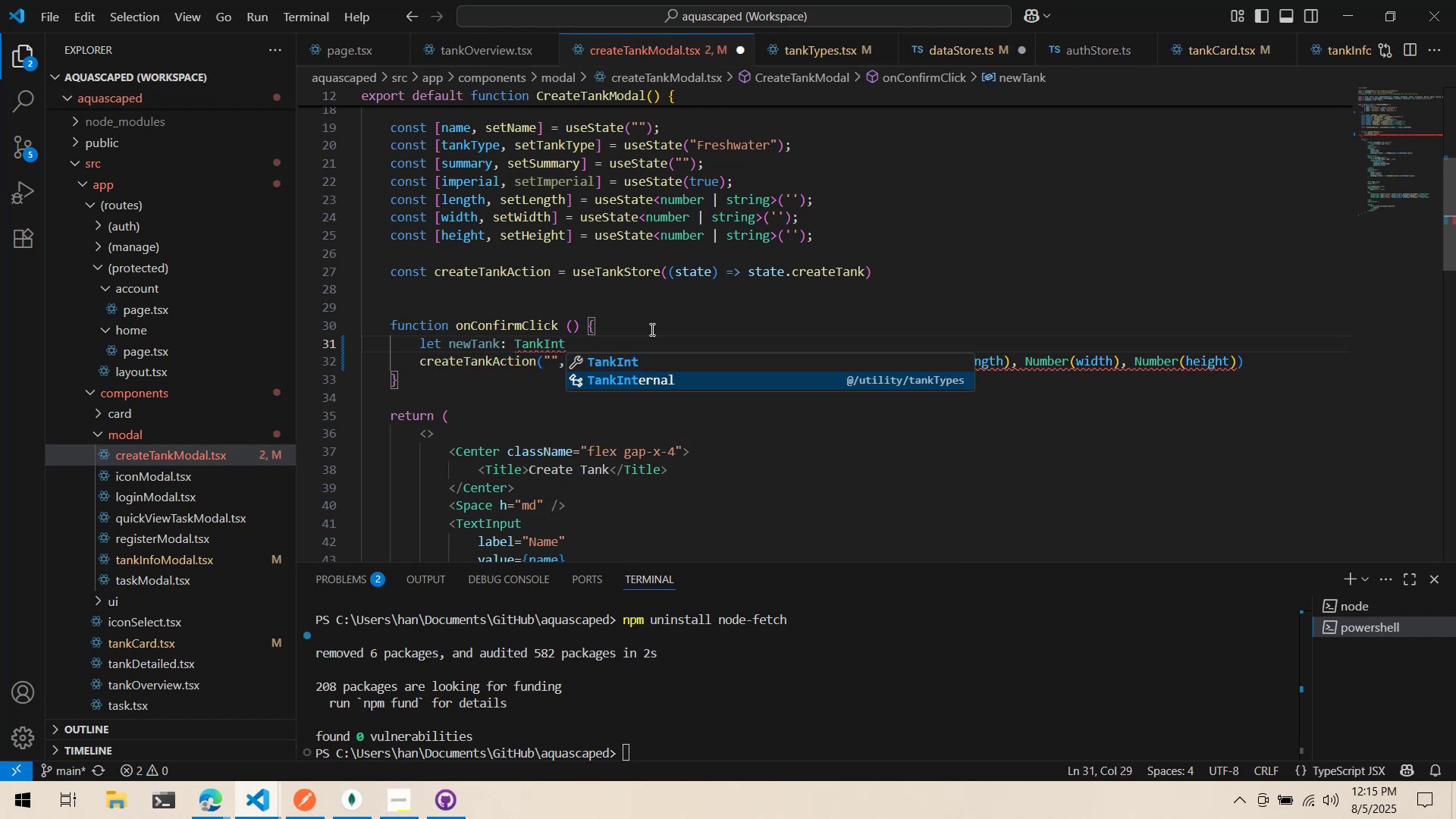 
key(Enter)
 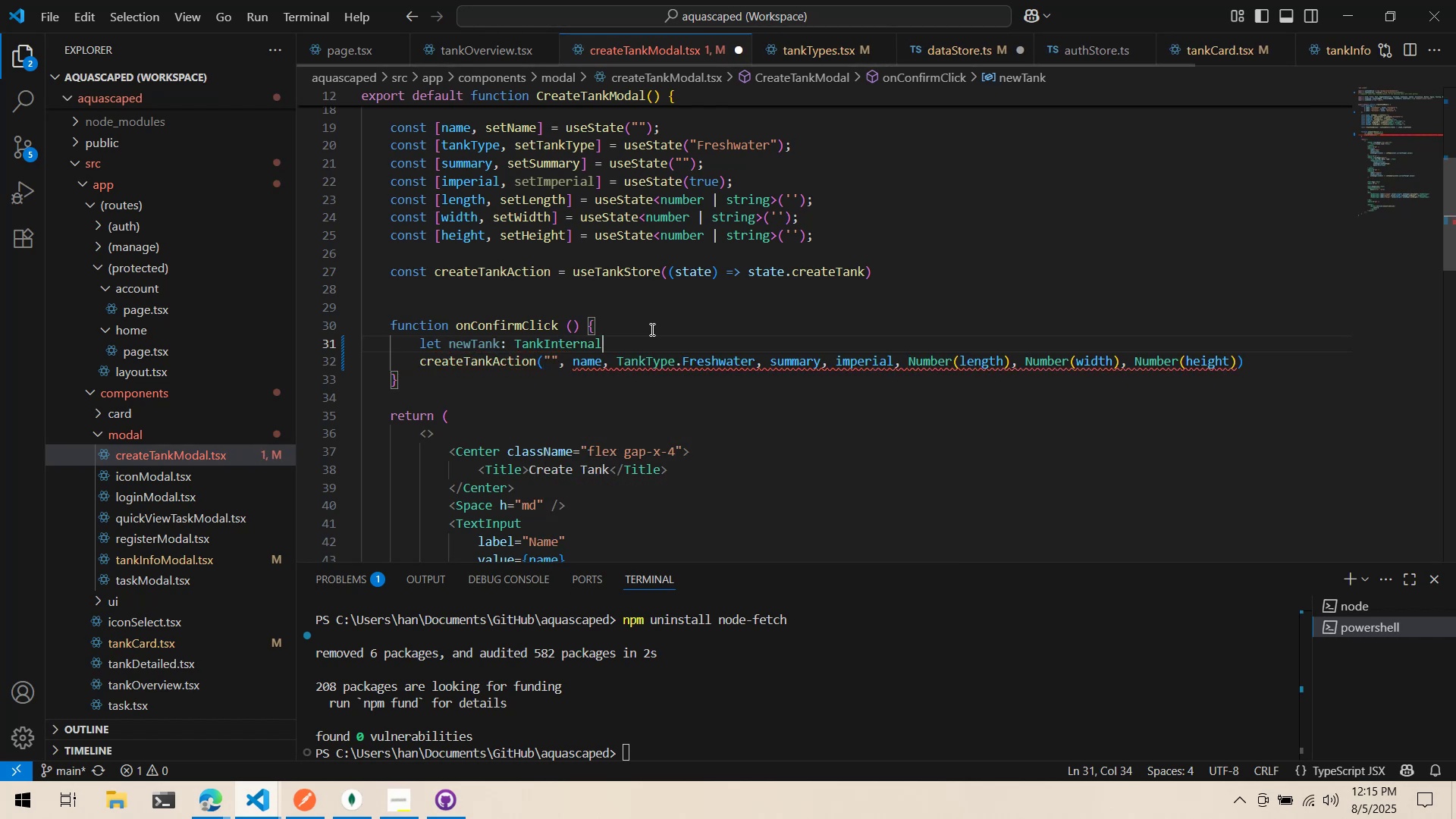 
key(Space)
 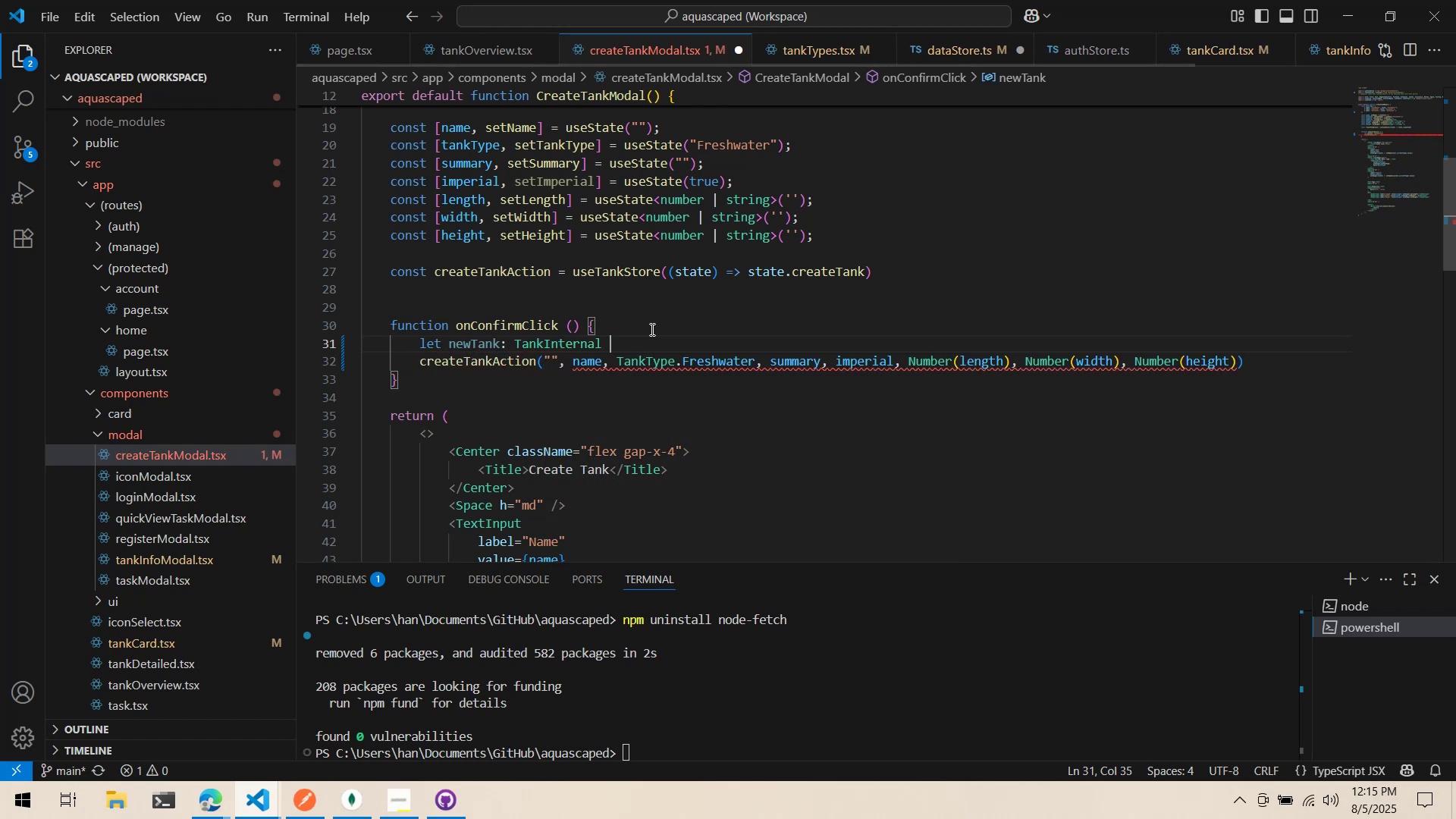 
key(Equal)
 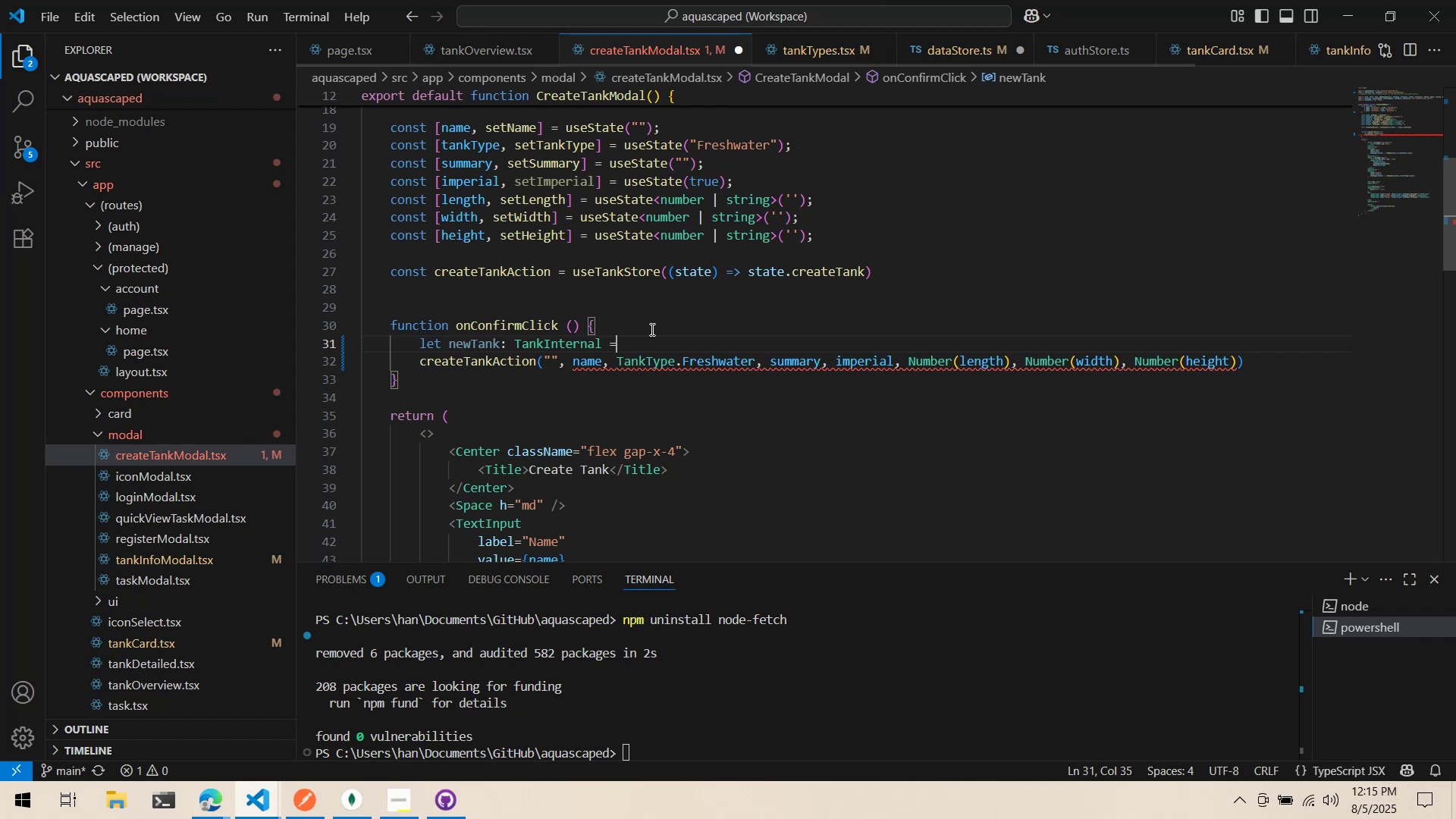 
key(Space)
 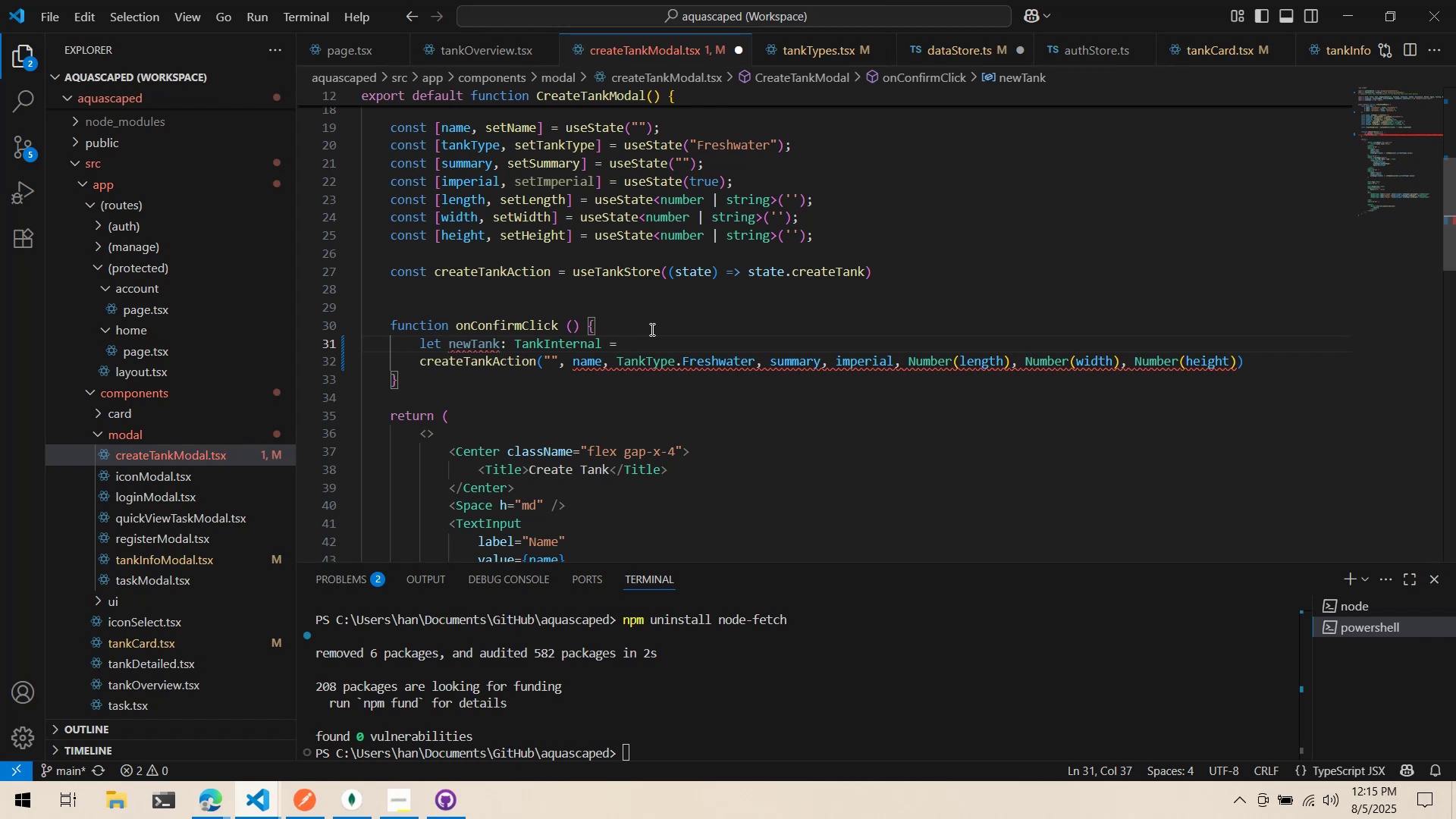 
key(Backspace)
 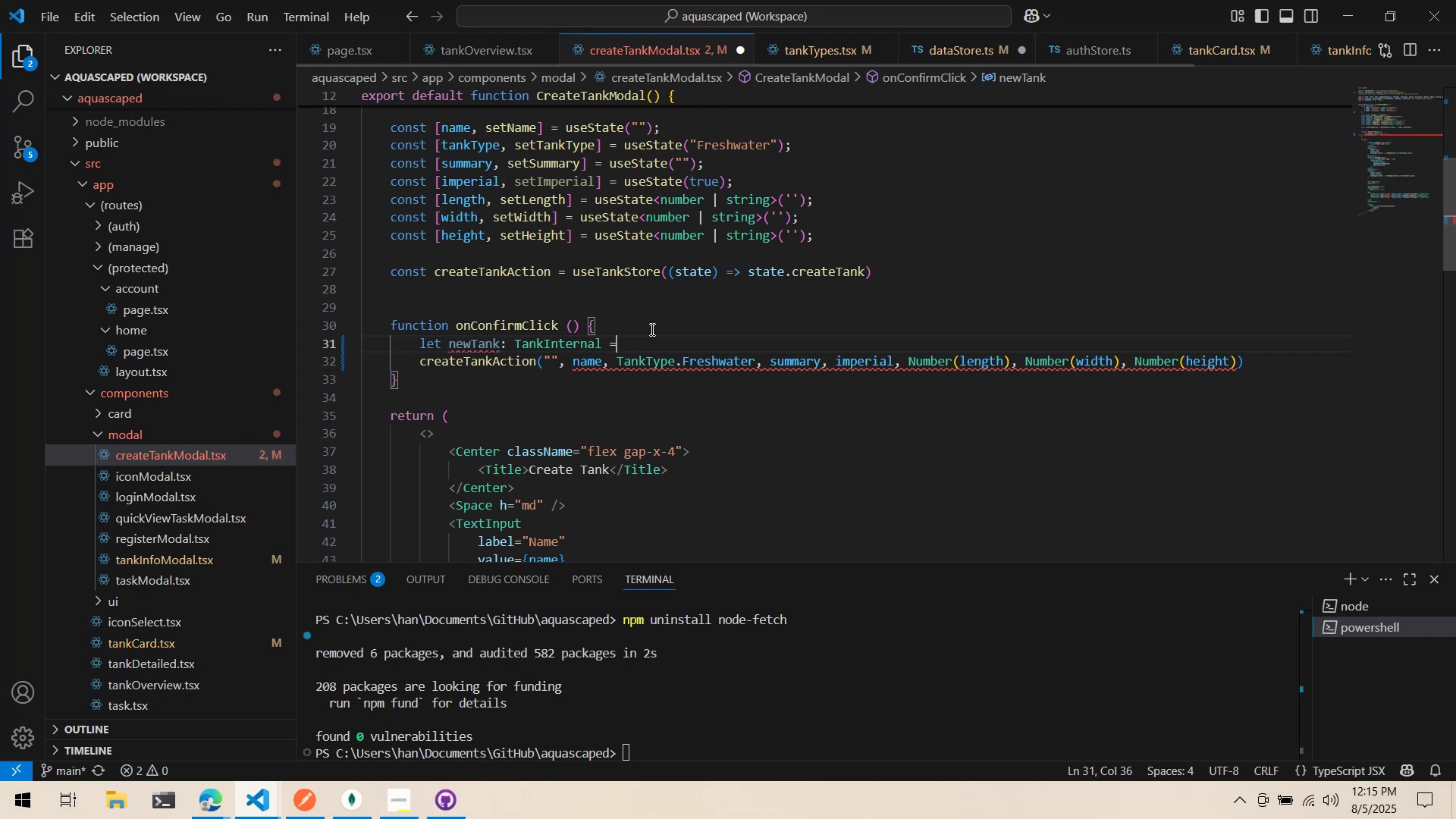 
key(Backspace)
 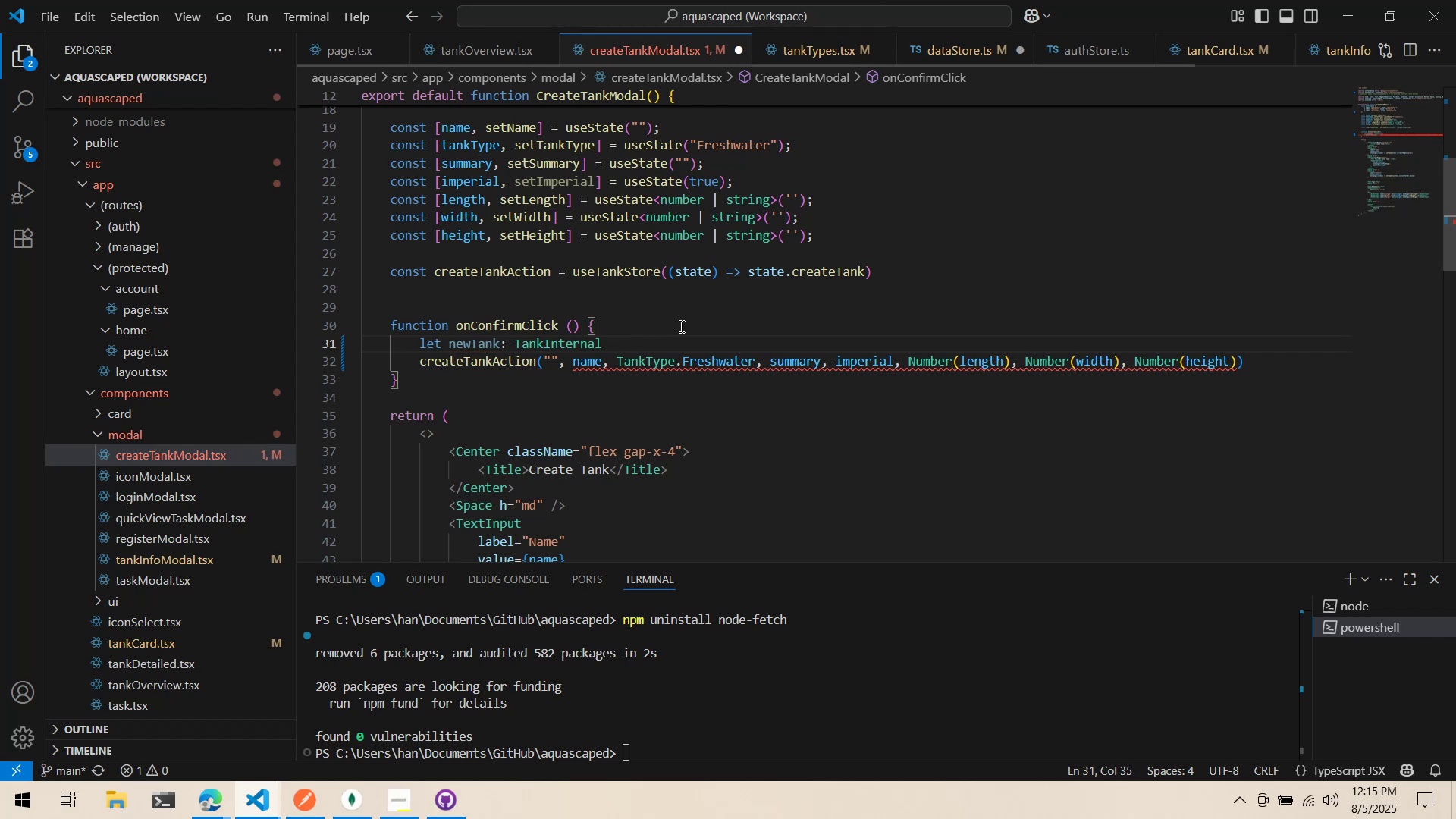 
key(Equal)
 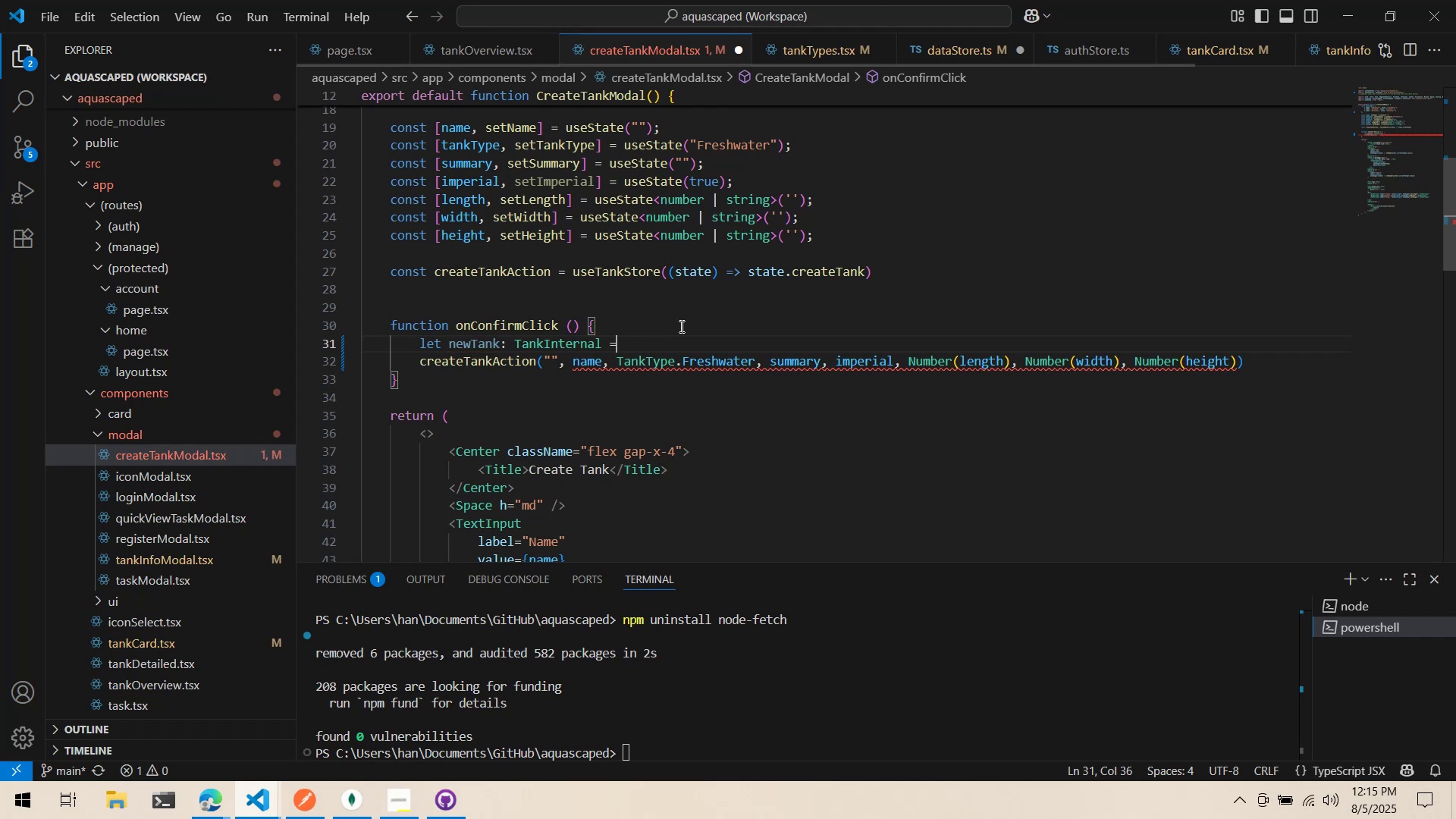 
key(Space)
 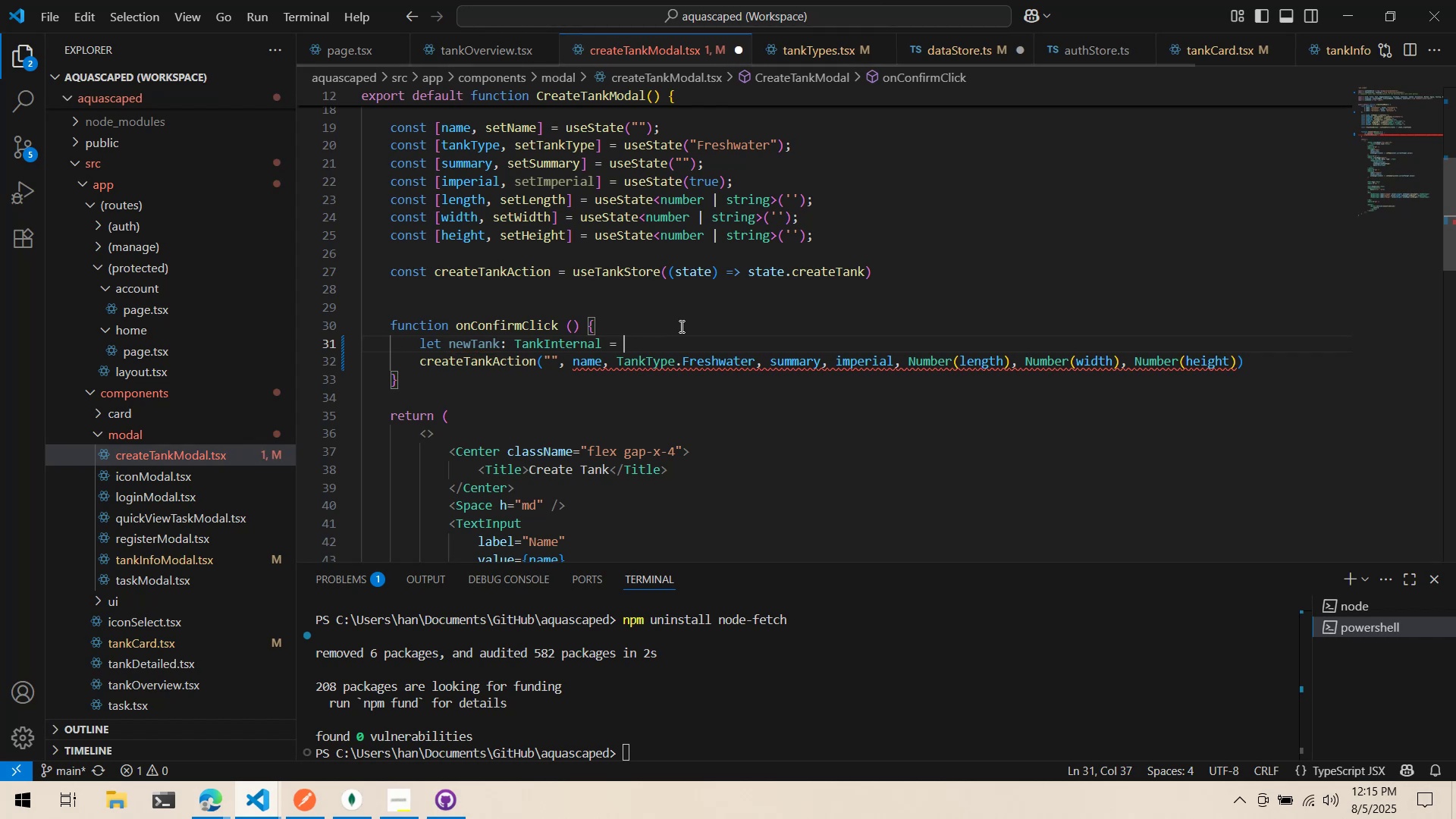 
key(Shift+ShiftLeft)
 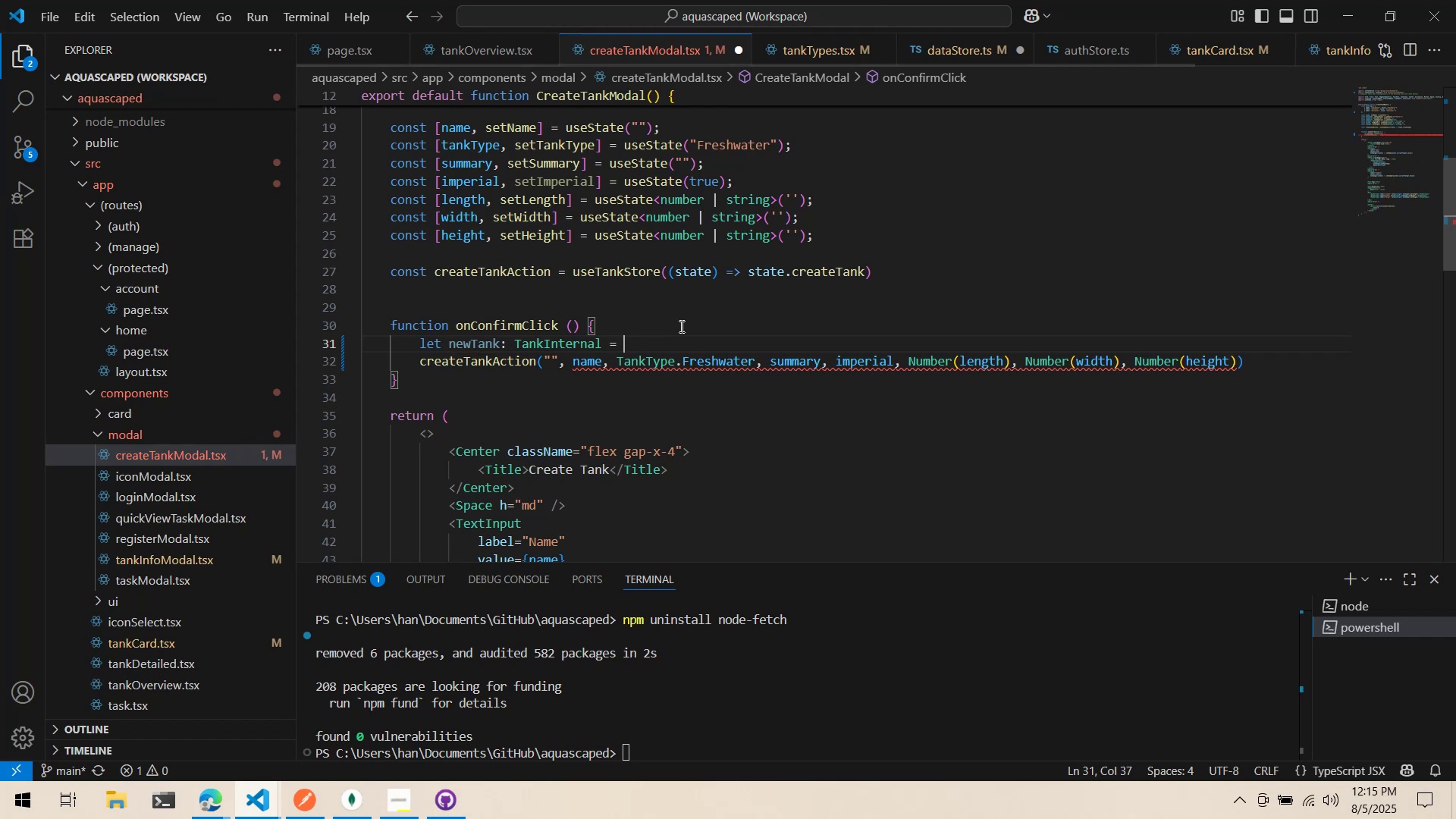 
key(Shift+BracketLeft)
 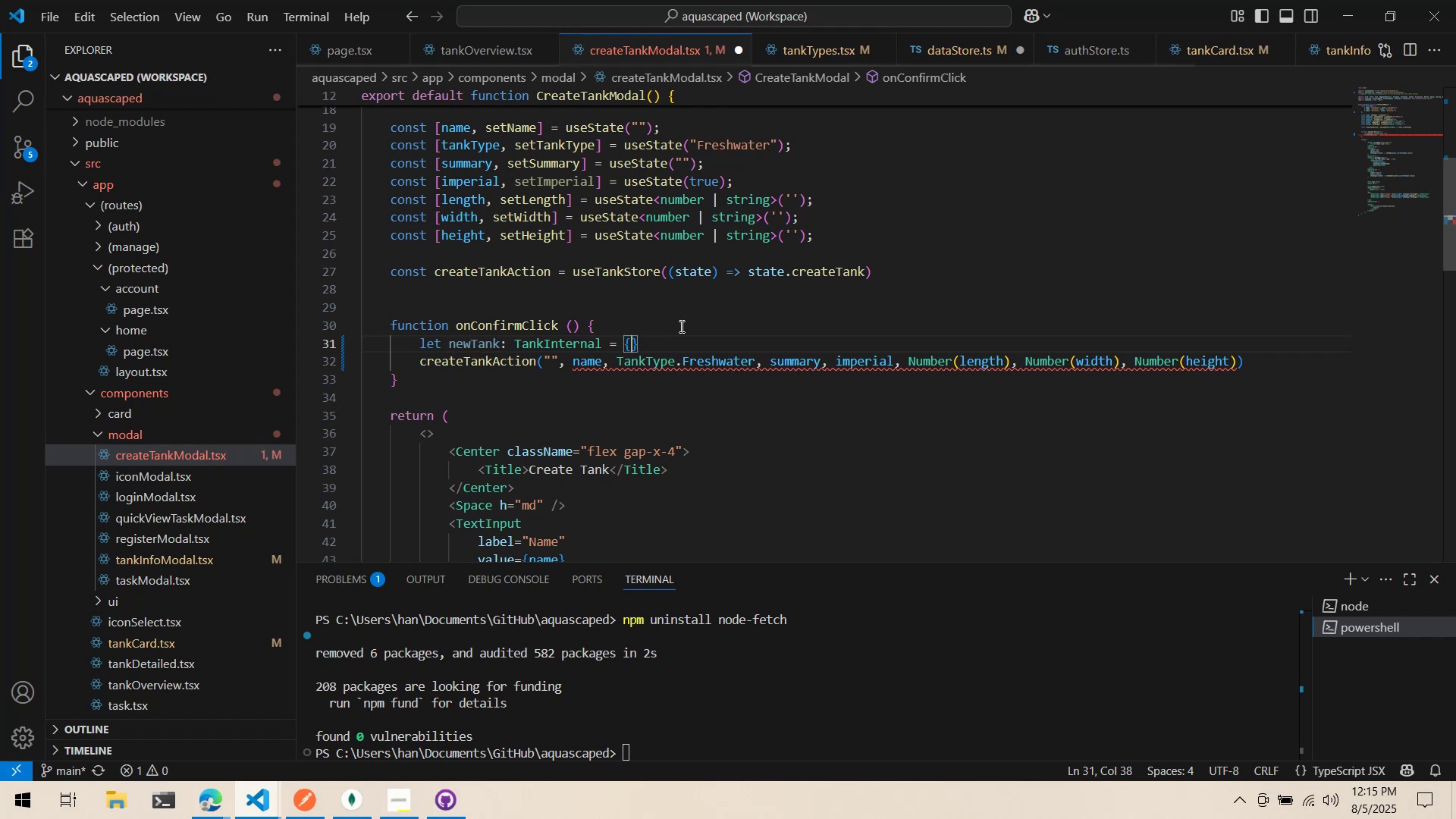 
key(Enter)
 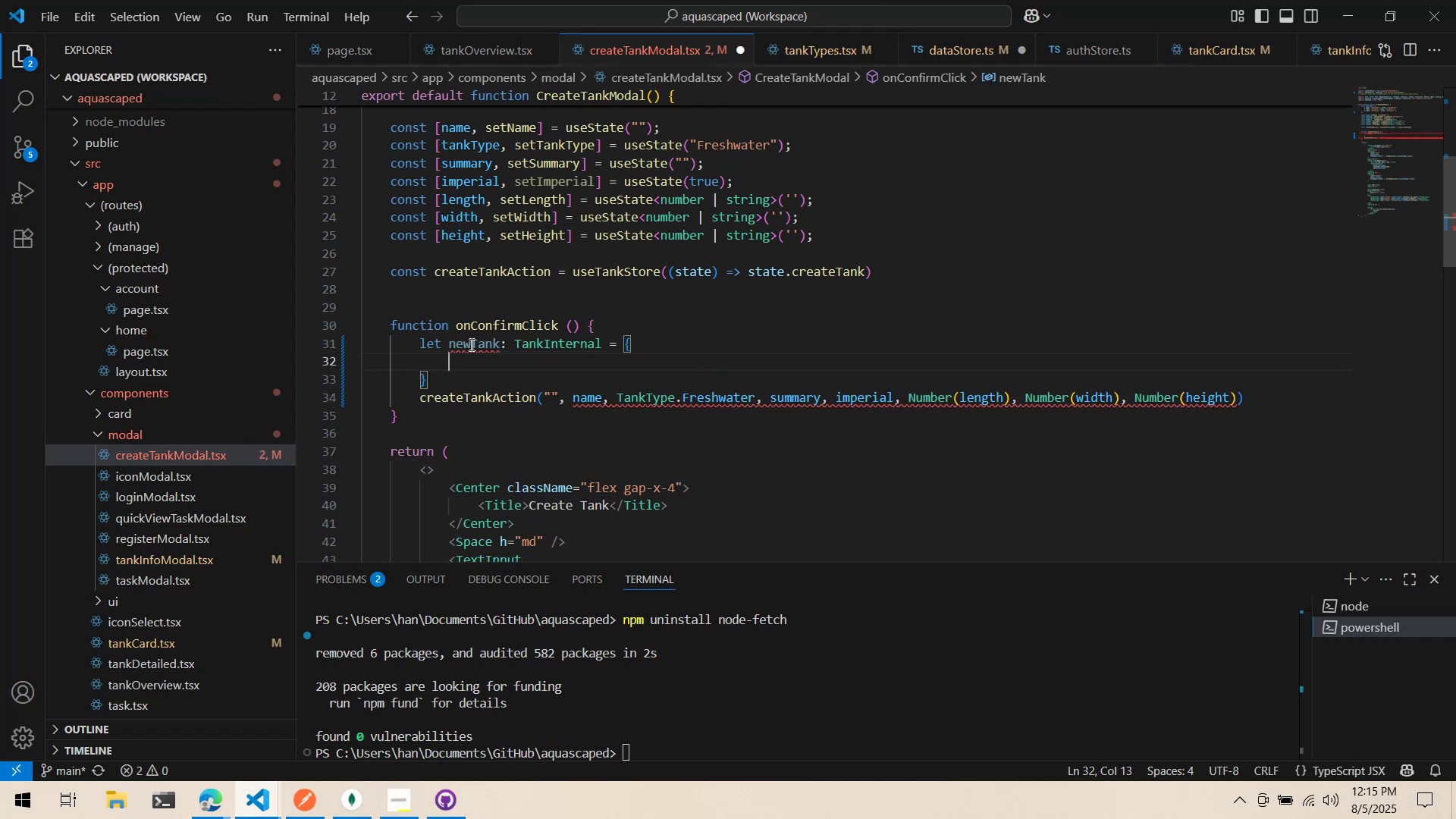 
left_click([470, 344])
 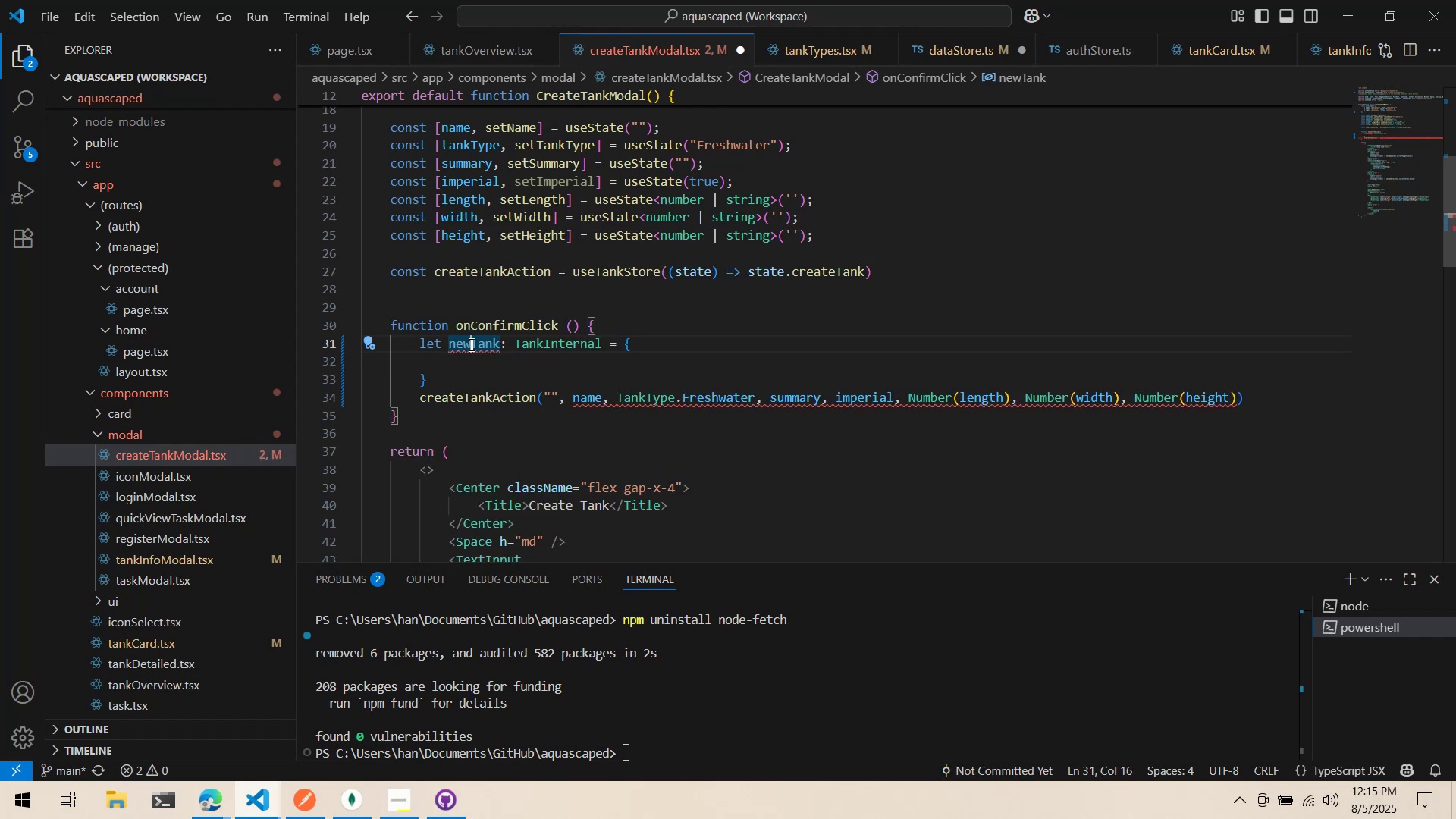 
key(Meta+MetaLeft)
 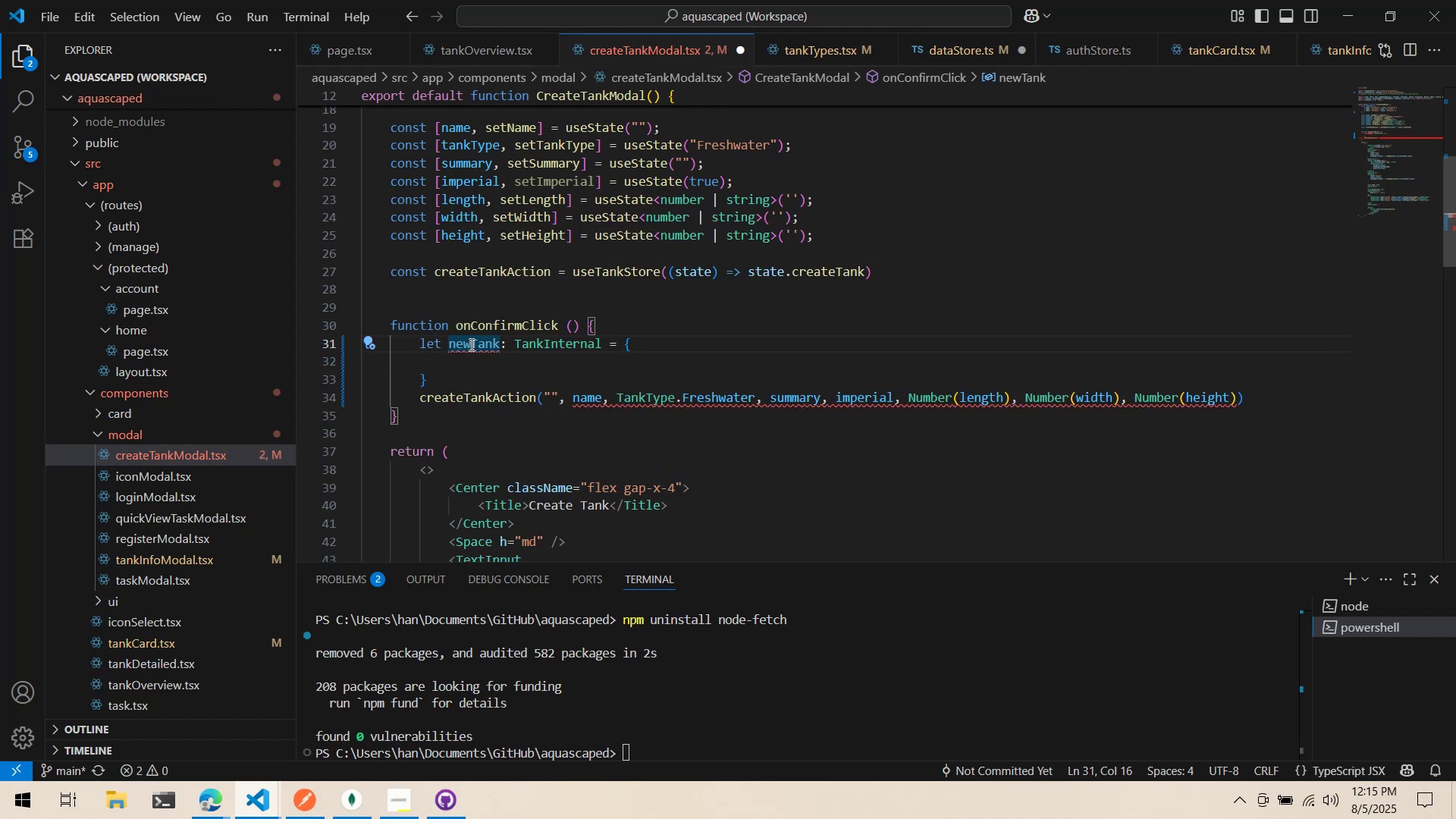 
key(Meta+Period)
 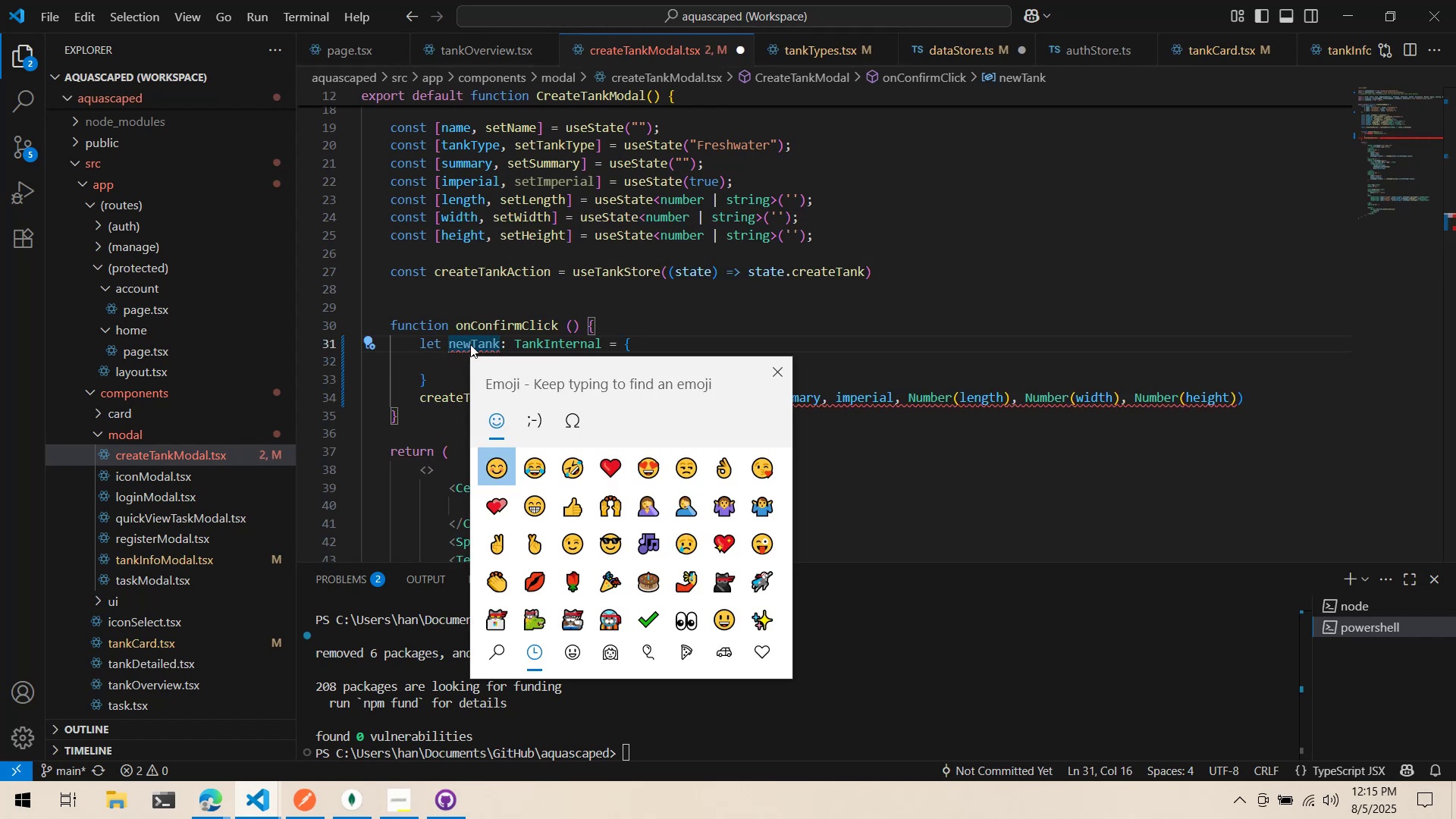 
left_click([482, 313])
 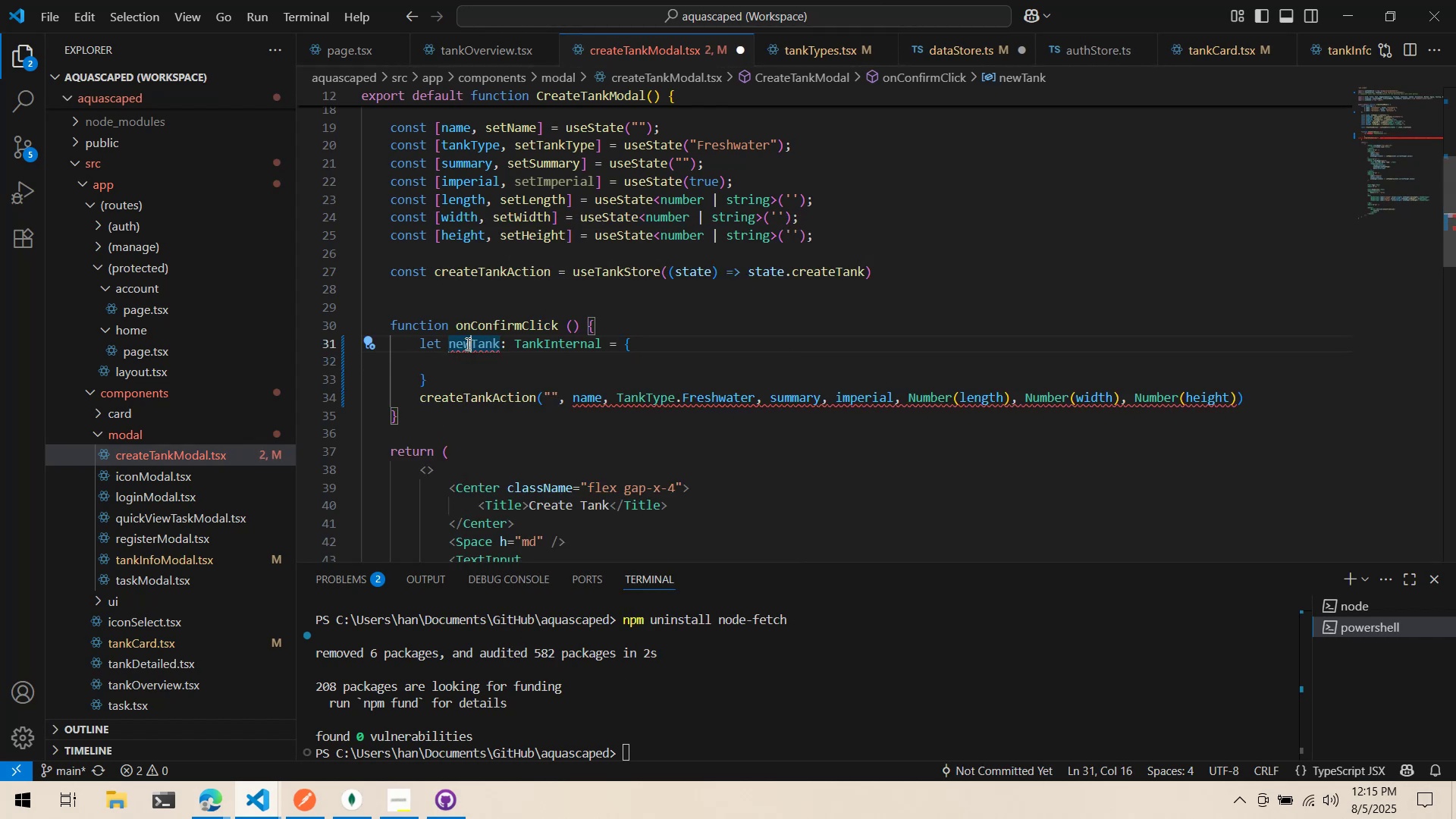 
left_click([466, 347])
 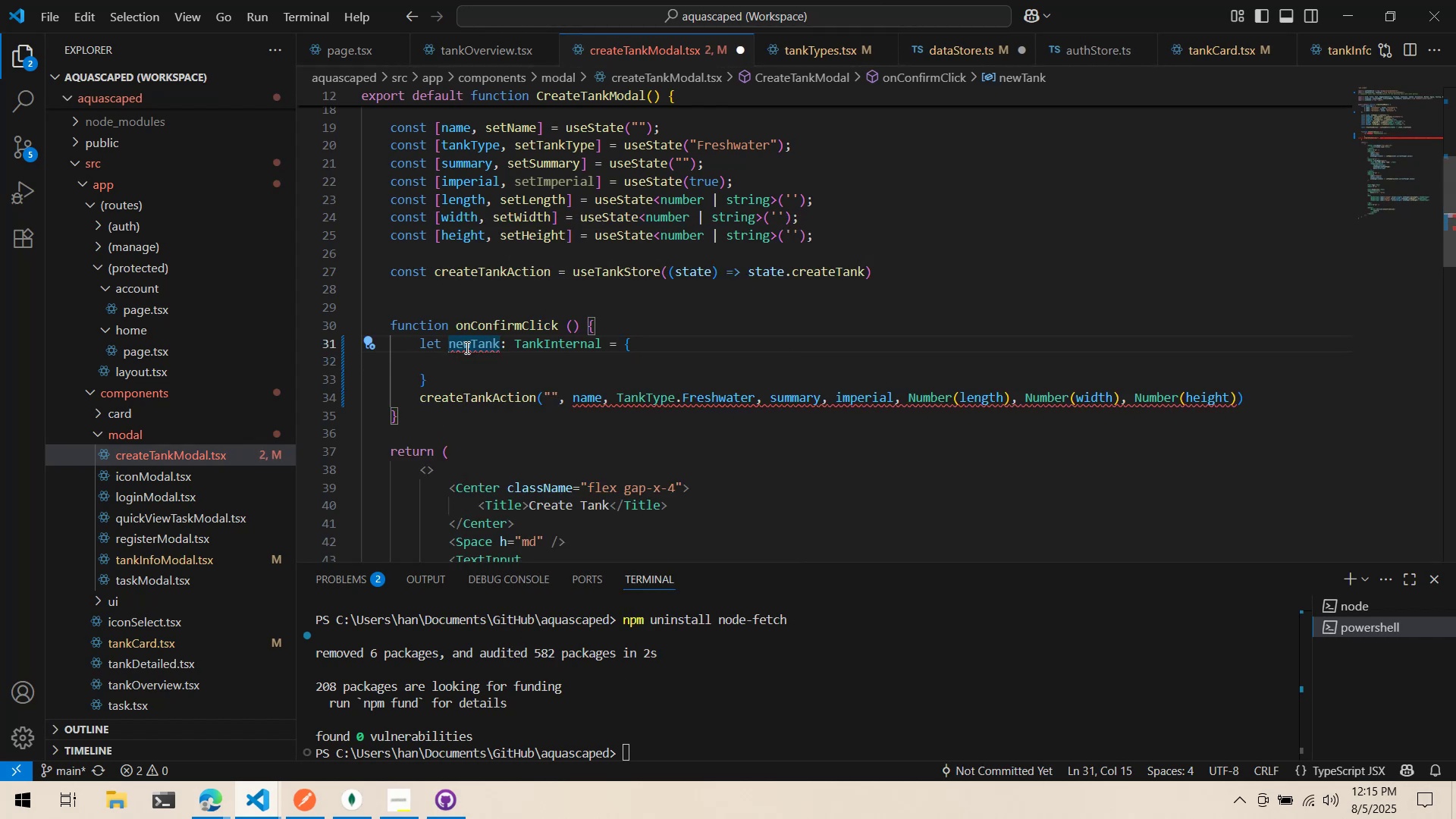 
key(Control+ControlLeft)
 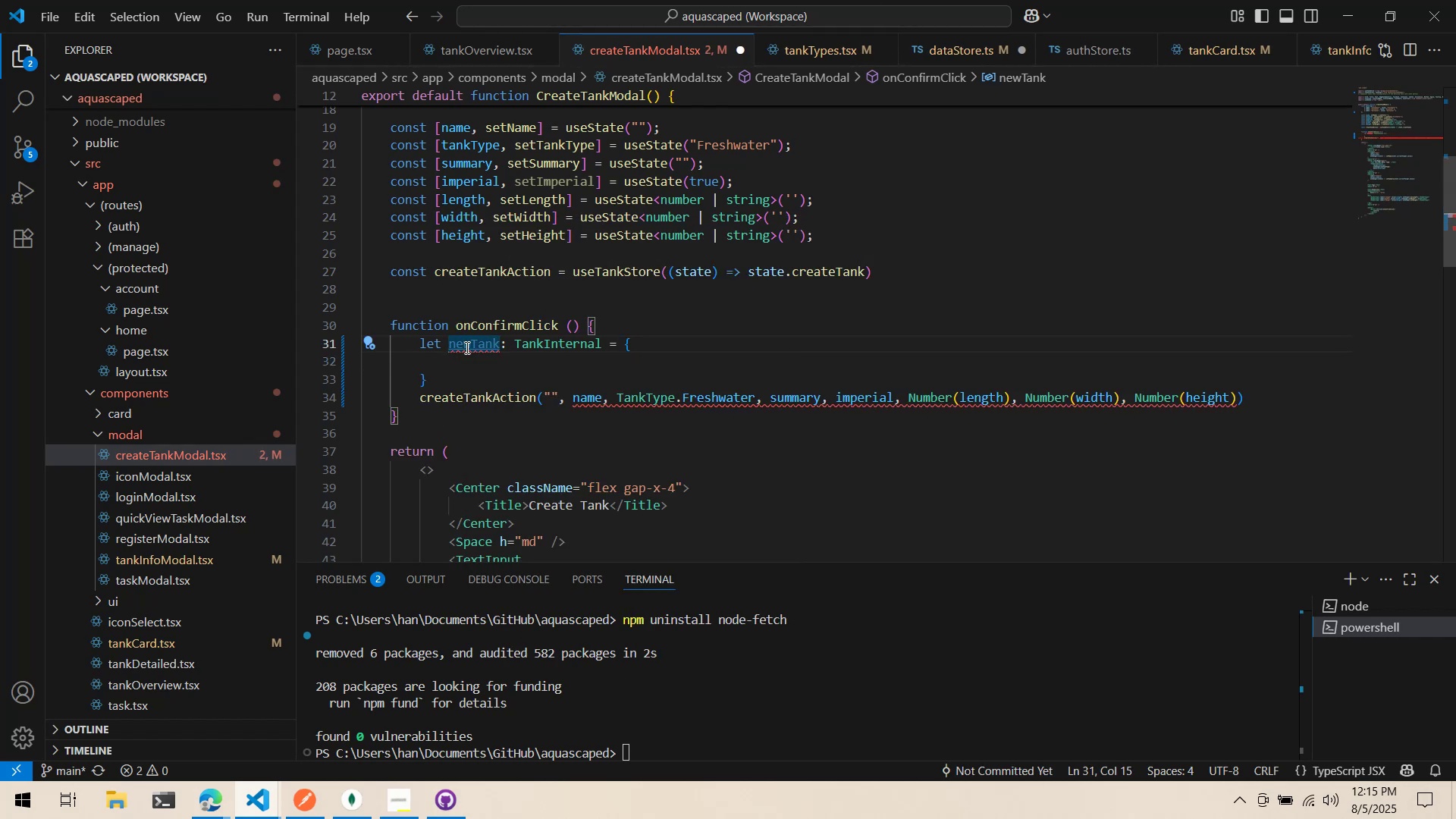 
key(Control+Period)
 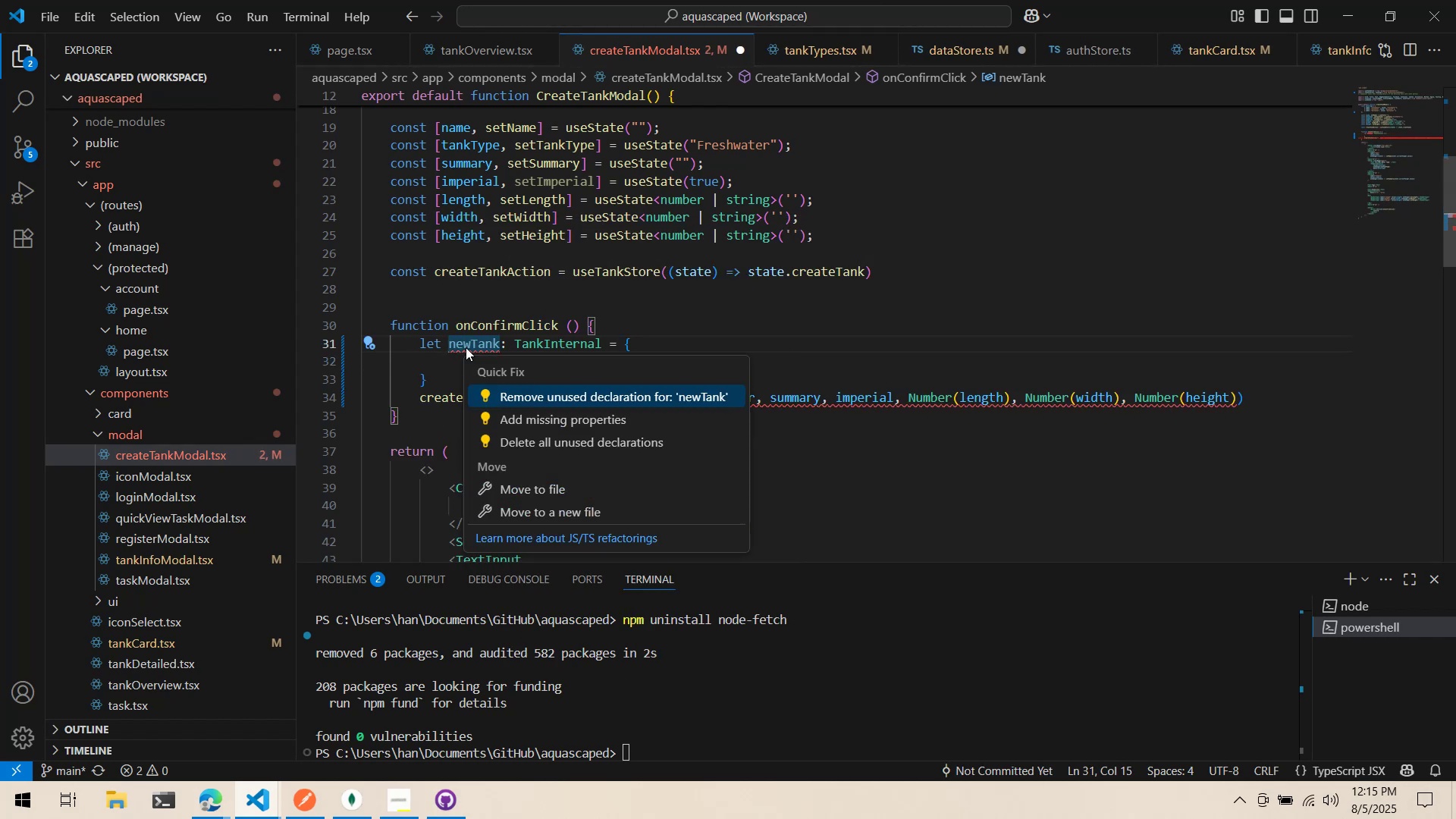 
key(ArrowDown)
 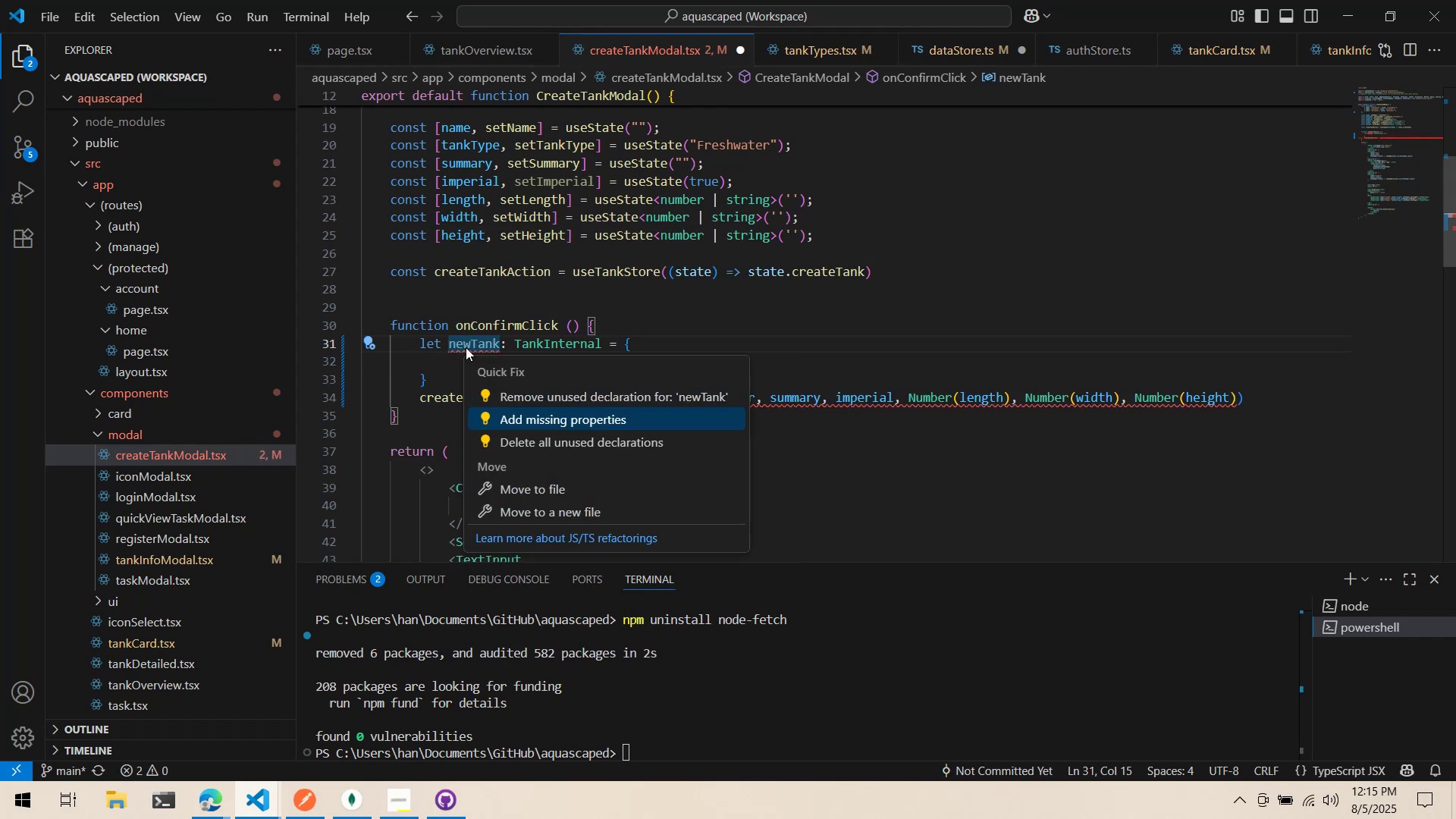 
key(Enter)
 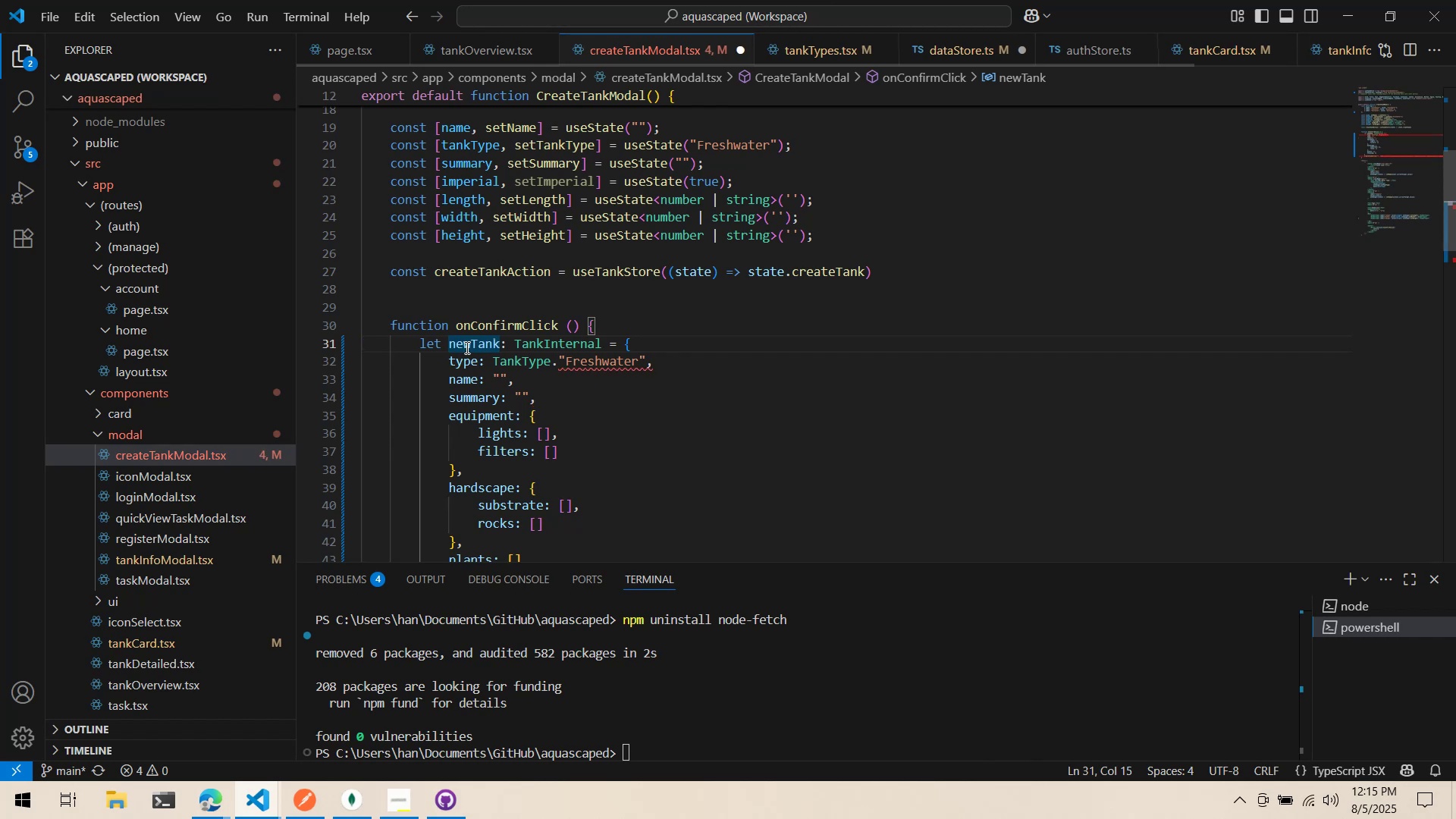 
scroll: coordinate [507, 356], scroll_direction: up, amount: 4.0
 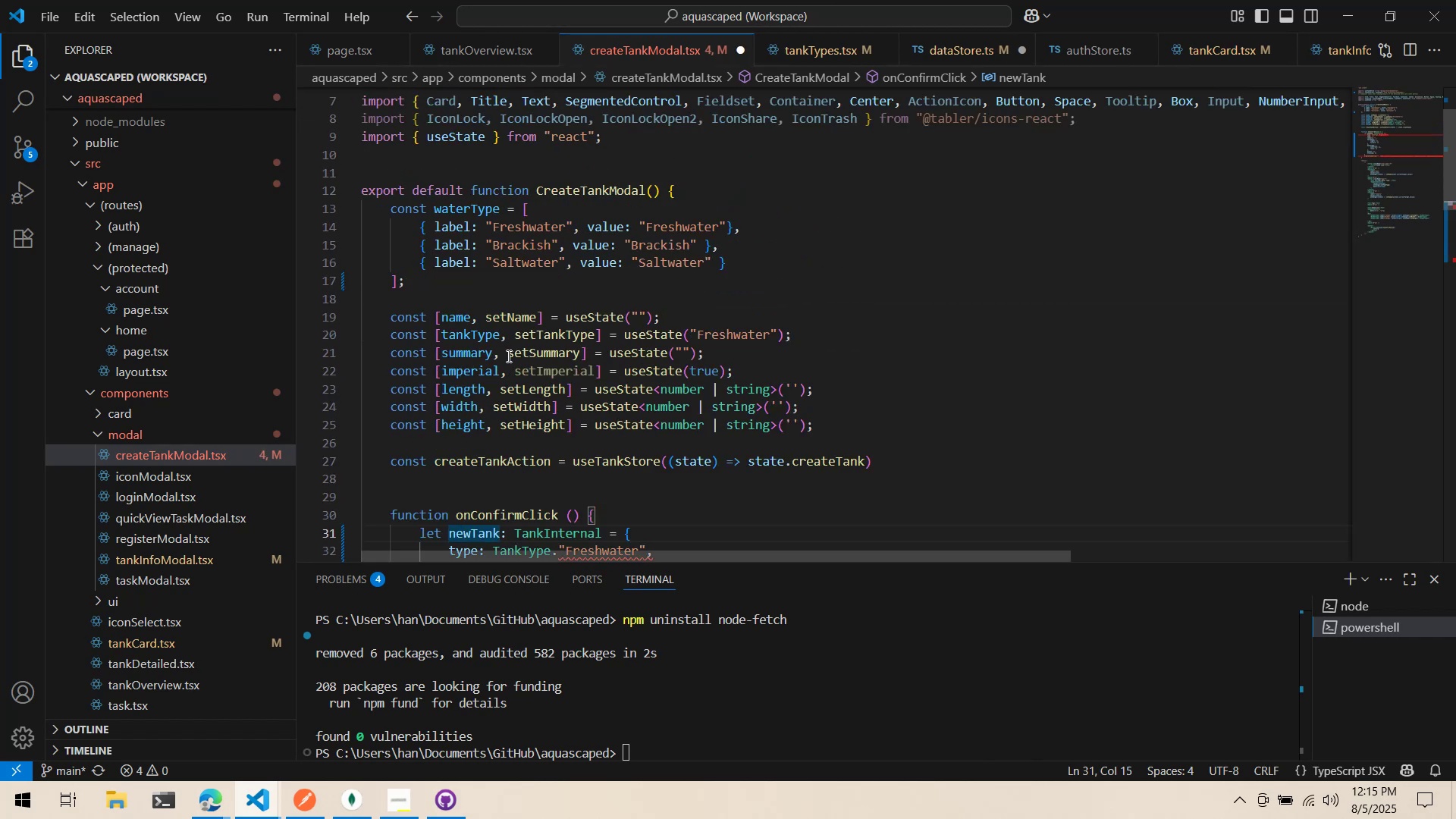 
scroll: coordinate [511, 415], scroll_direction: down, amount: 5.0
 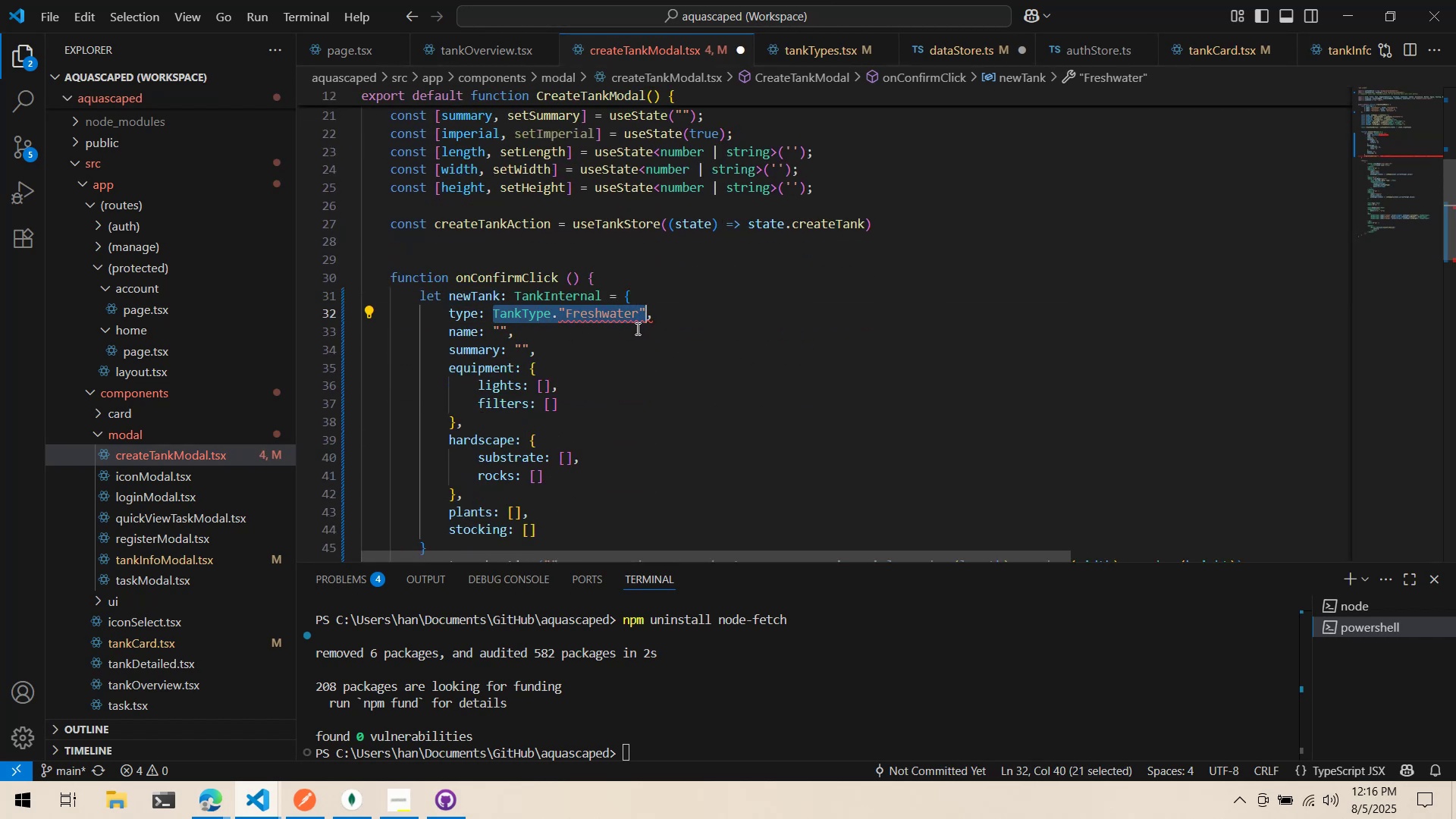 
type(water)
 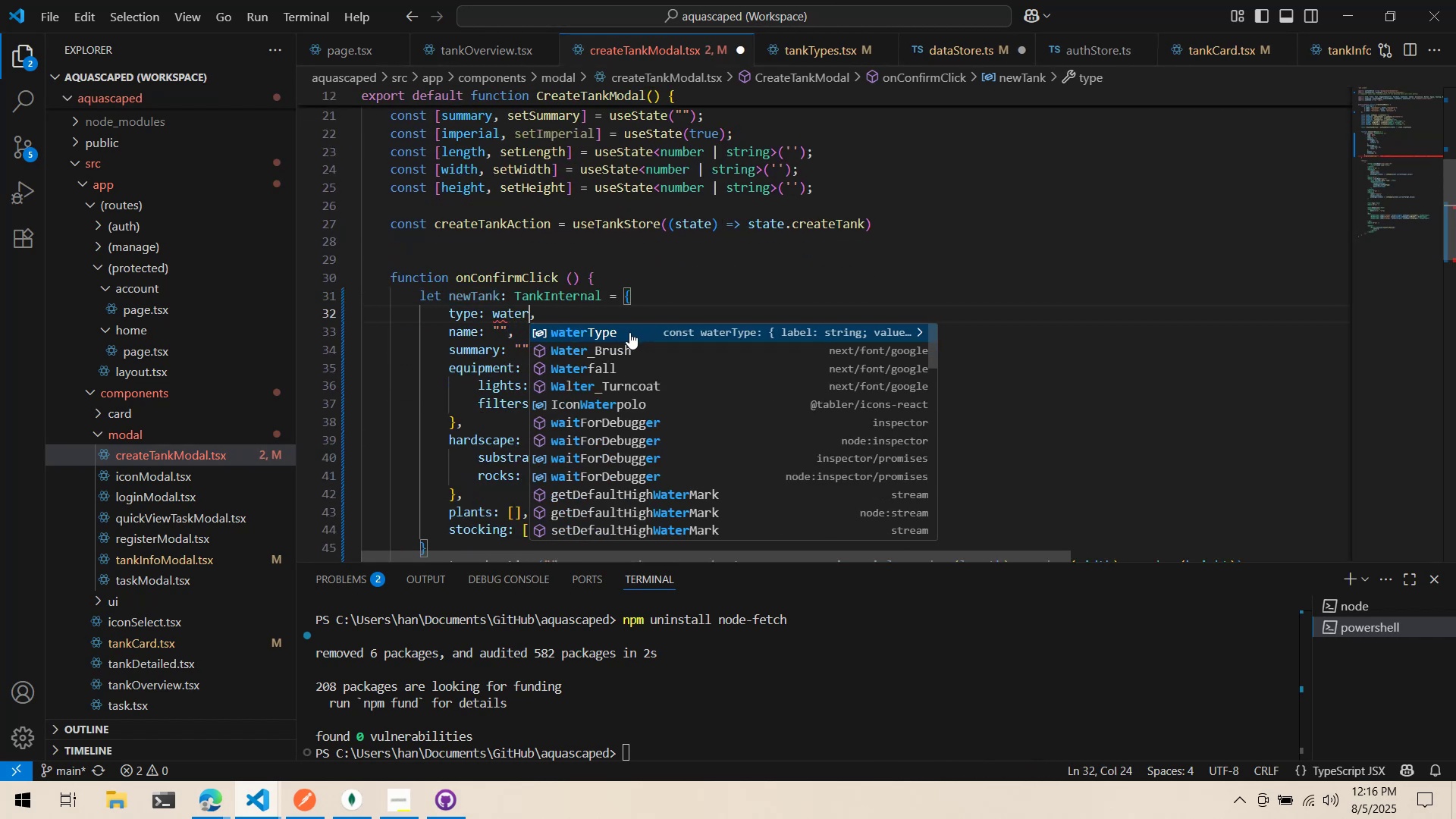 
left_click([629, 332])
 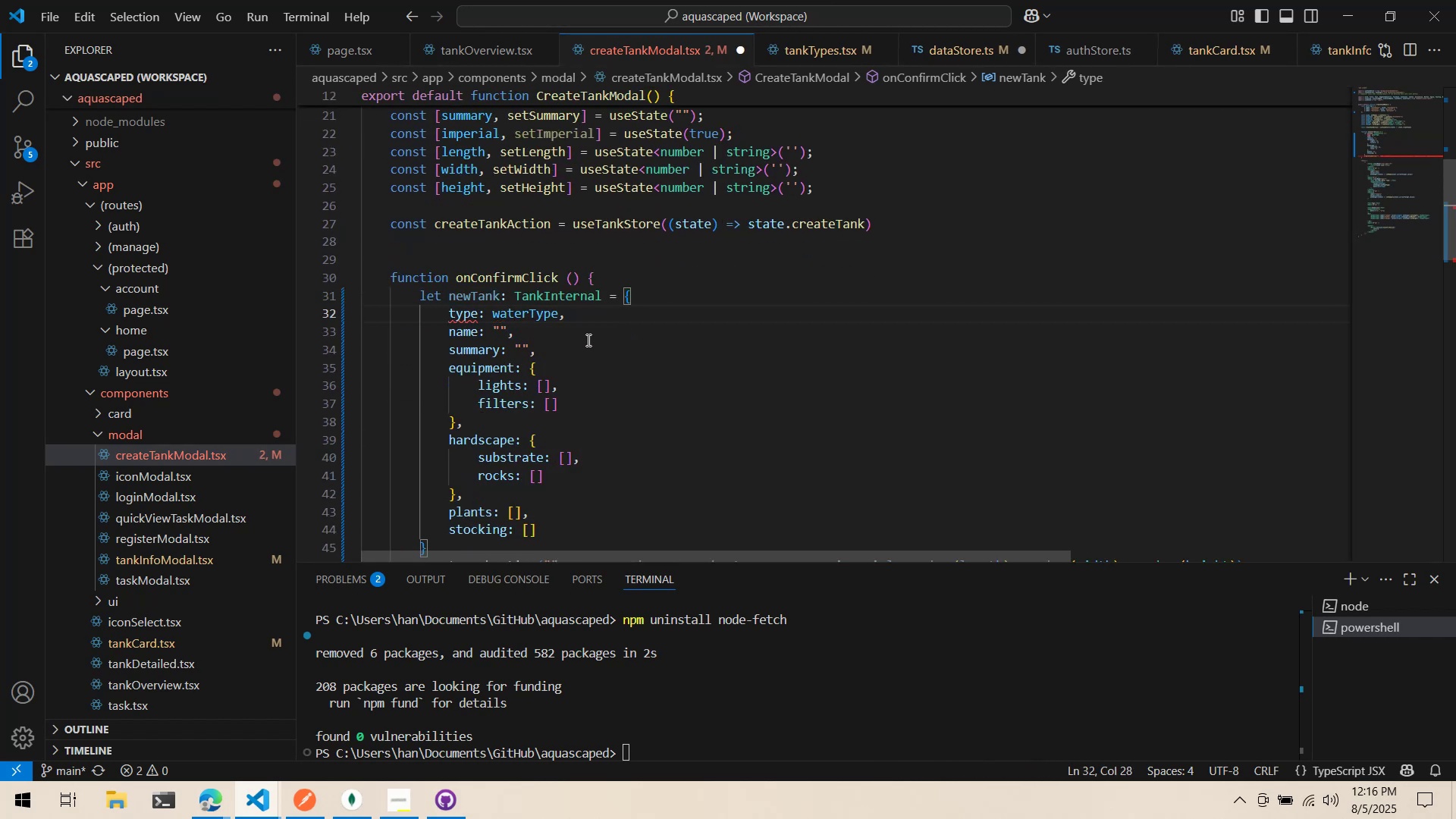 
left_click([587, 340])
 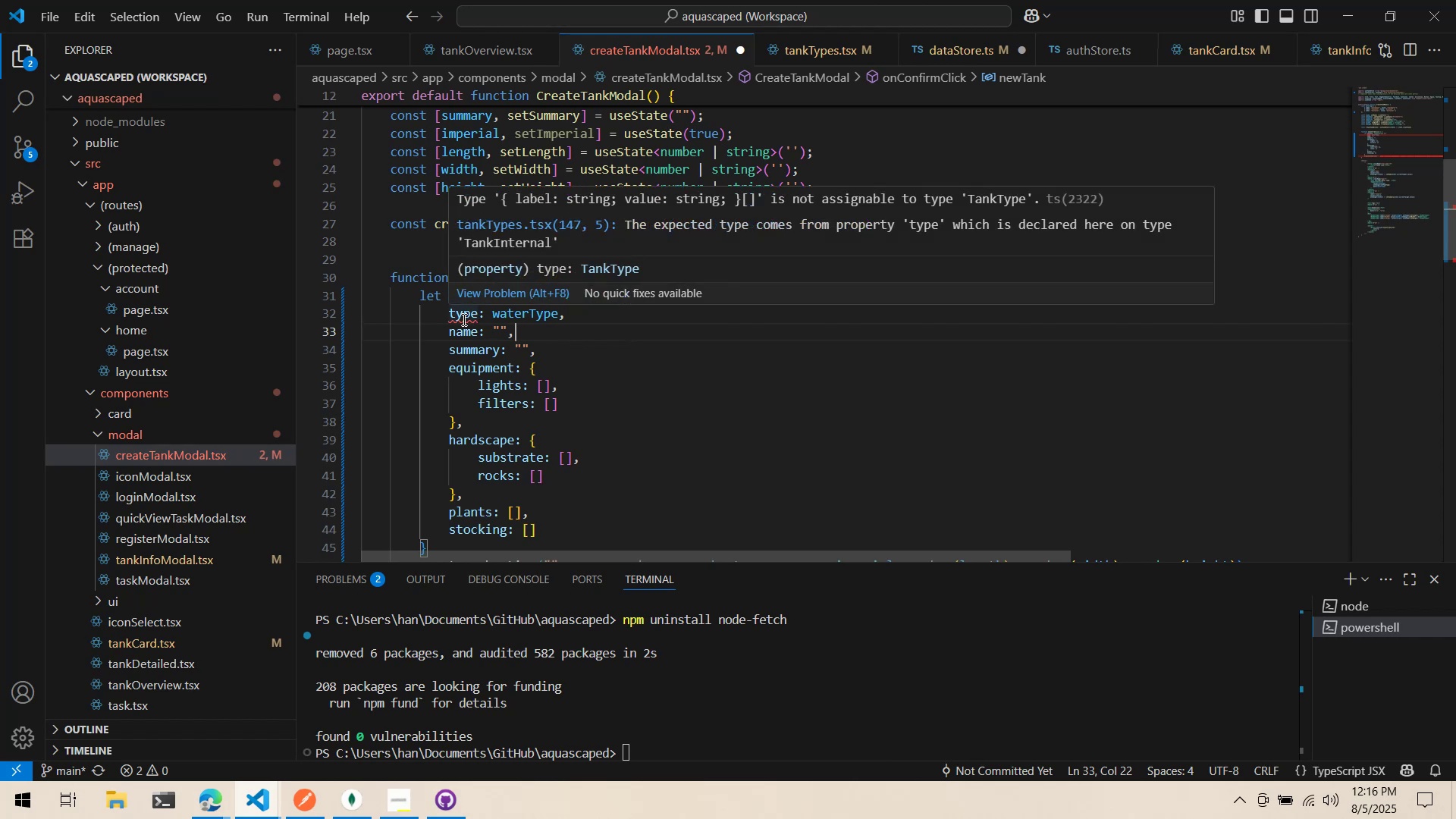 
scroll: coordinate [459, 367], scroll_direction: up, amount: 2.0
 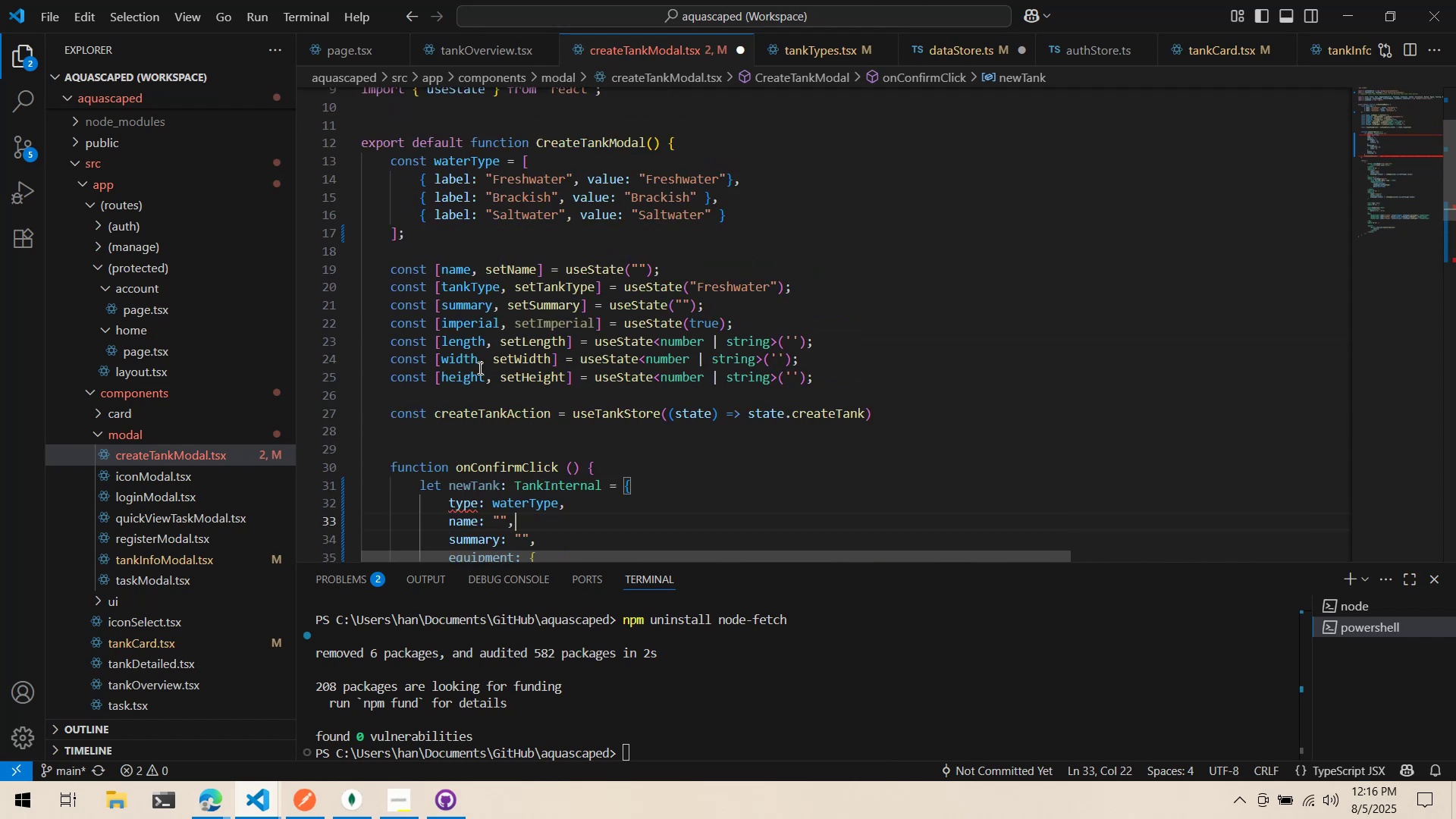 
scroll: coordinate [493, 374], scroll_direction: down, amount: 1.0
 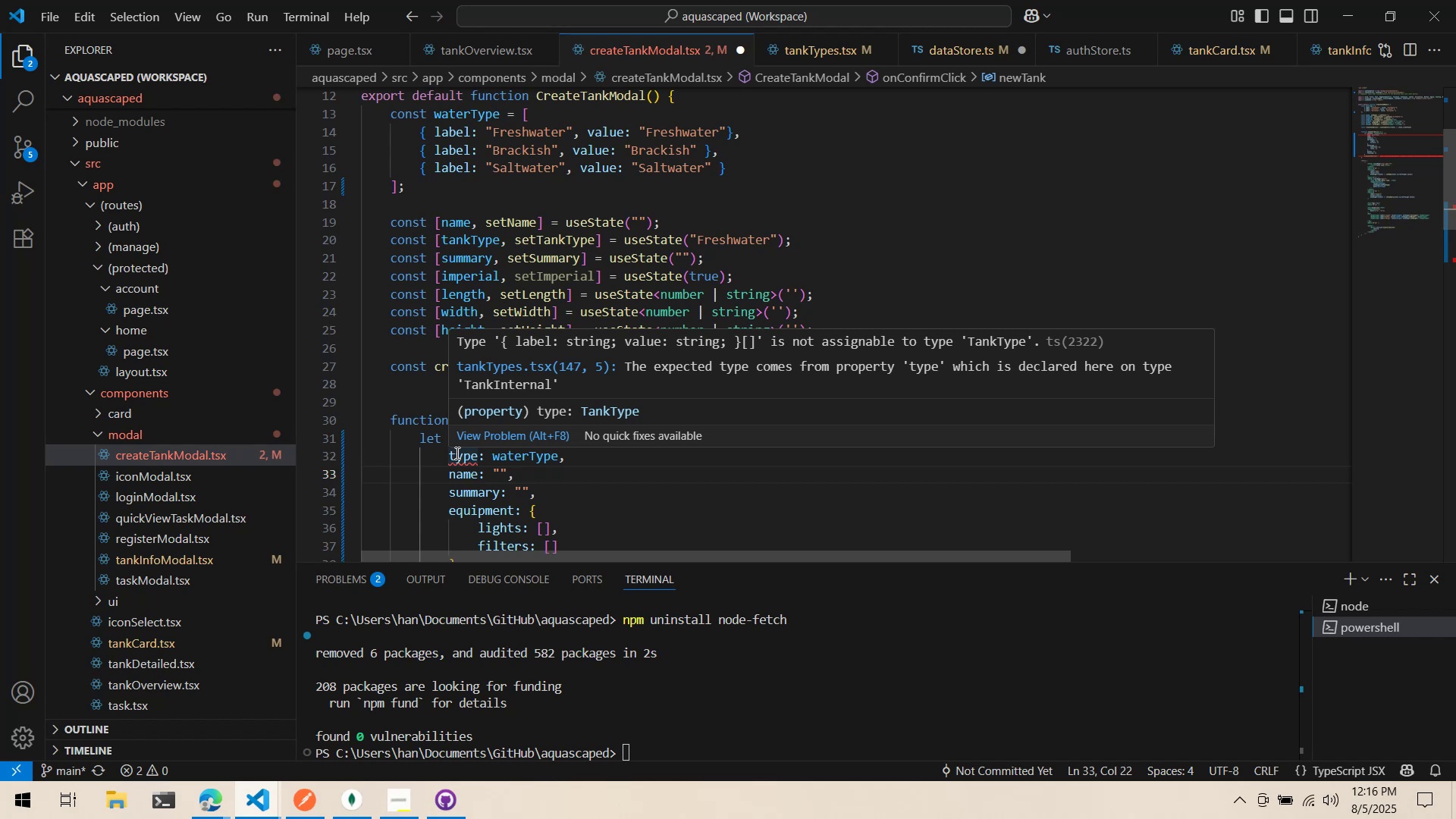 
wait(22.27)
 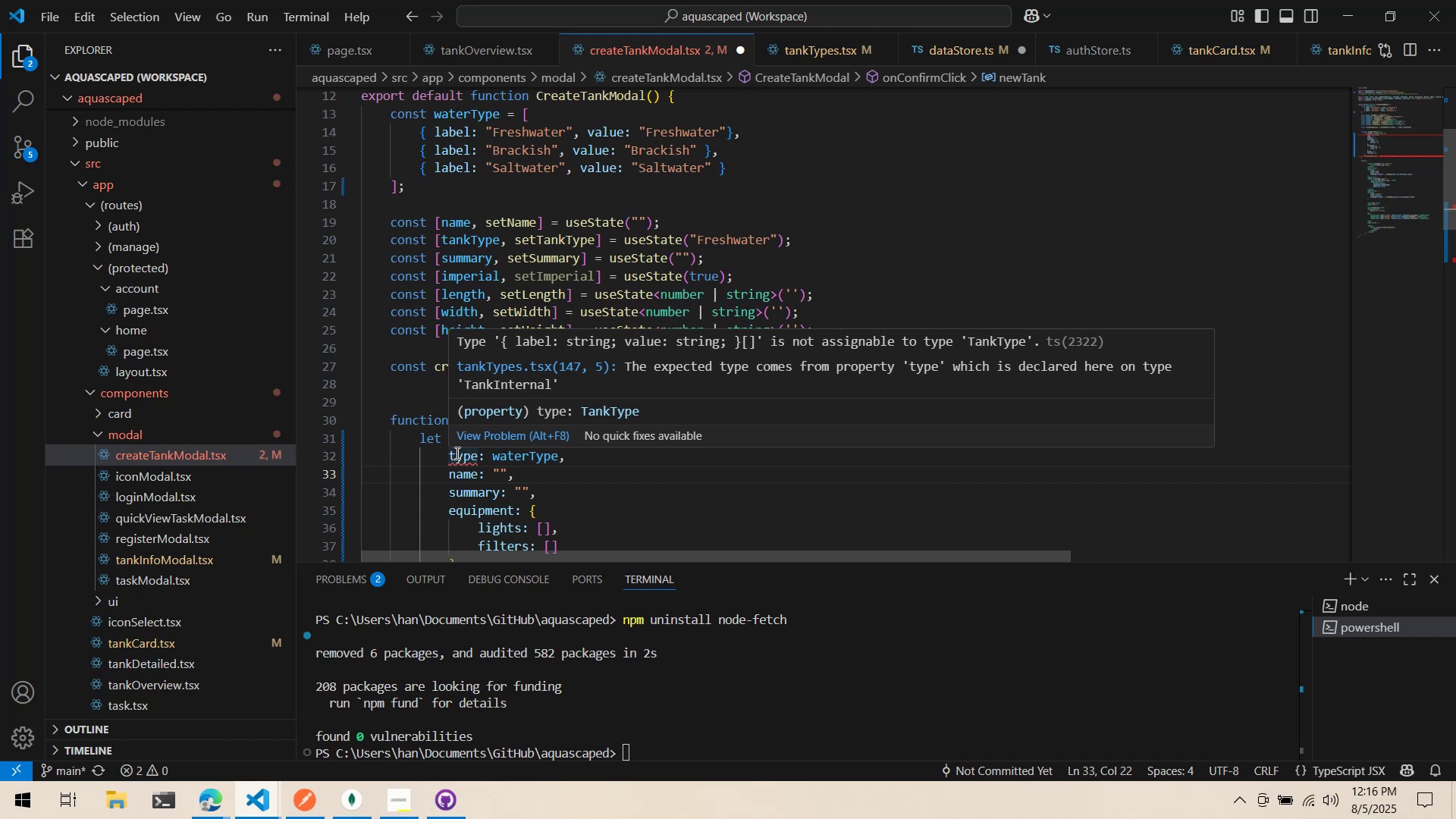 
scroll: coordinate [561, 474], scroll_direction: up, amount: 4.0
 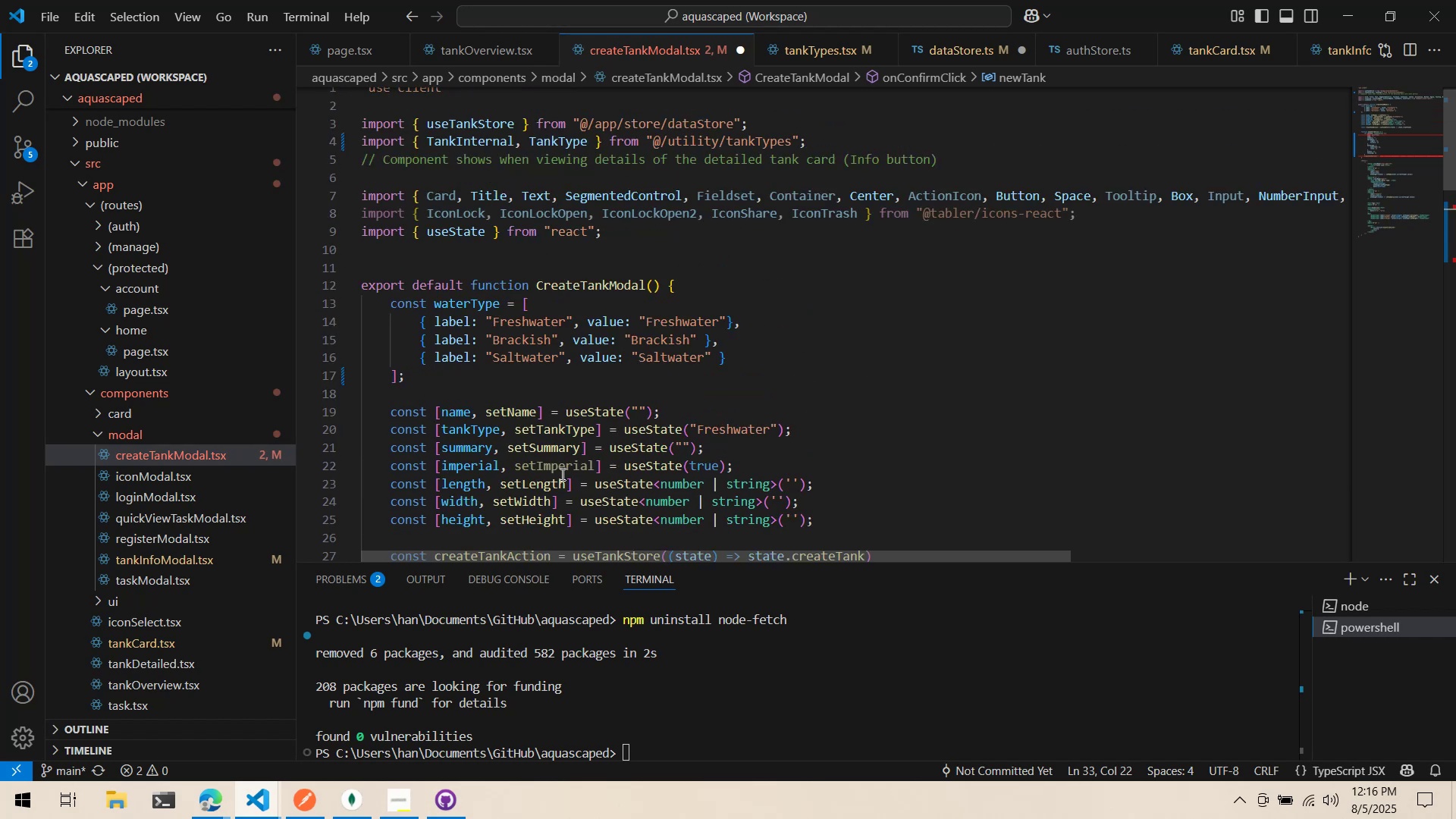 
scroll: coordinate [561, 474], scroll_direction: down, amount: 4.0
 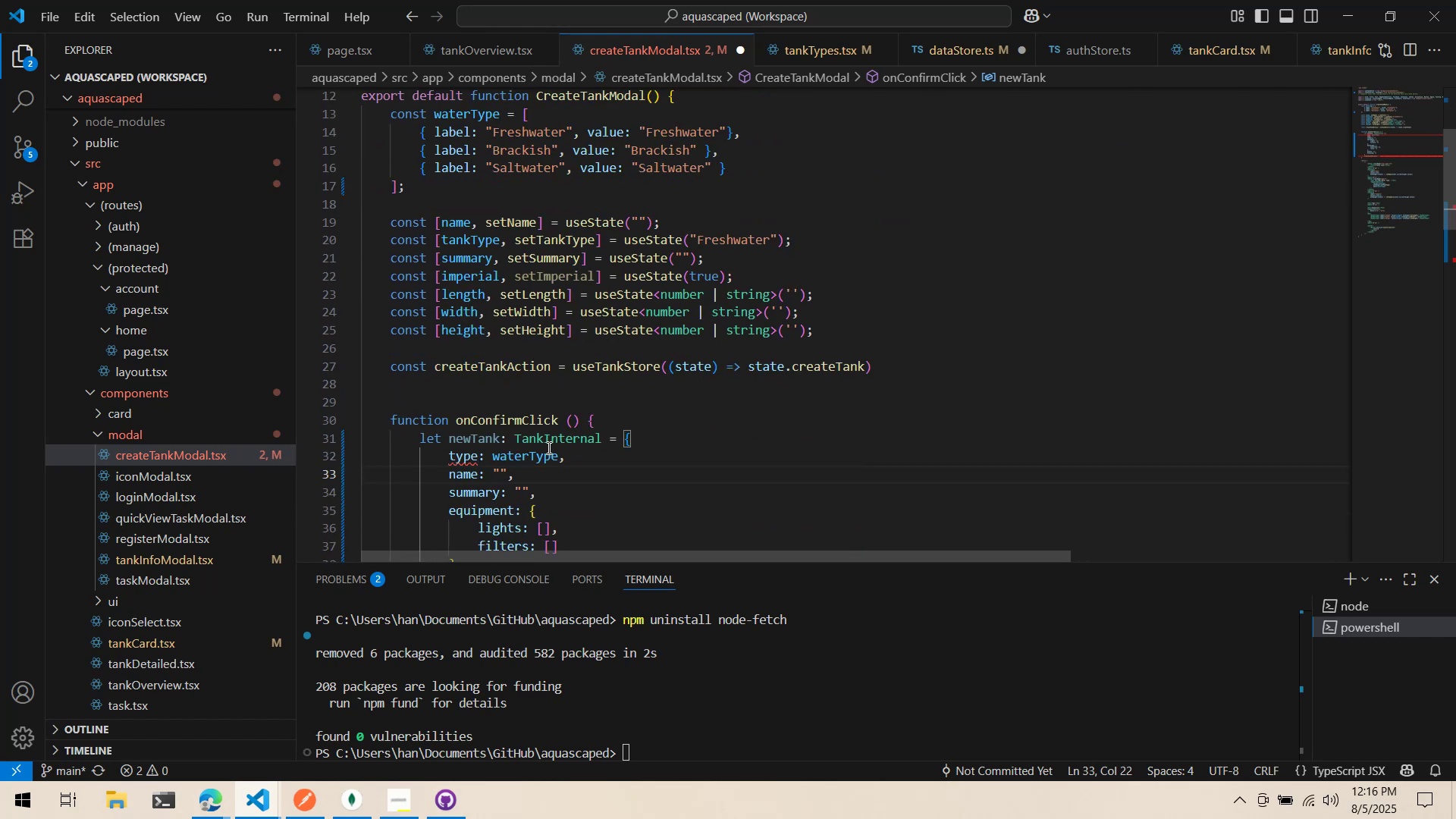 
double_click([545, 448])
 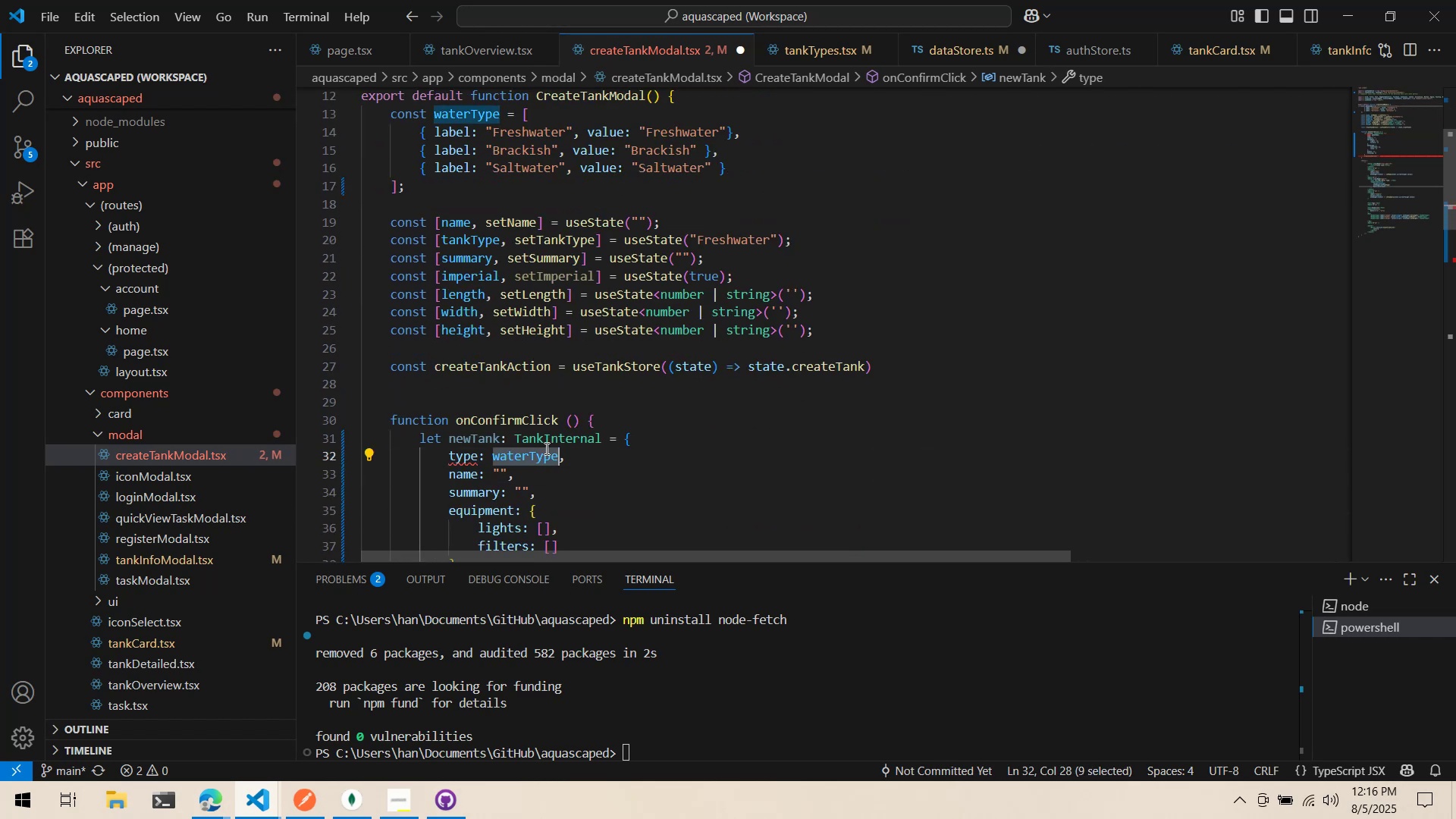 
type(tankt)
 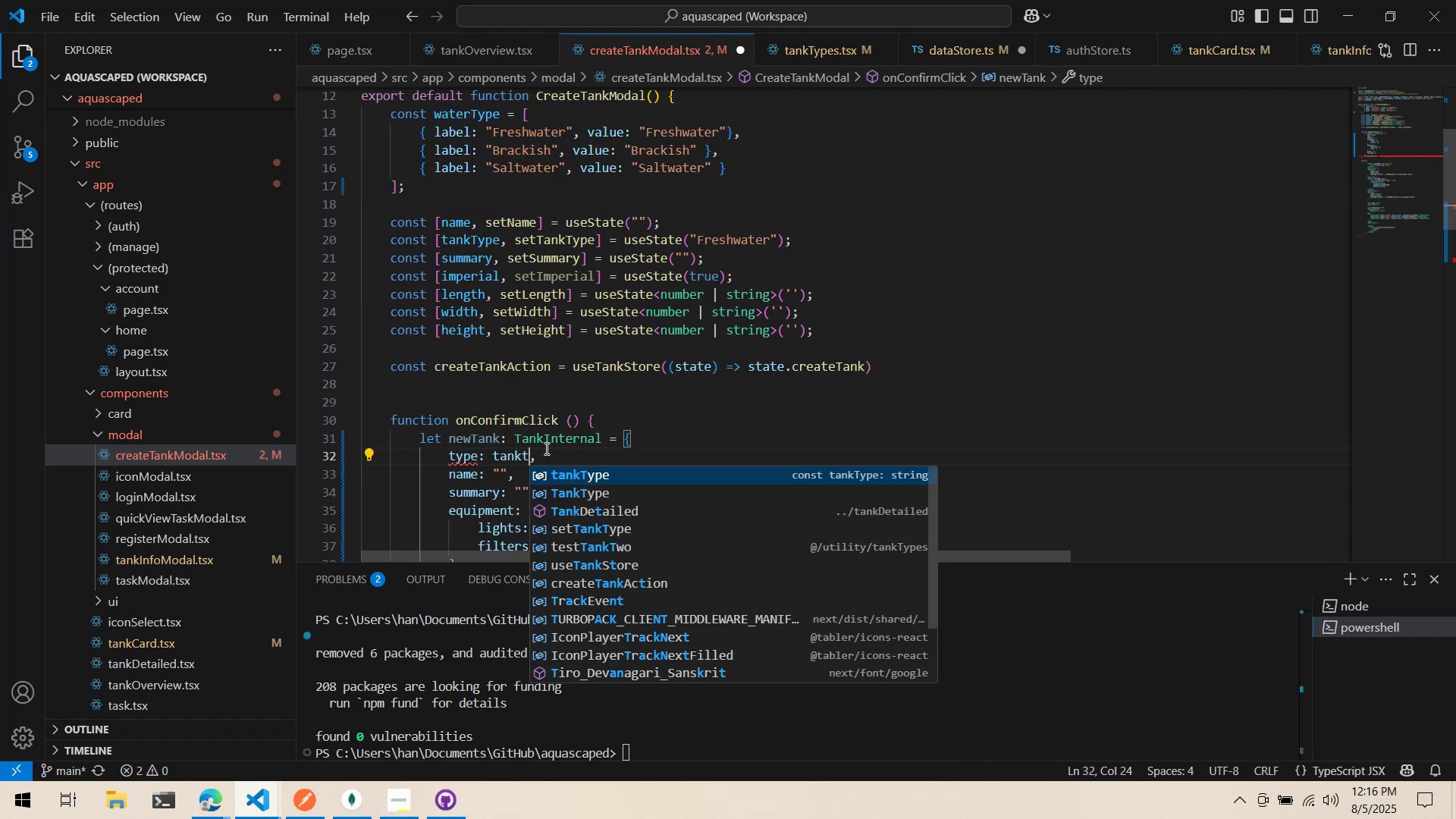 
key(Enter)
 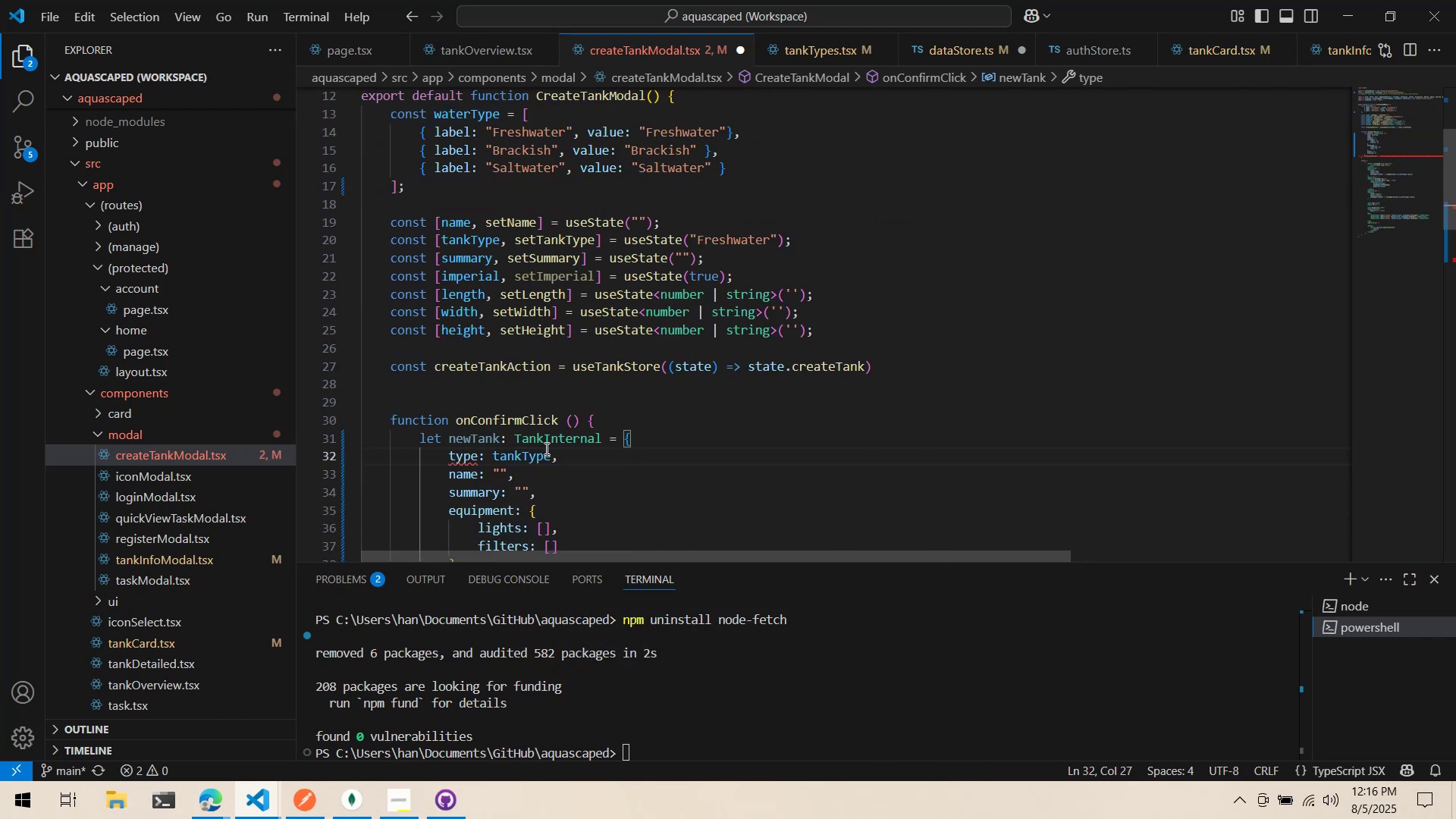 
scroll: coordinate [541, 444], scroll_direction: down, amount: 1.0
 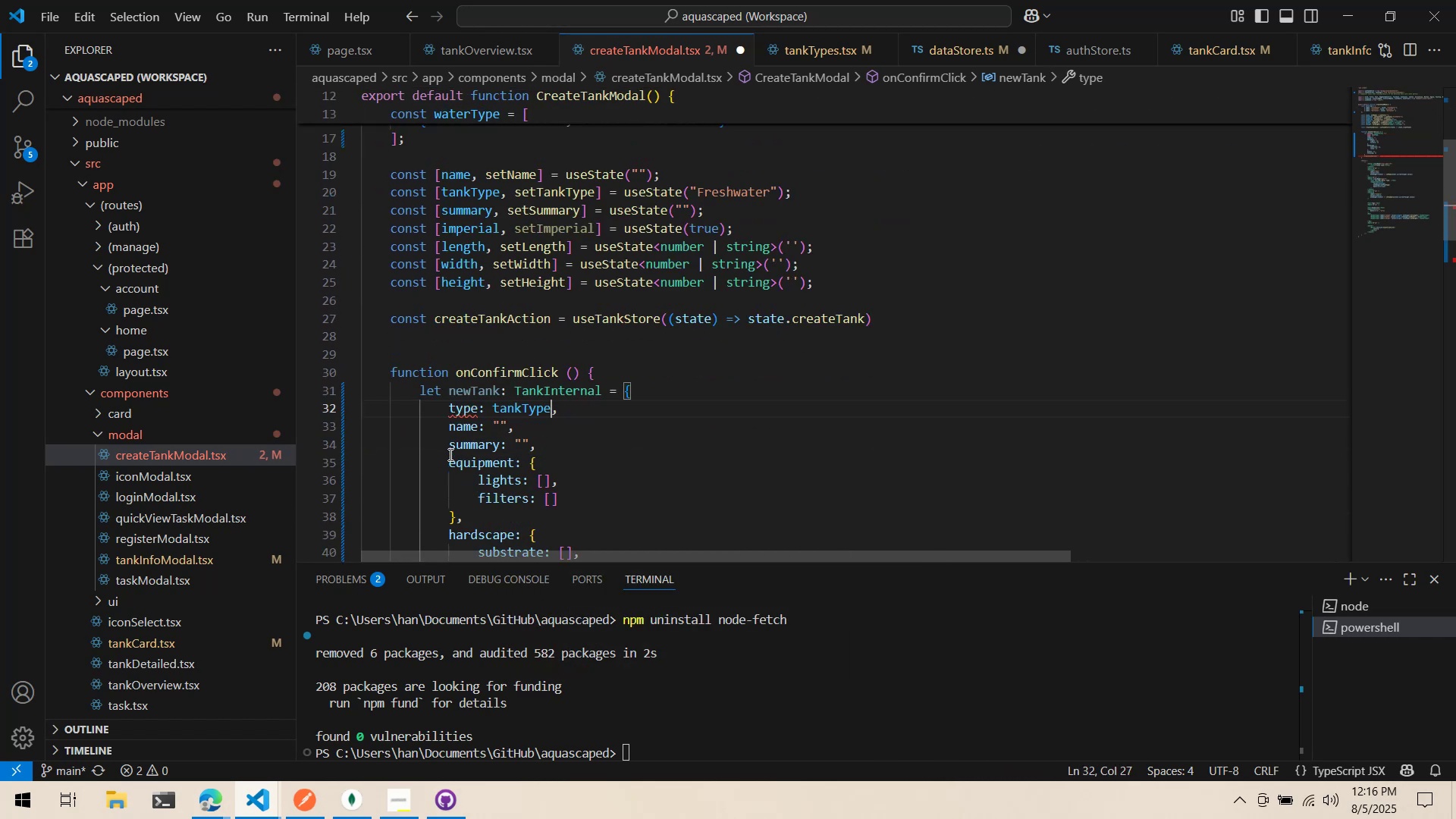 
mouse_move([457, 406])
 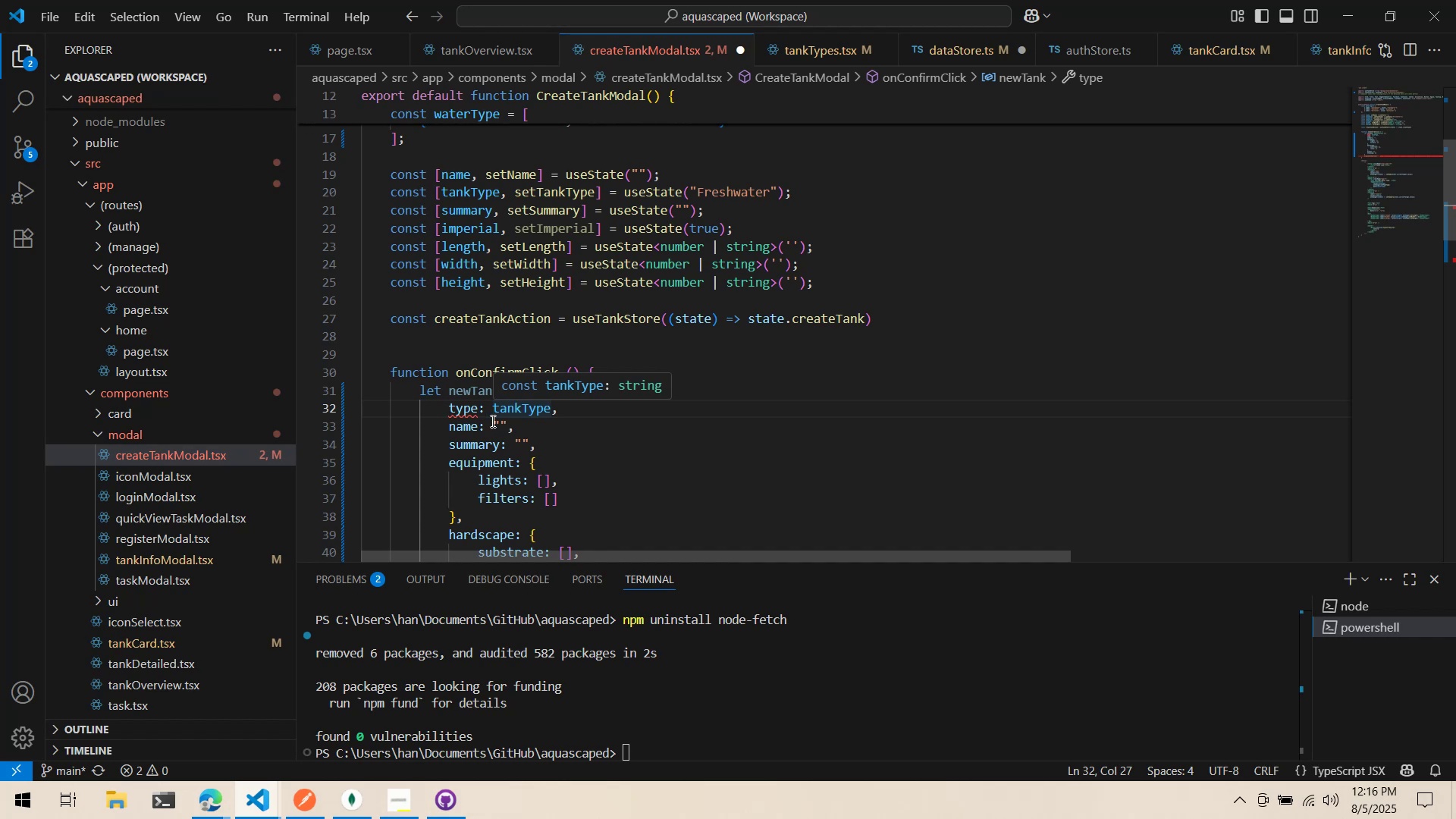 
double_click([494, 410])
 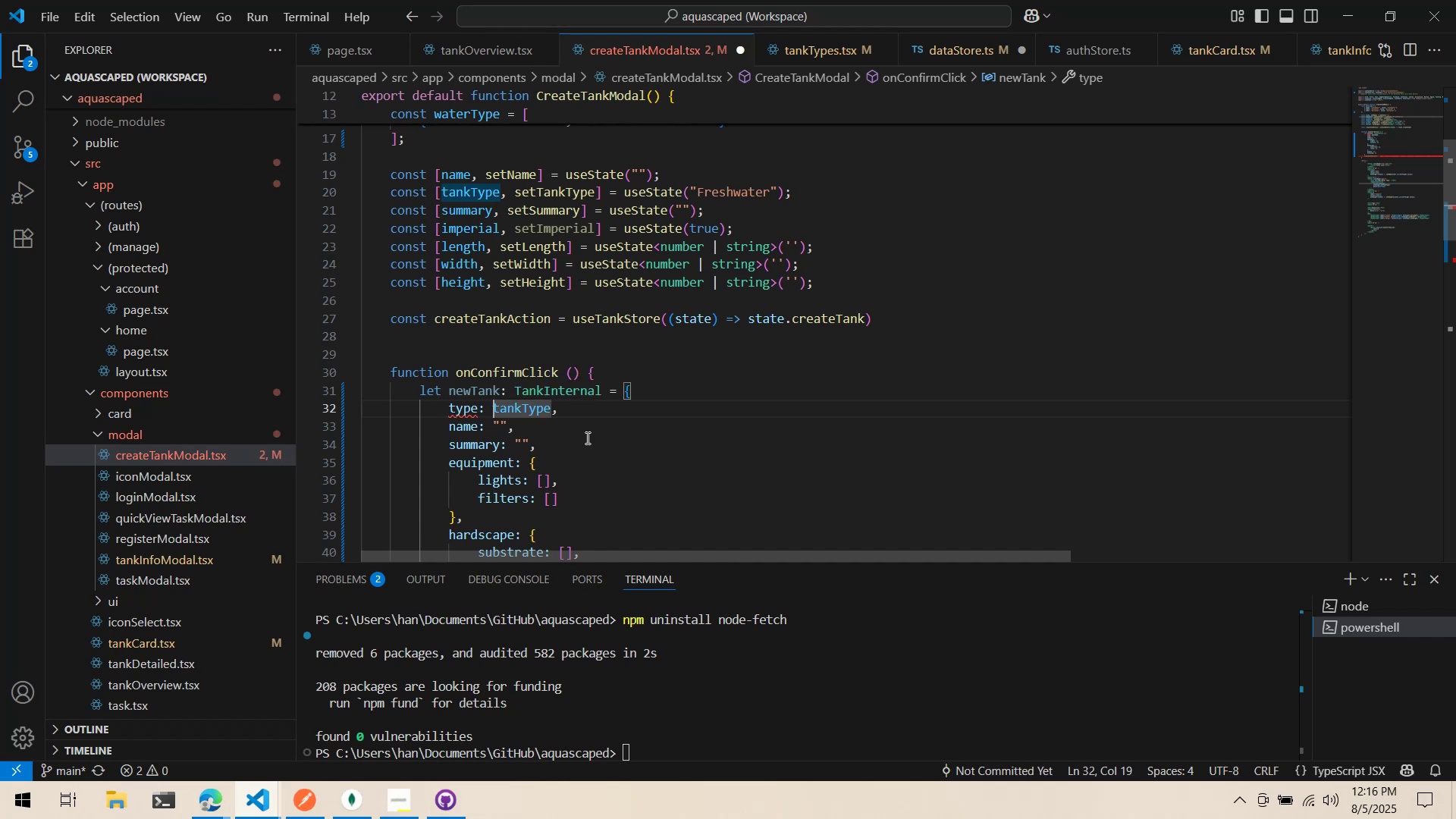 
scroll: coordinate [596, 441], scroll_direction: up, amount: 2.0
 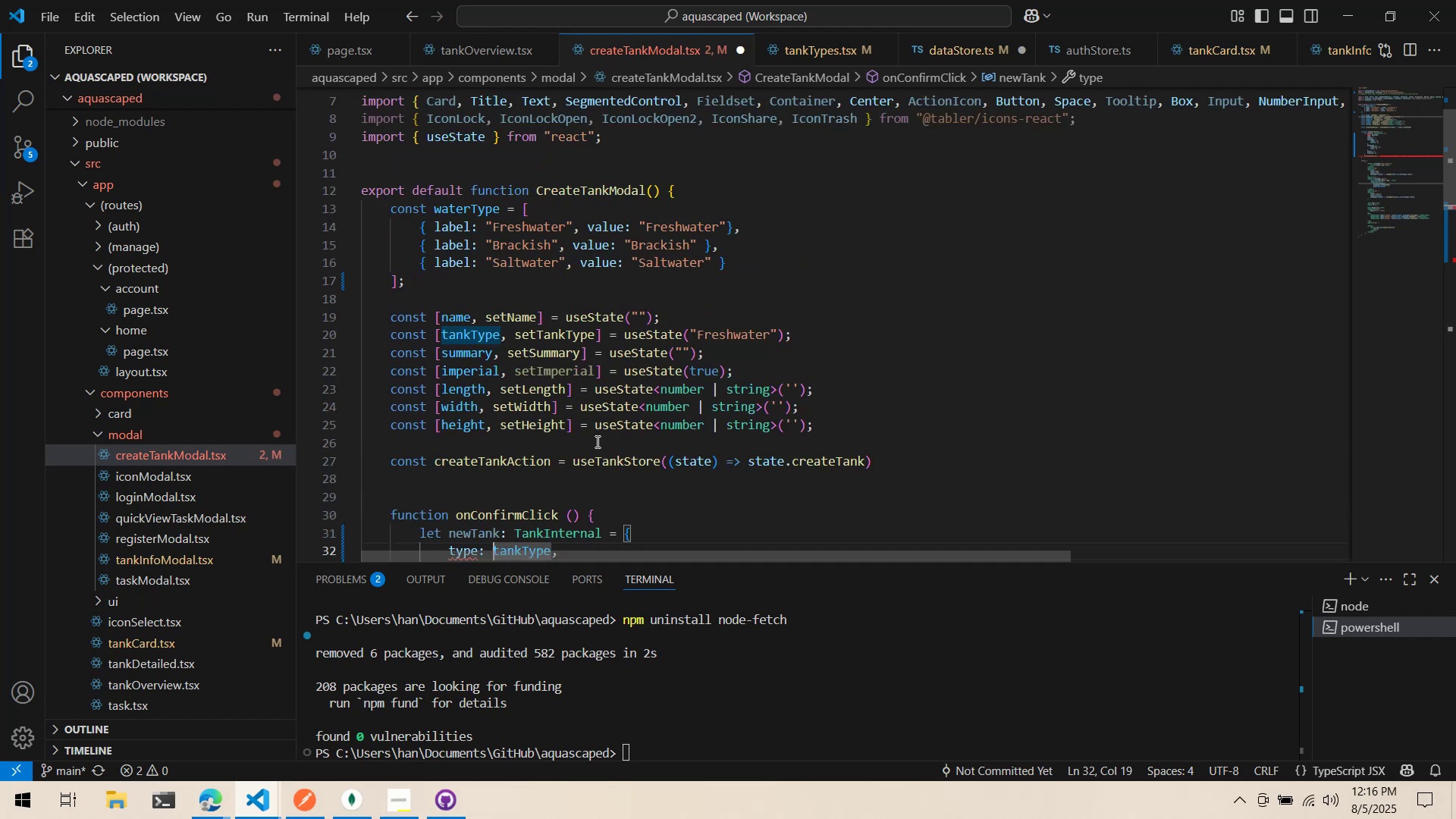 
scroll: coordinate [596, 441], scroll_direction: down, amount: 2.0
 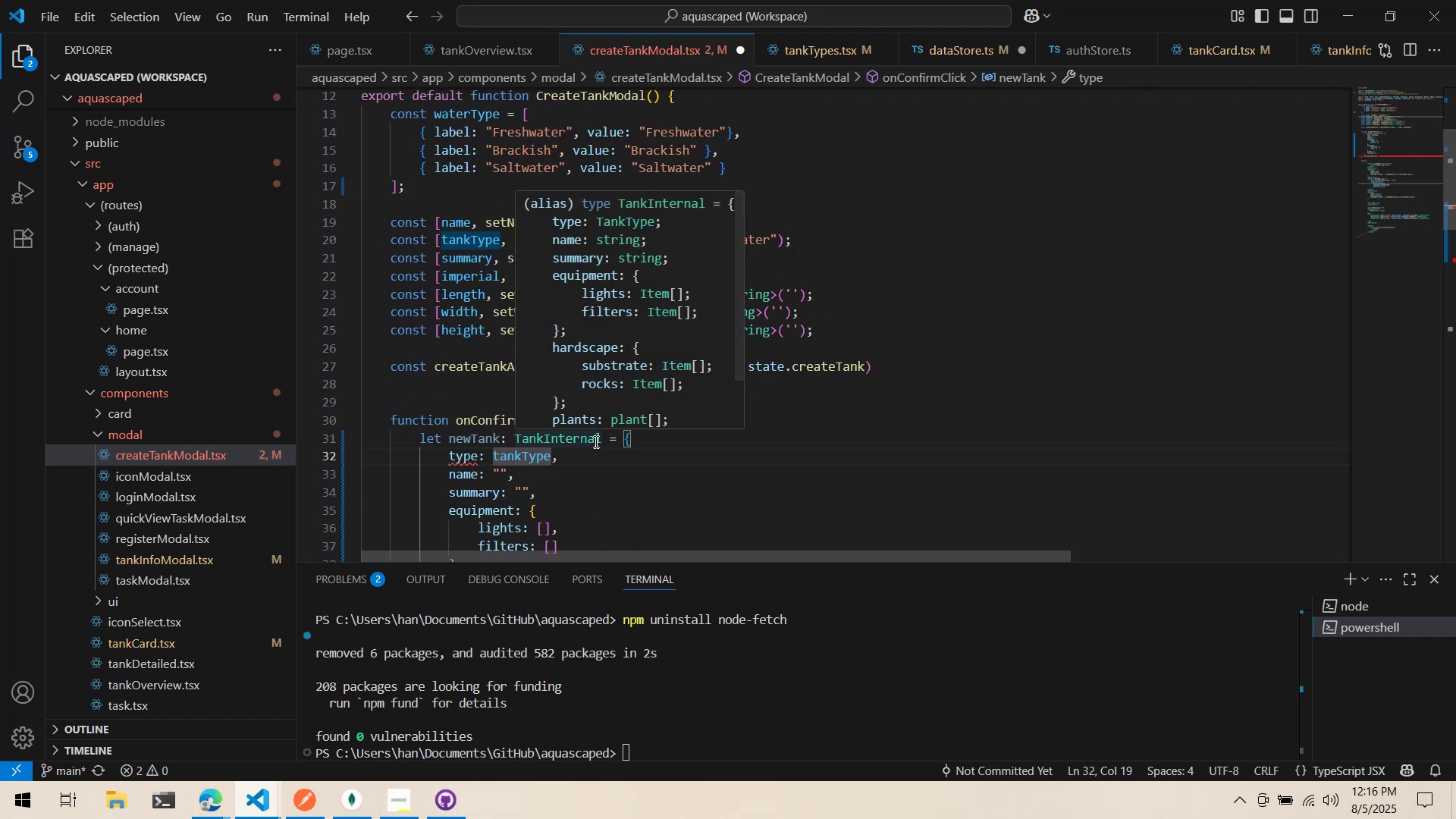 
scroll: coordinate [762, 215], scroll_direction: up, amount: 3.0
 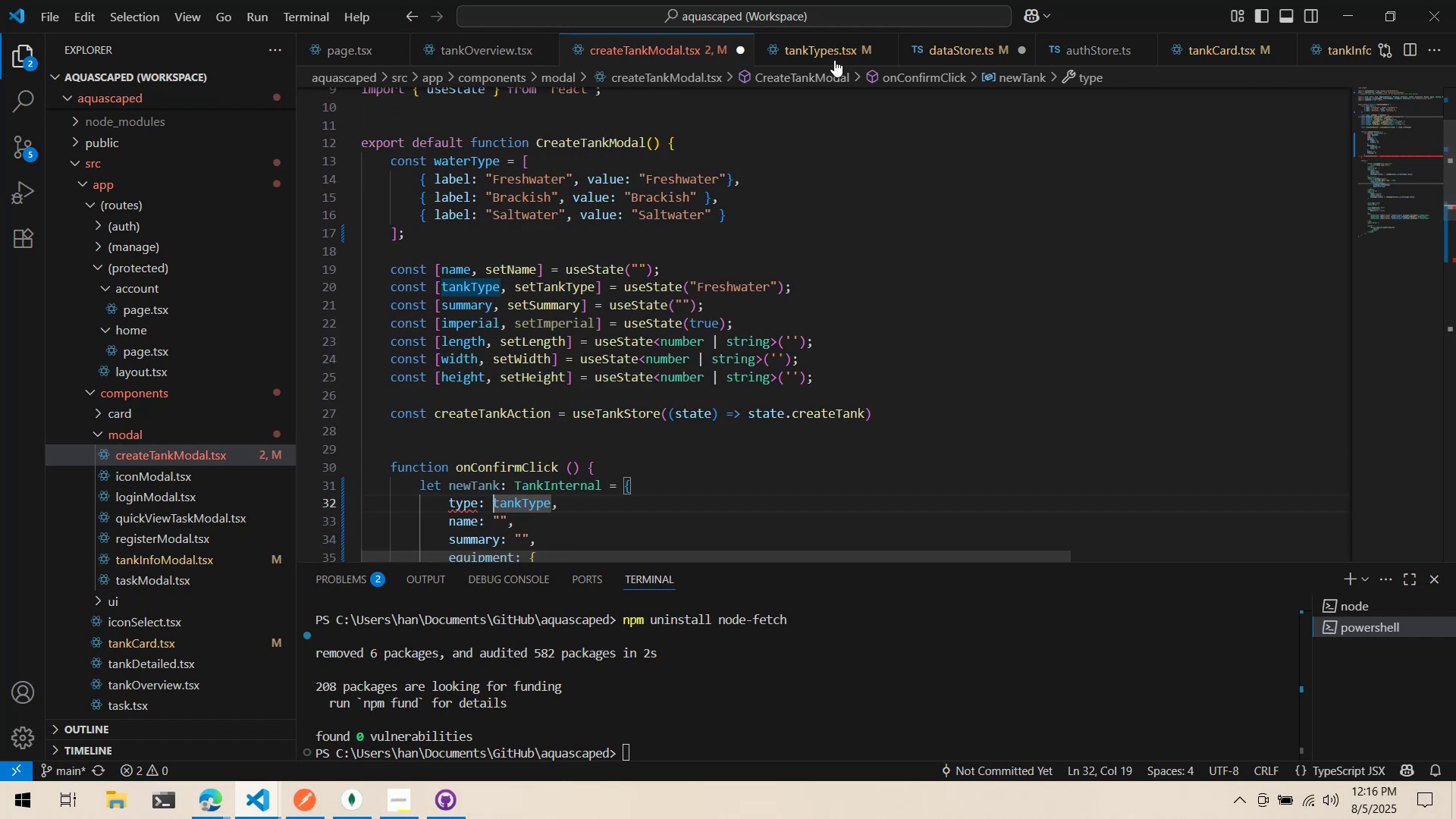 
left_click([831, 56])
 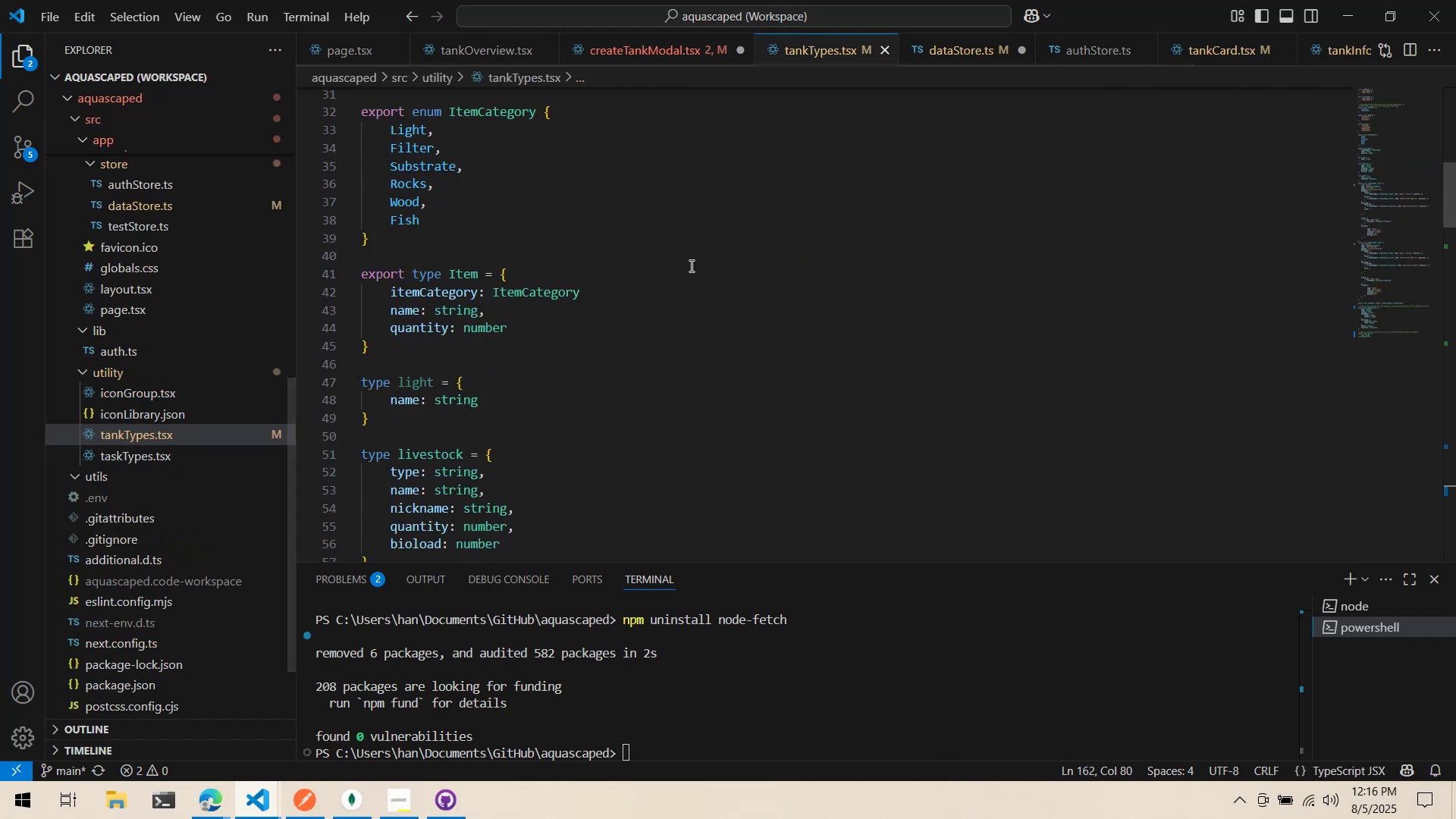 
scroll: coordinate [691, 264], scroll_direction: up, amount: 12.0
 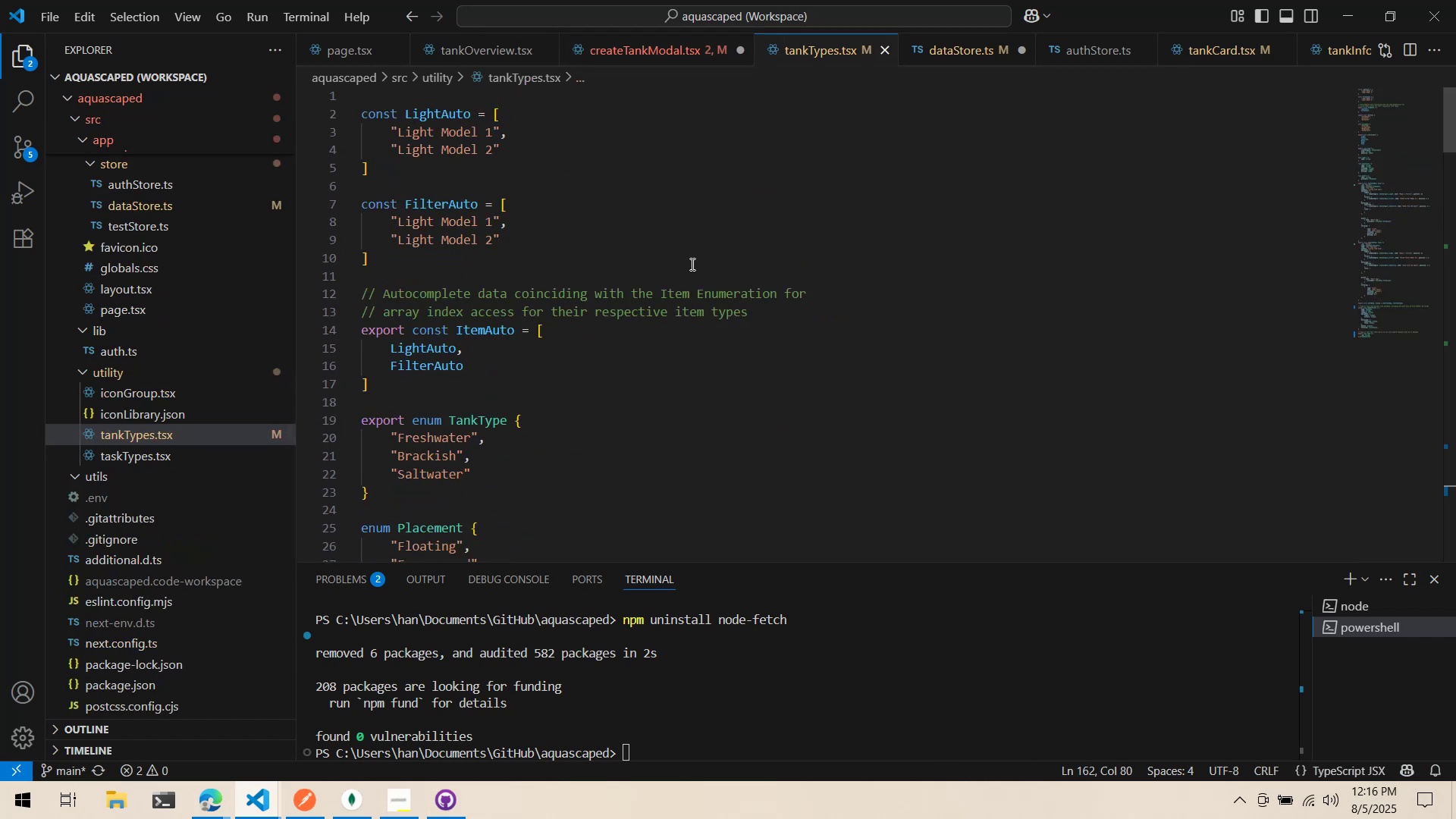 
scroll: coordinate [688, 259], scroll_direction: down, amount: 2.0
 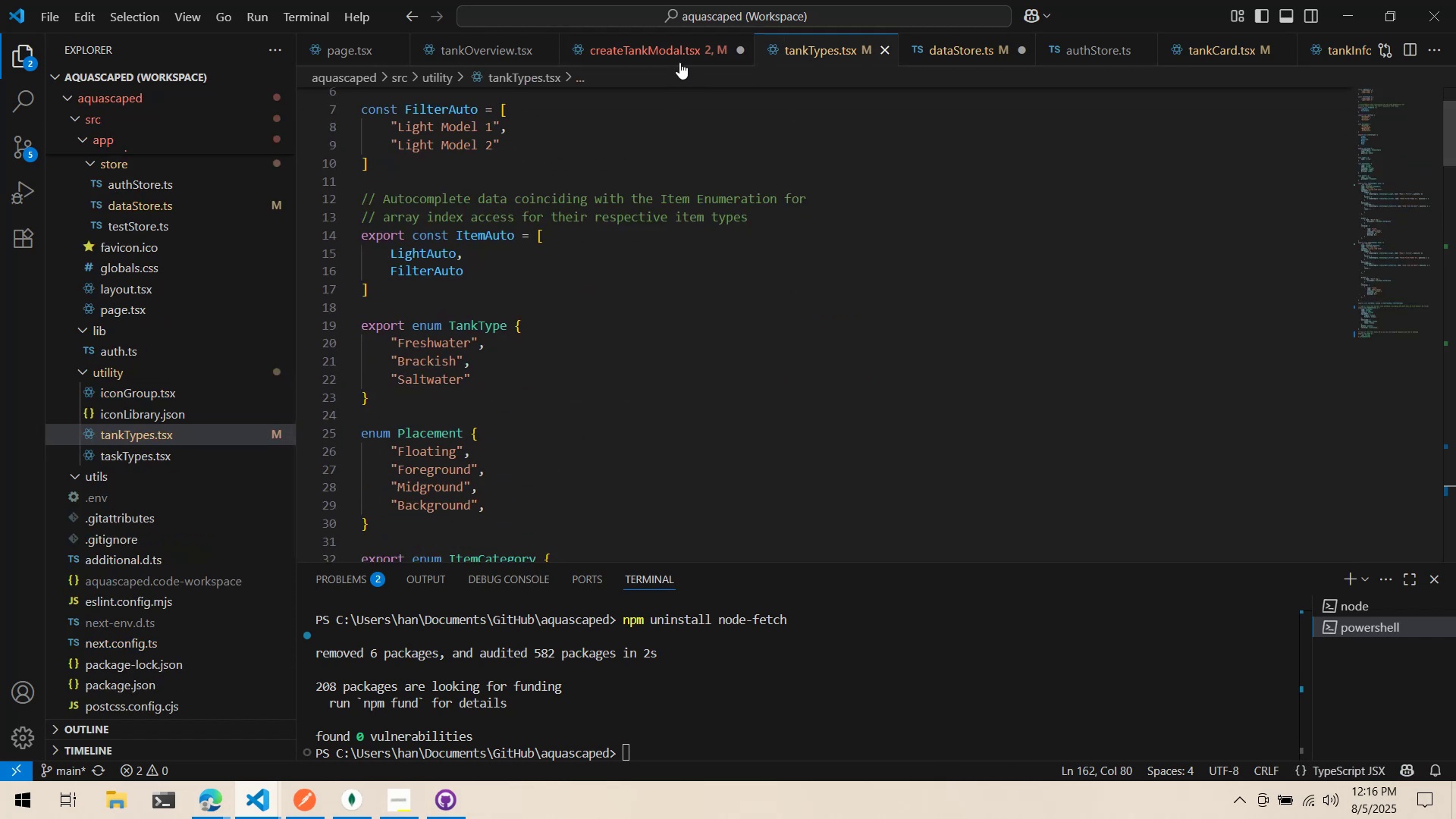 
left_click([673, 47])
 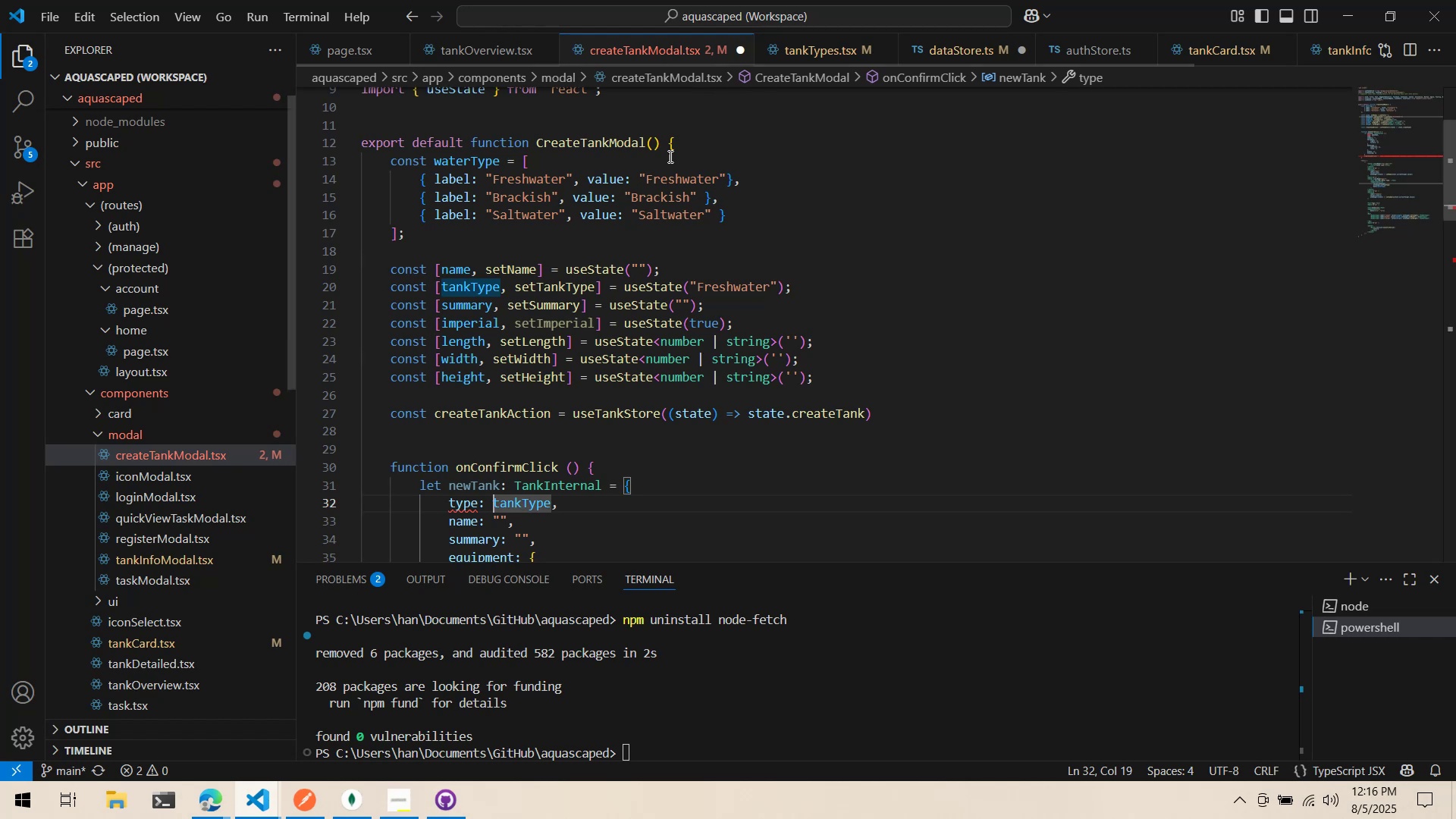 
type(TankType.)
 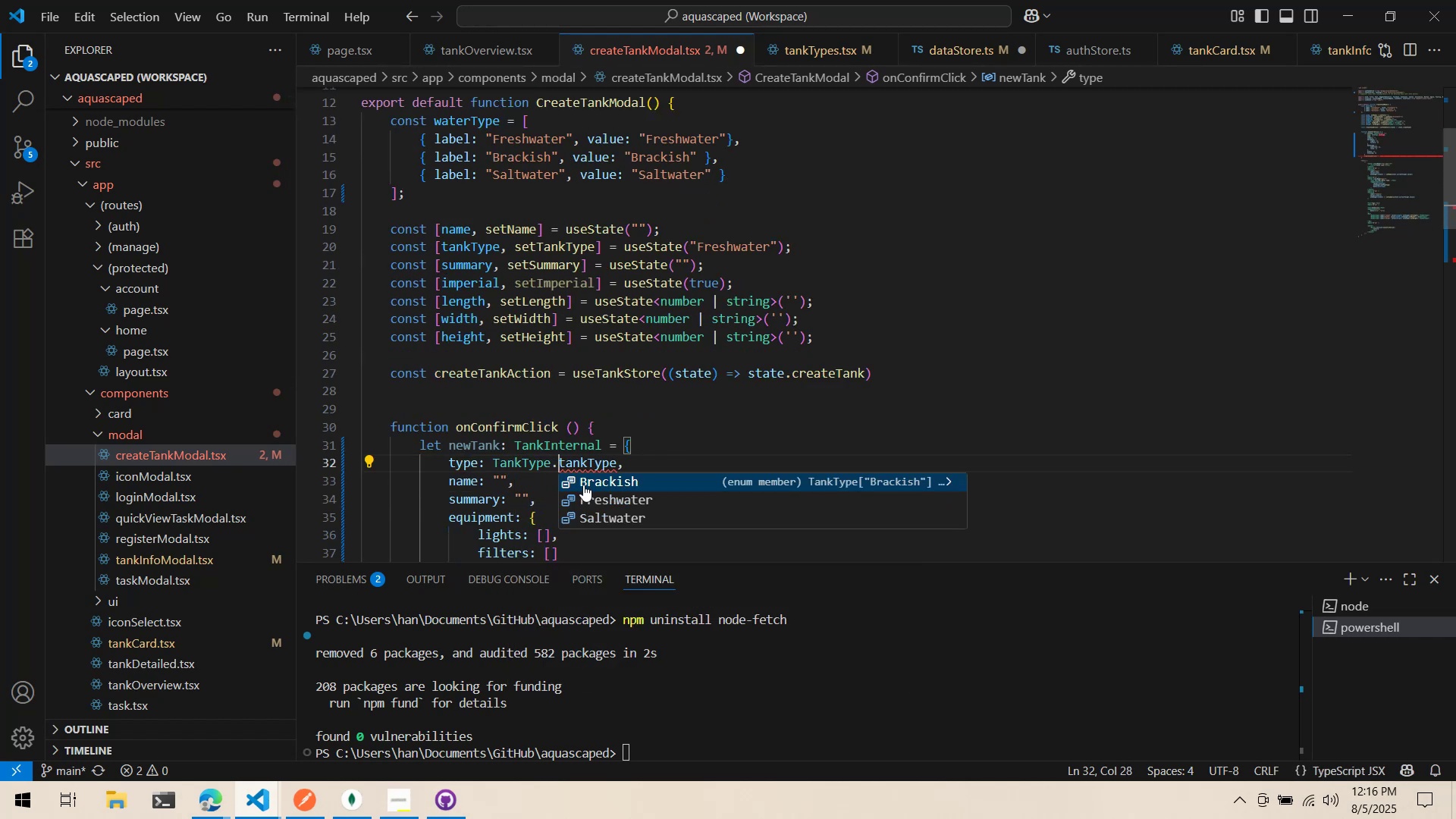 
left_click([584, 455])
 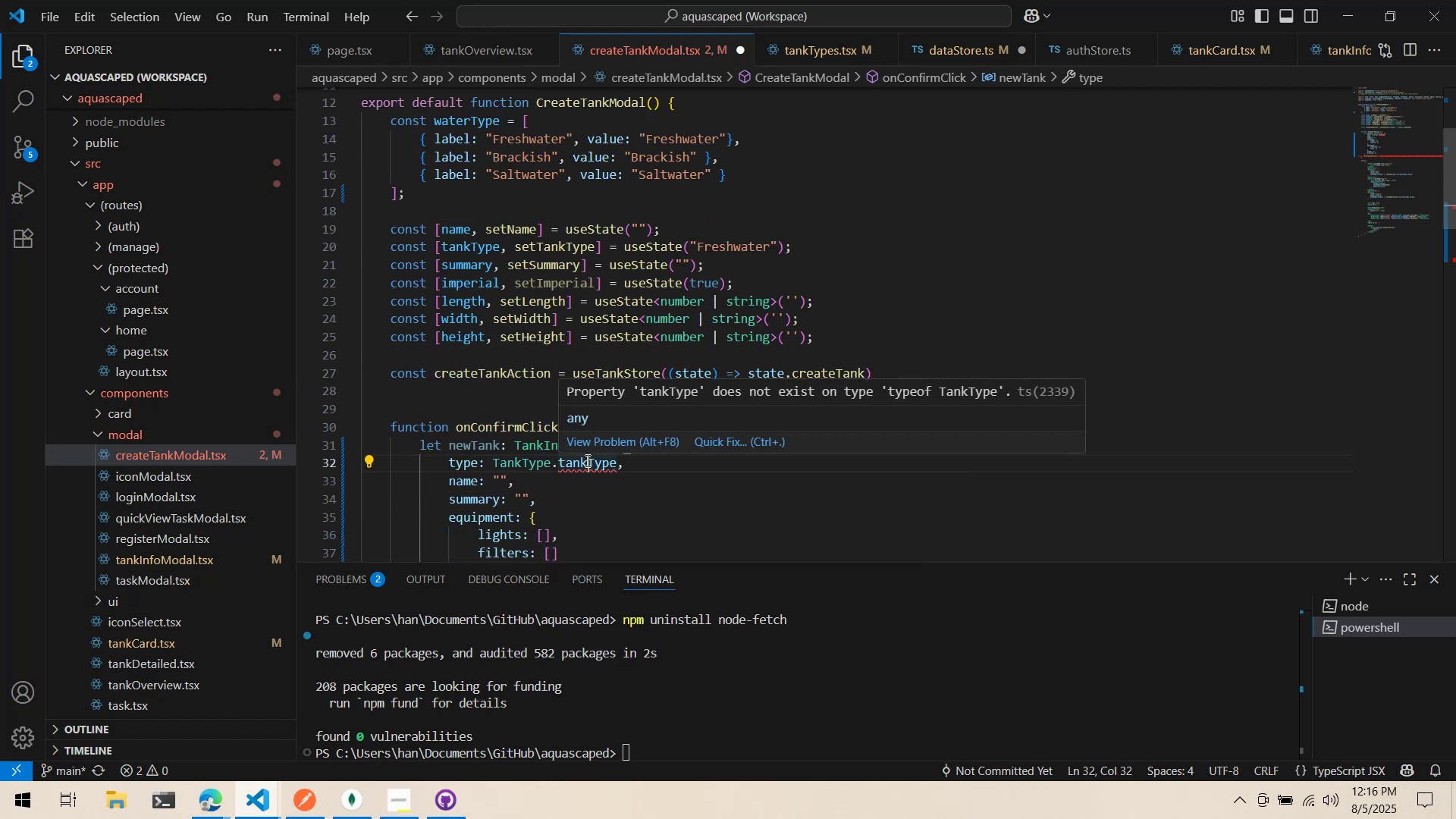 
double_click([586, 460])
 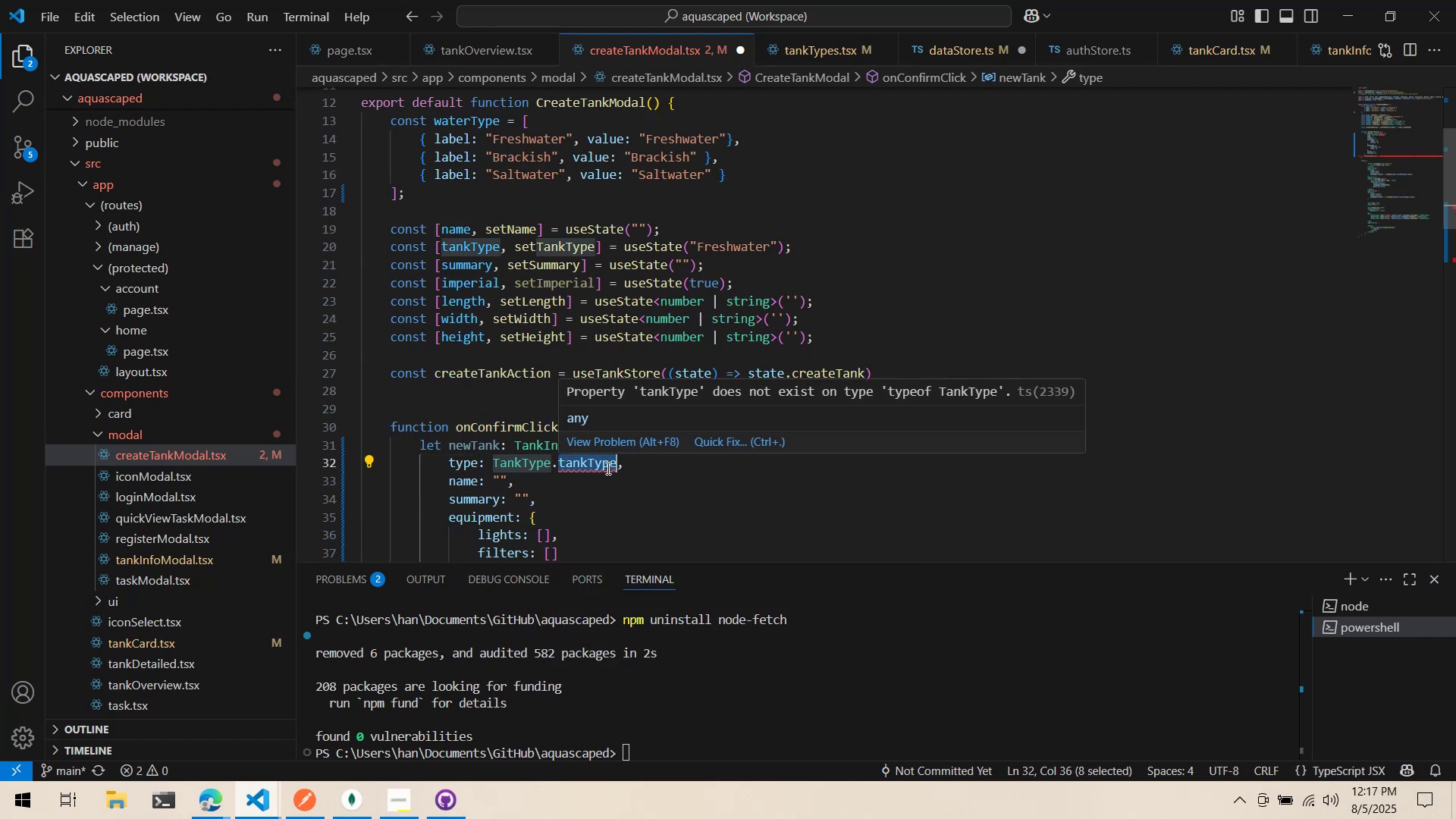 
key(Backspace)
type({tankType)
 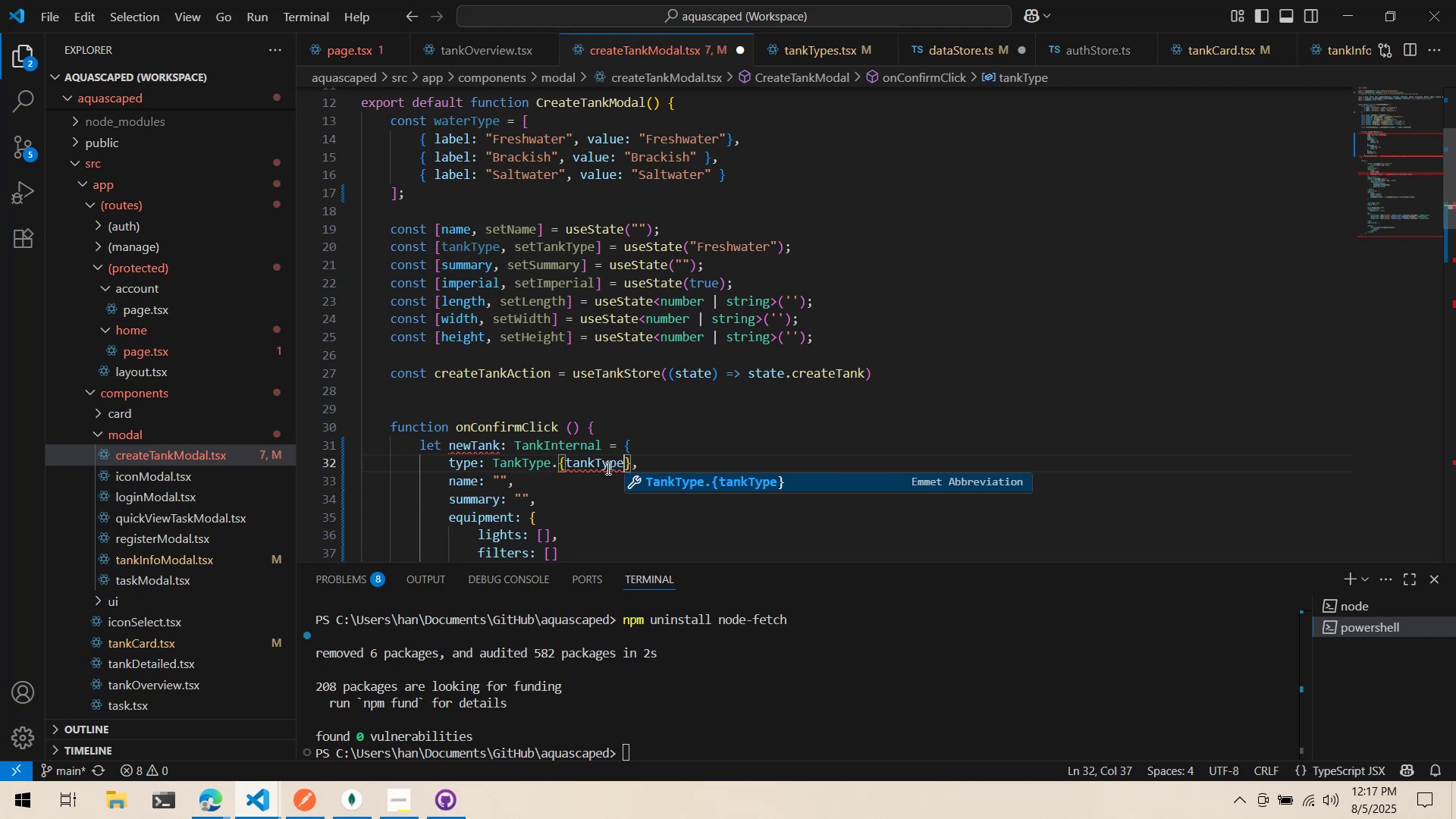 
key(Control+Z)
 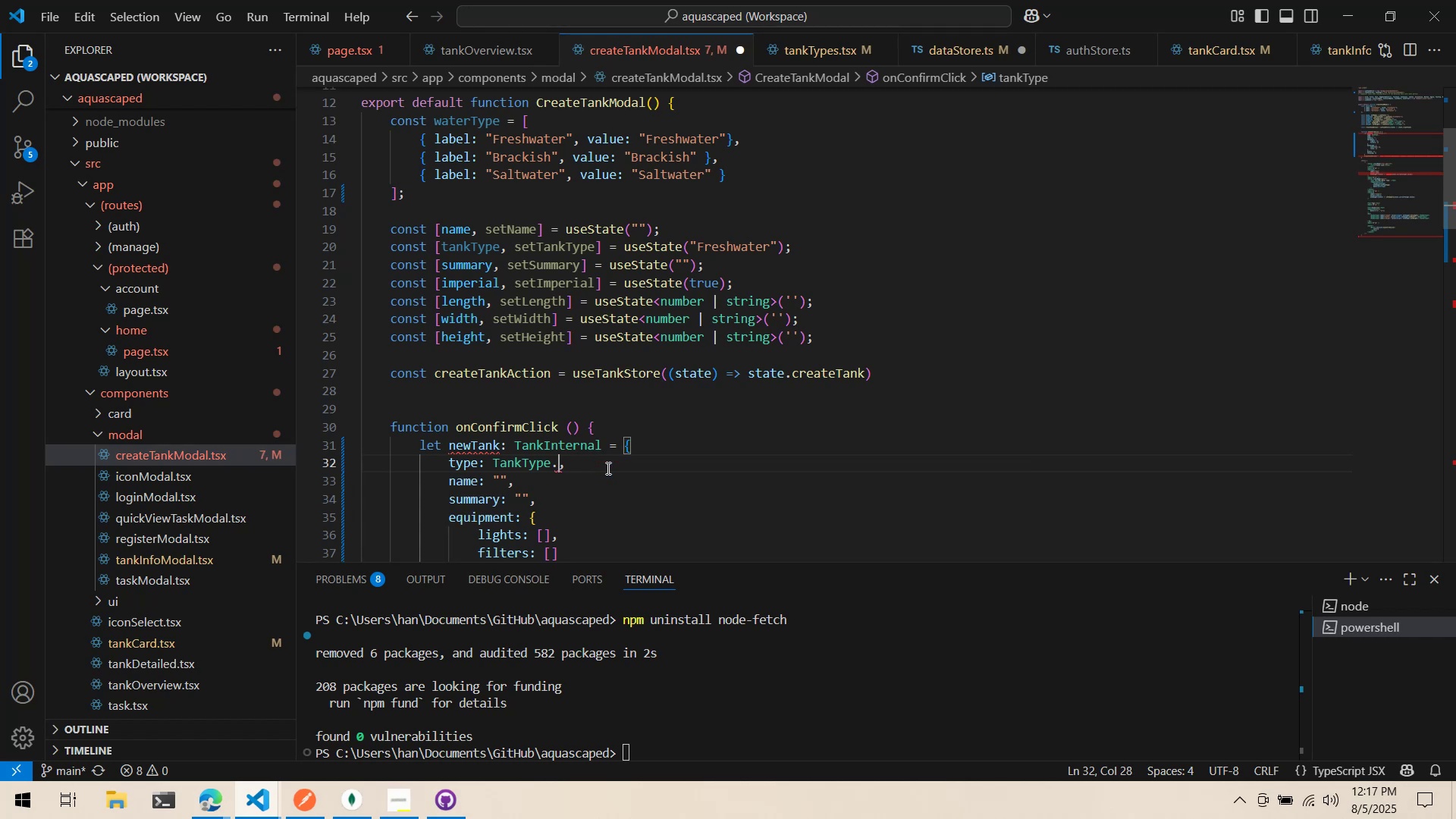 
key(Control+Z)
 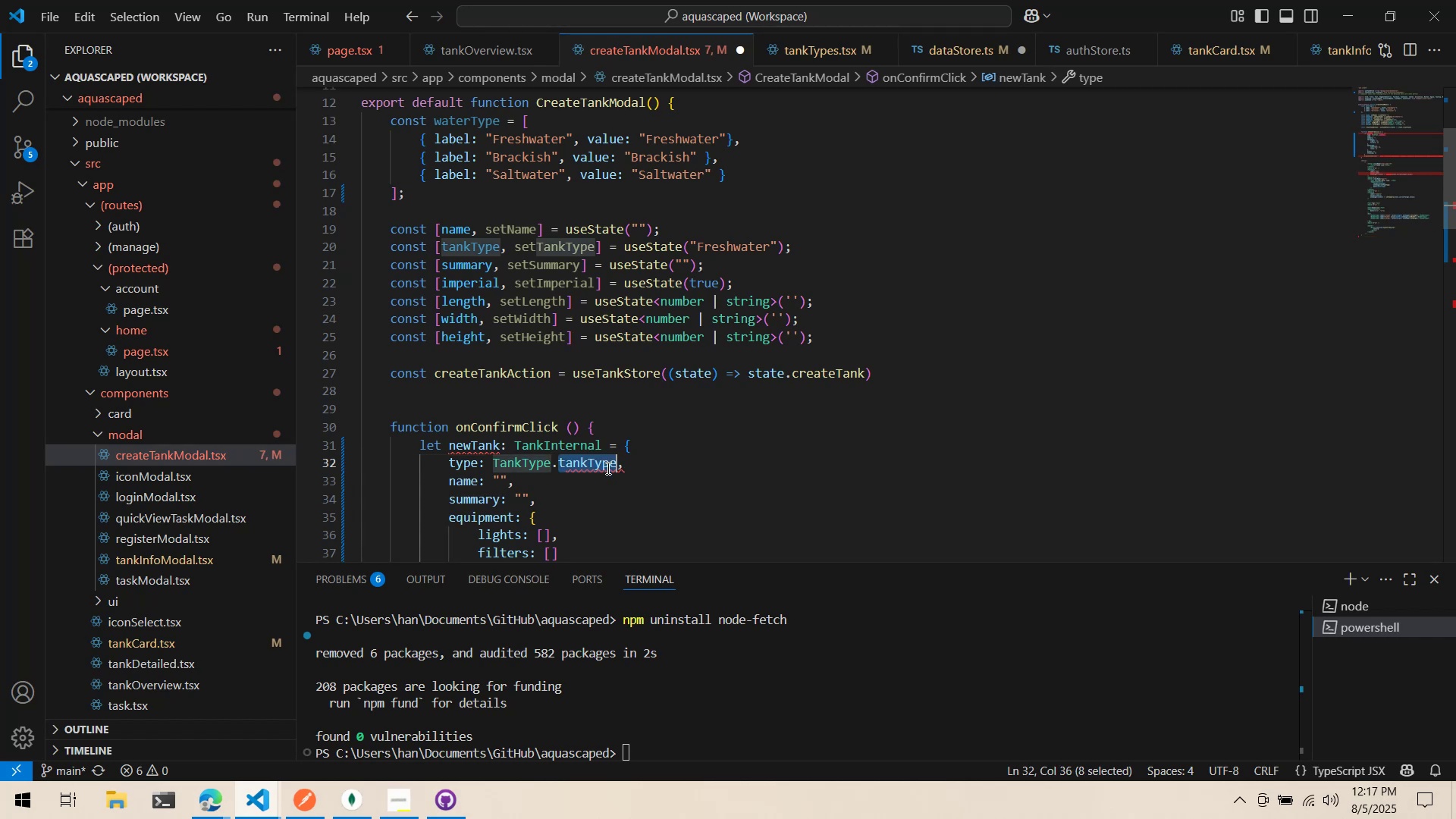 
key(Shift+ShiftLeft)
 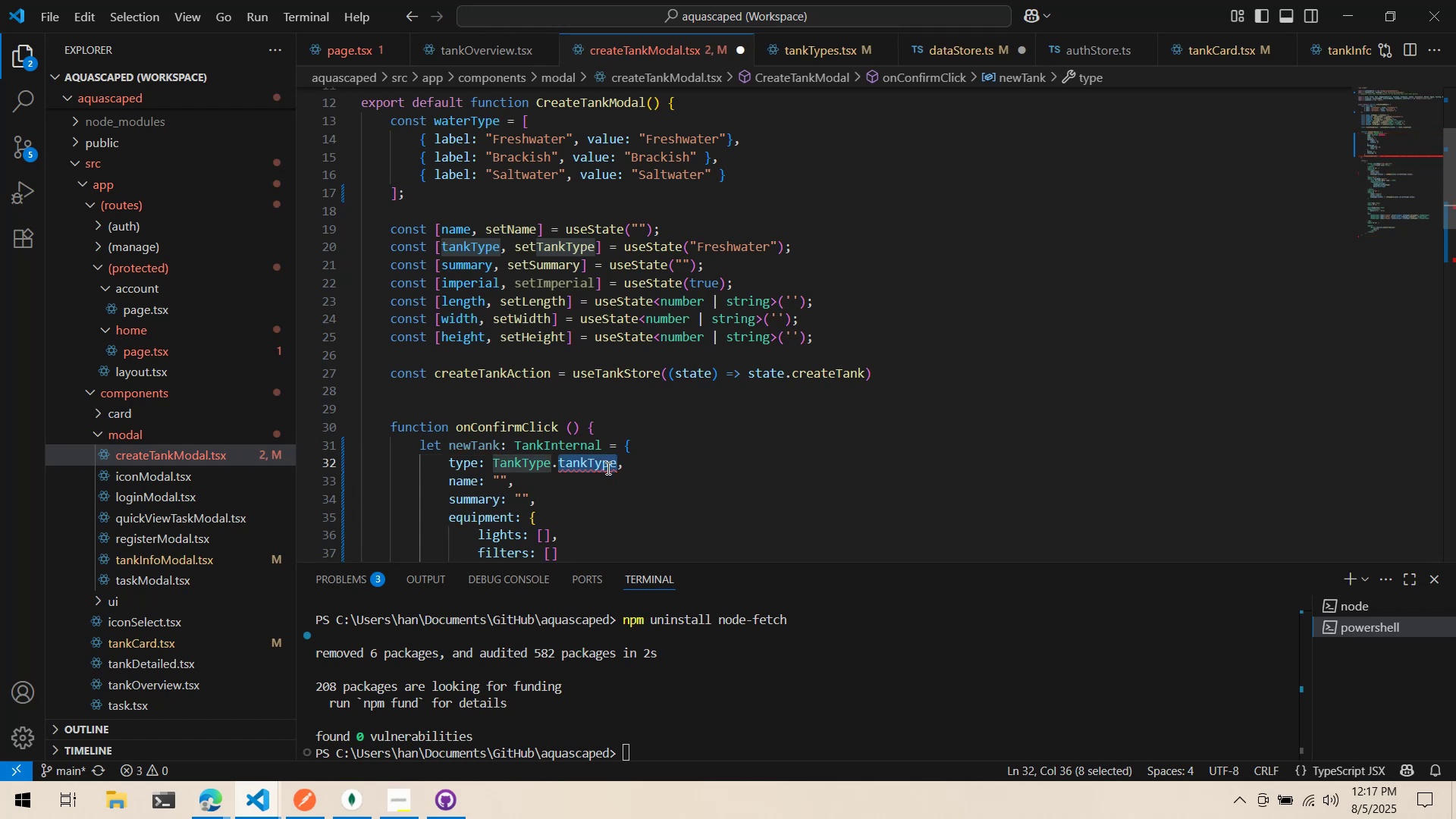 
key(Shift+BracketLeft)
 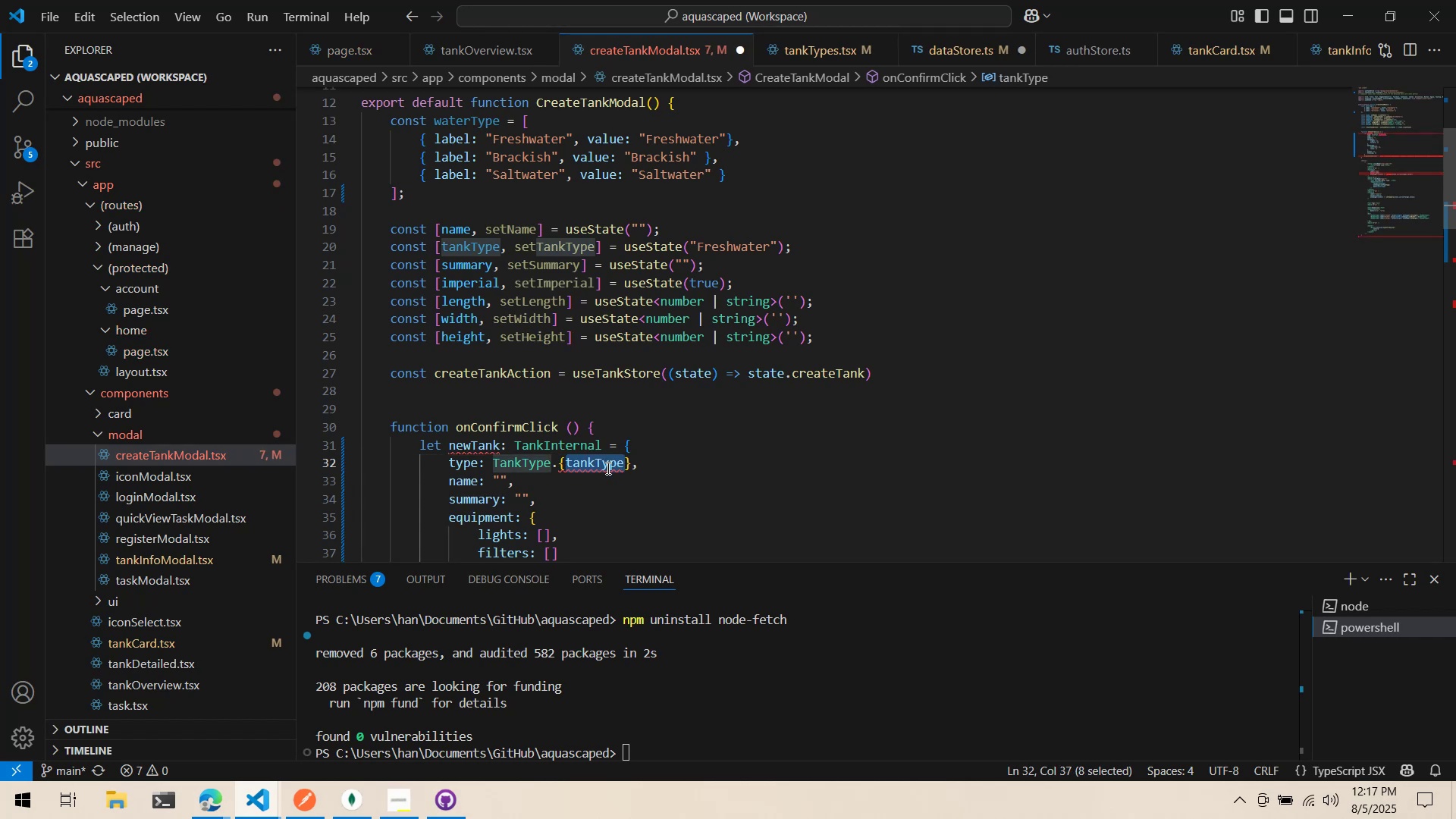 
hold_key(key=ControlLeft, duration=0.34)
 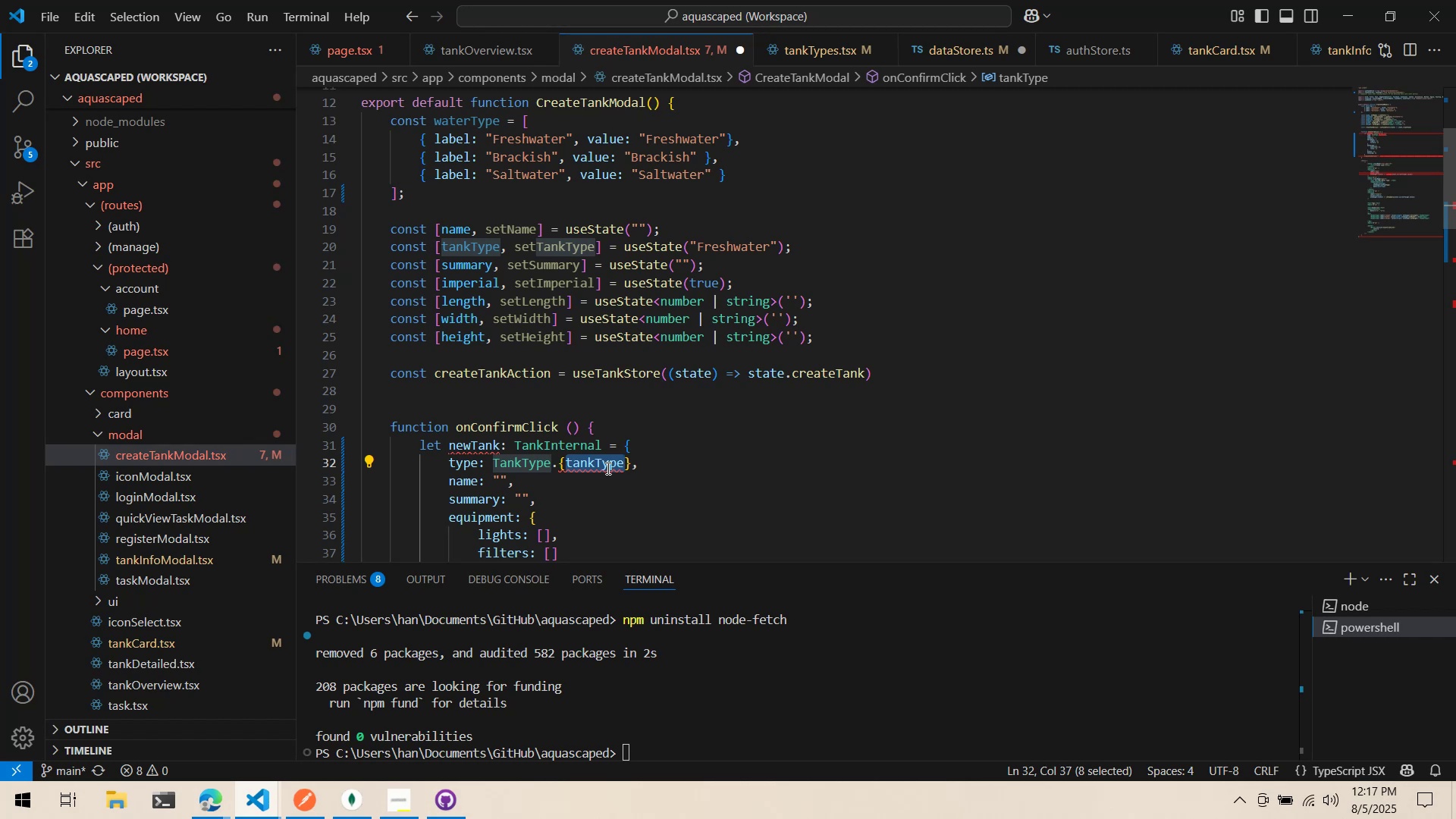 
wait(18.51)
 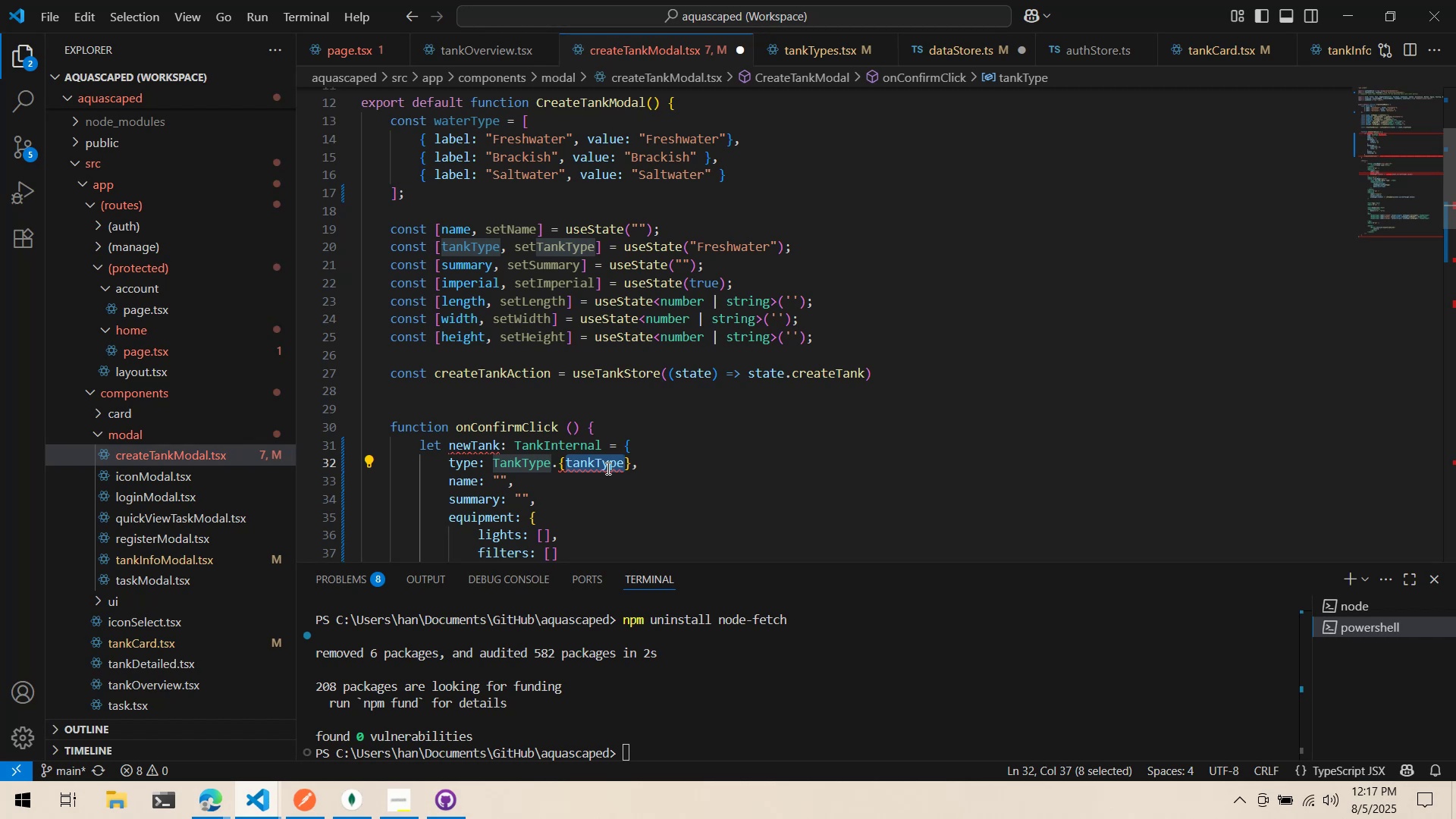 
left_click([644, 406])
 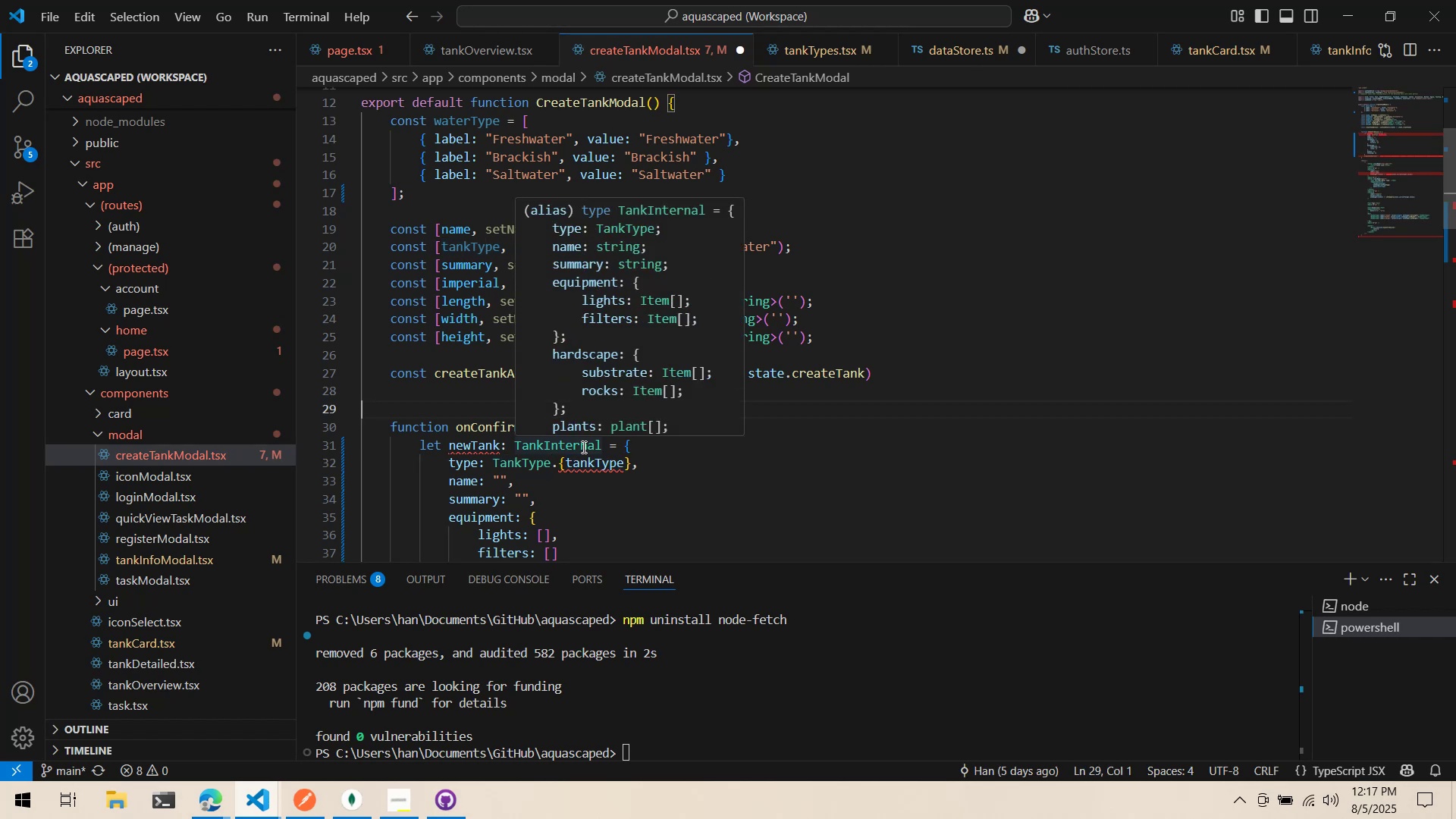 
wait(9.0)
 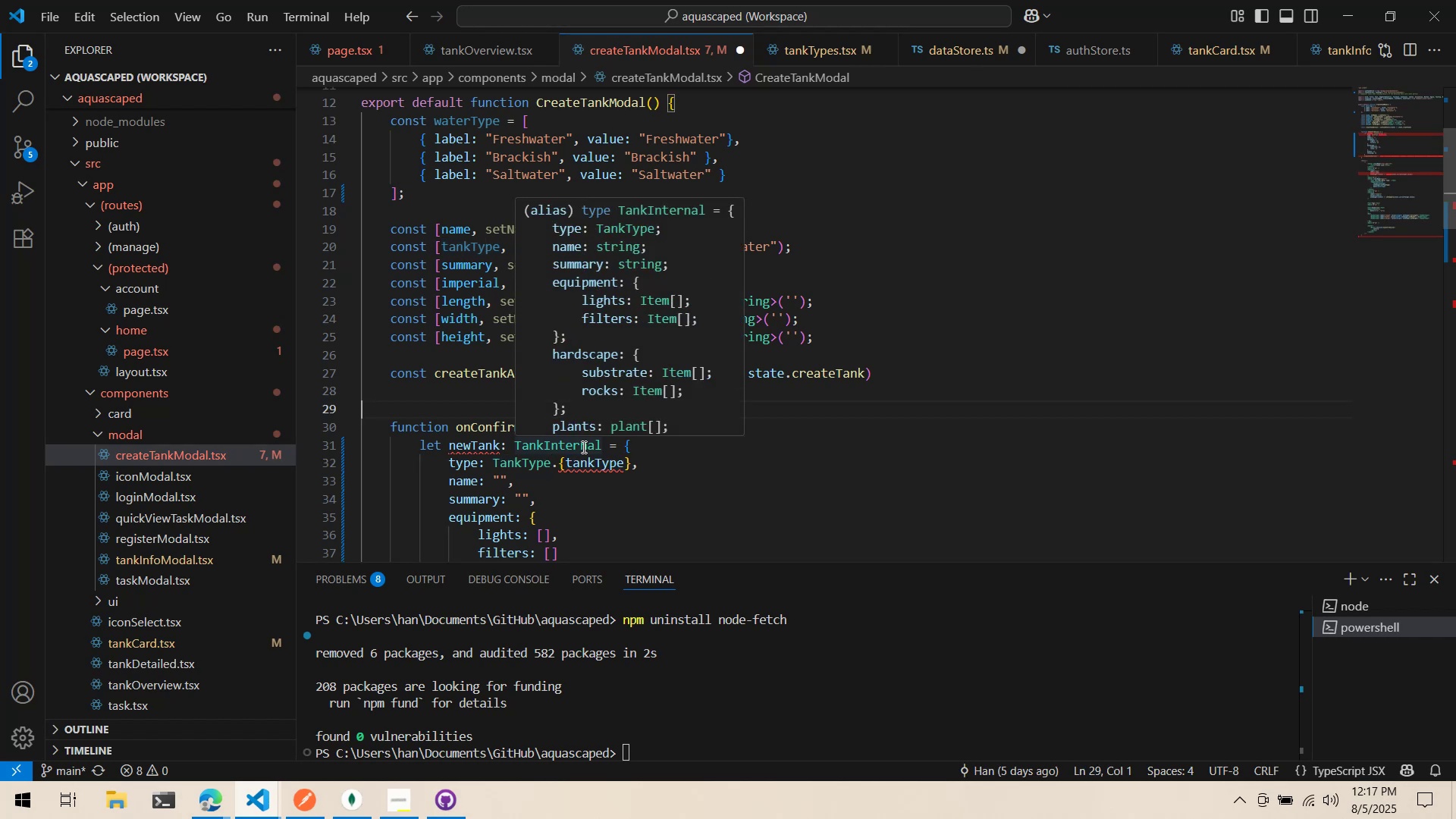 
left_click([591, 467])
 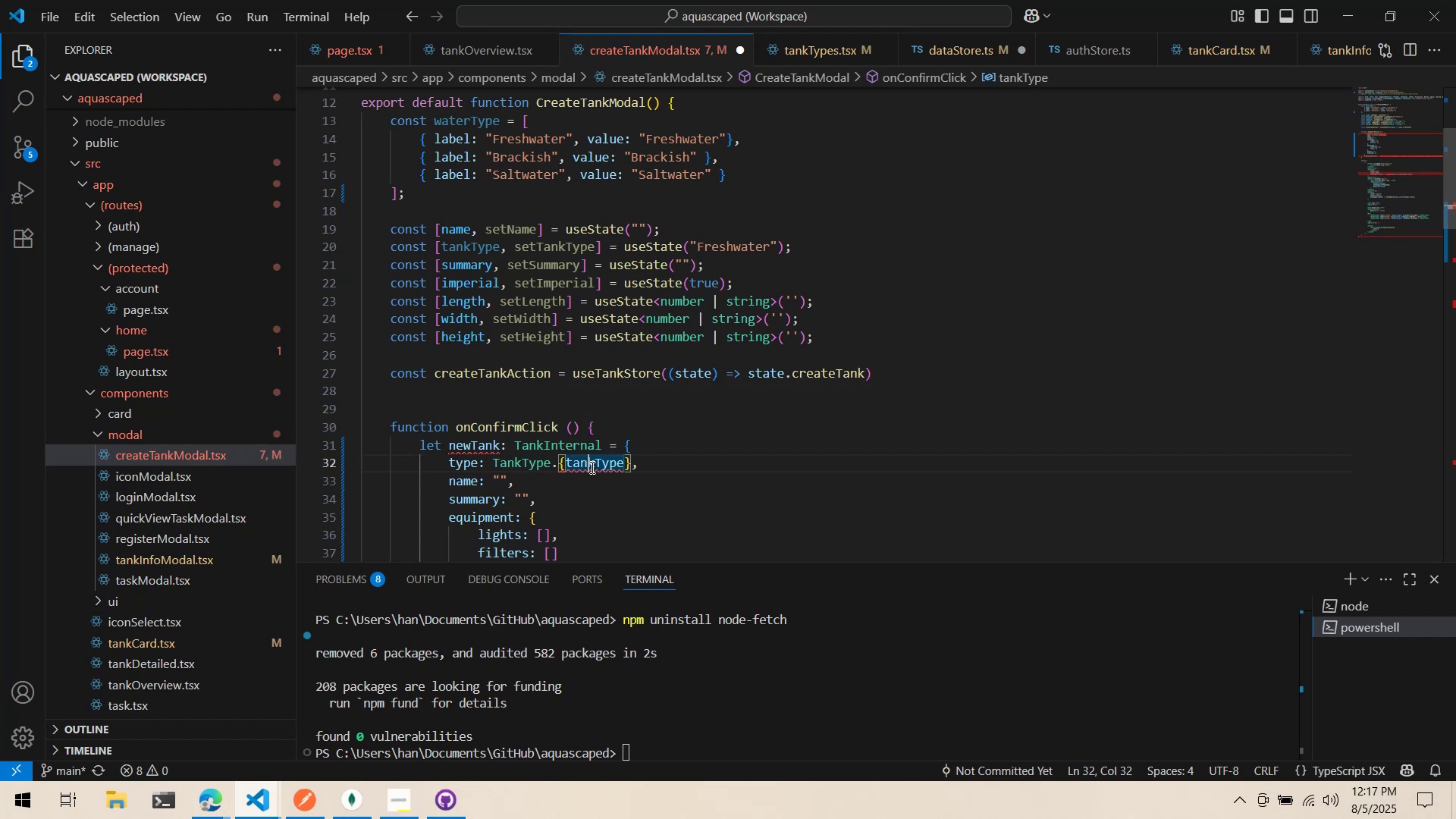 
scroll: coordinate [592, 467], scroll_direction: up, amount: 1.0
 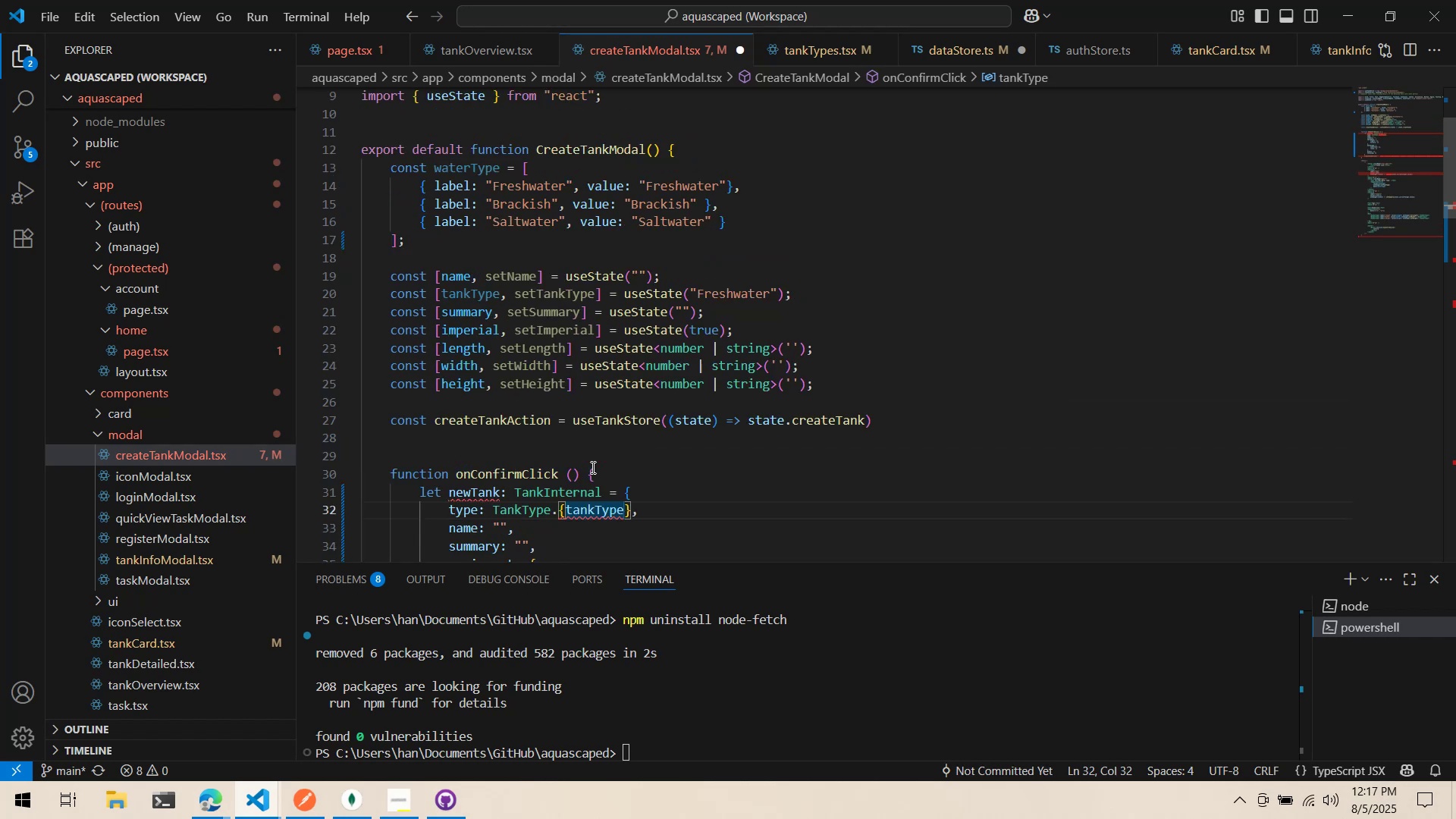 
scroll: coordinate [592, 467], scroll_direction: down, amount: 1.0
 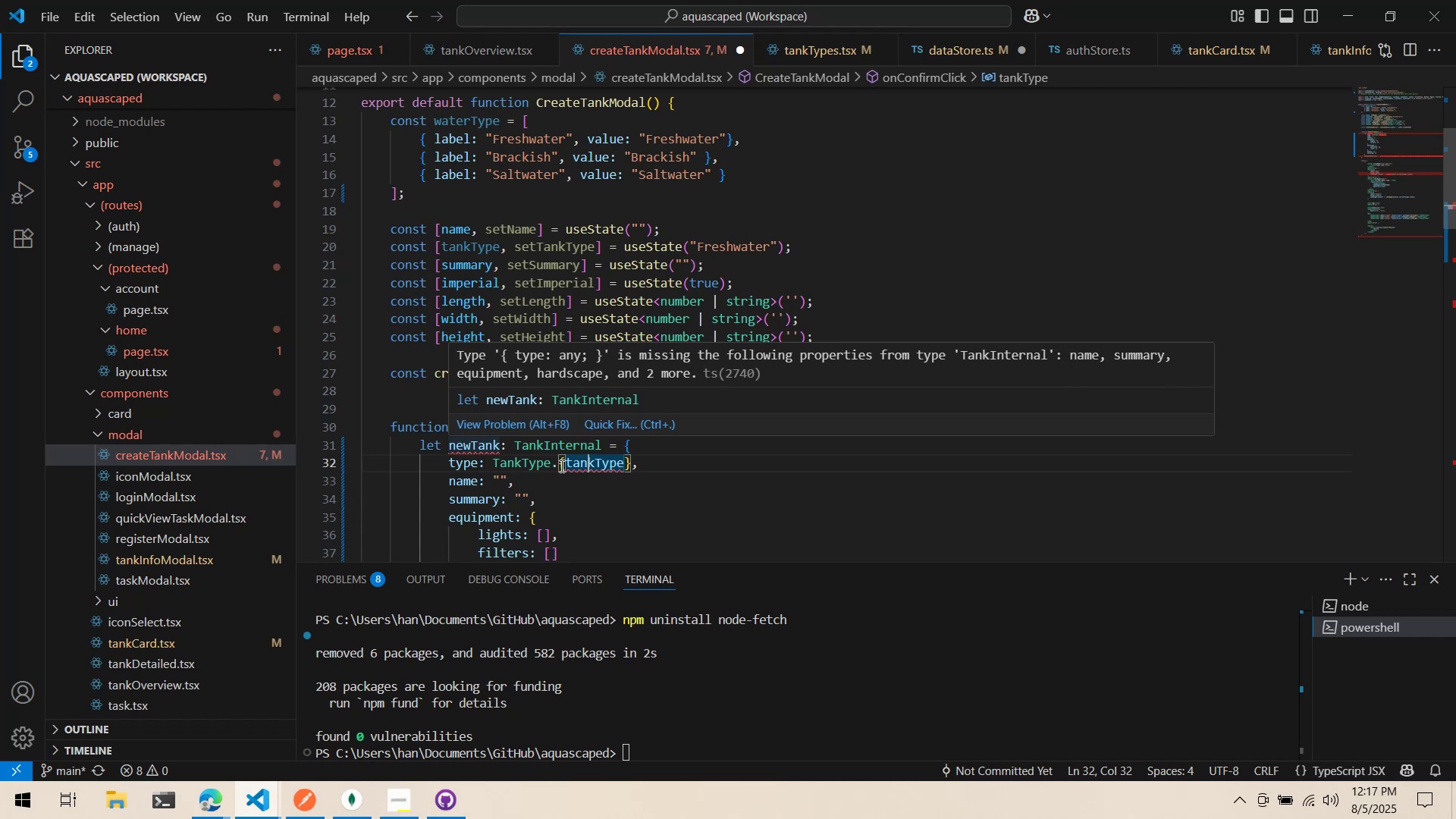 
wait(7.82)
 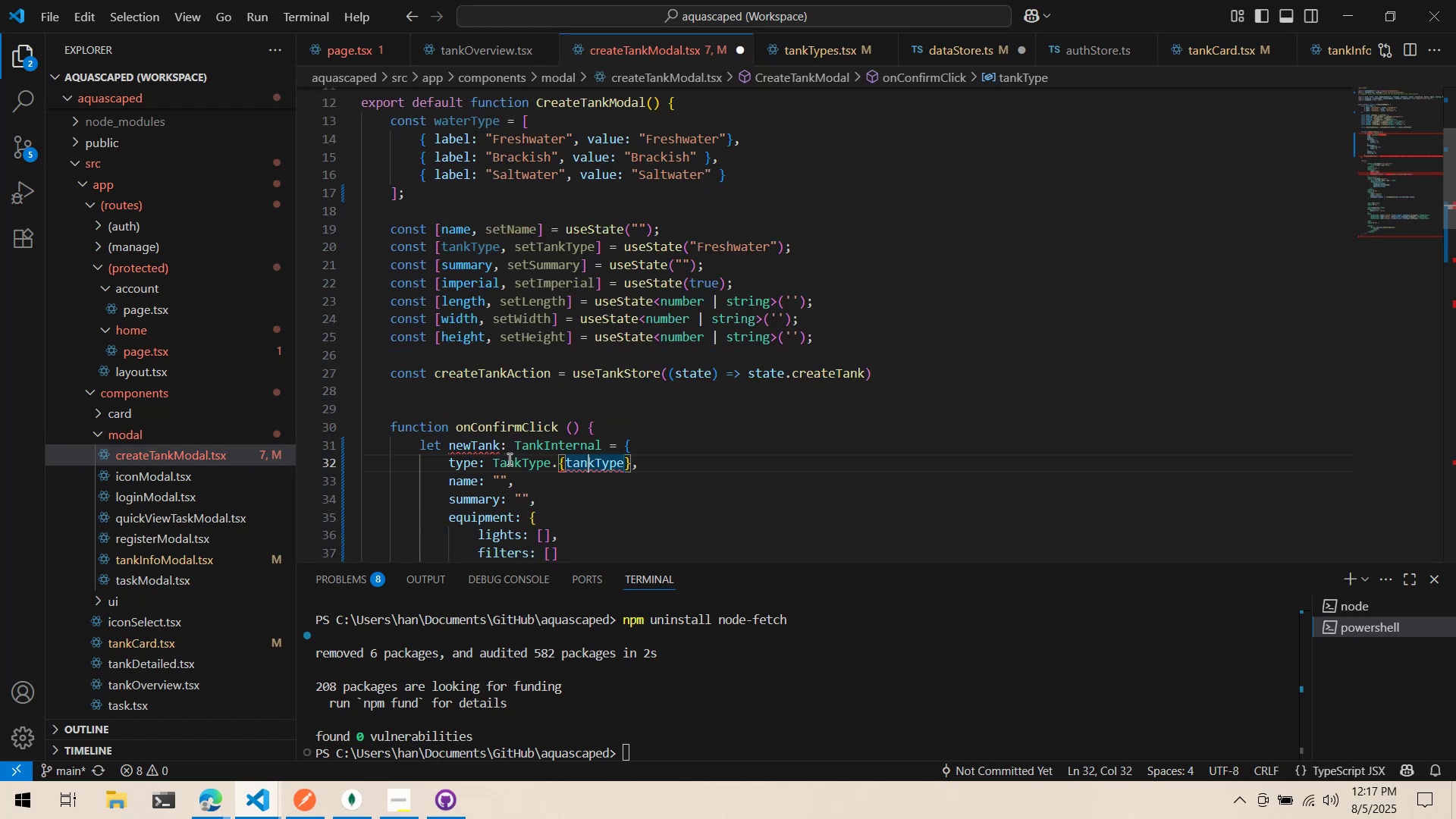 
key(Alt+AltLeft)
 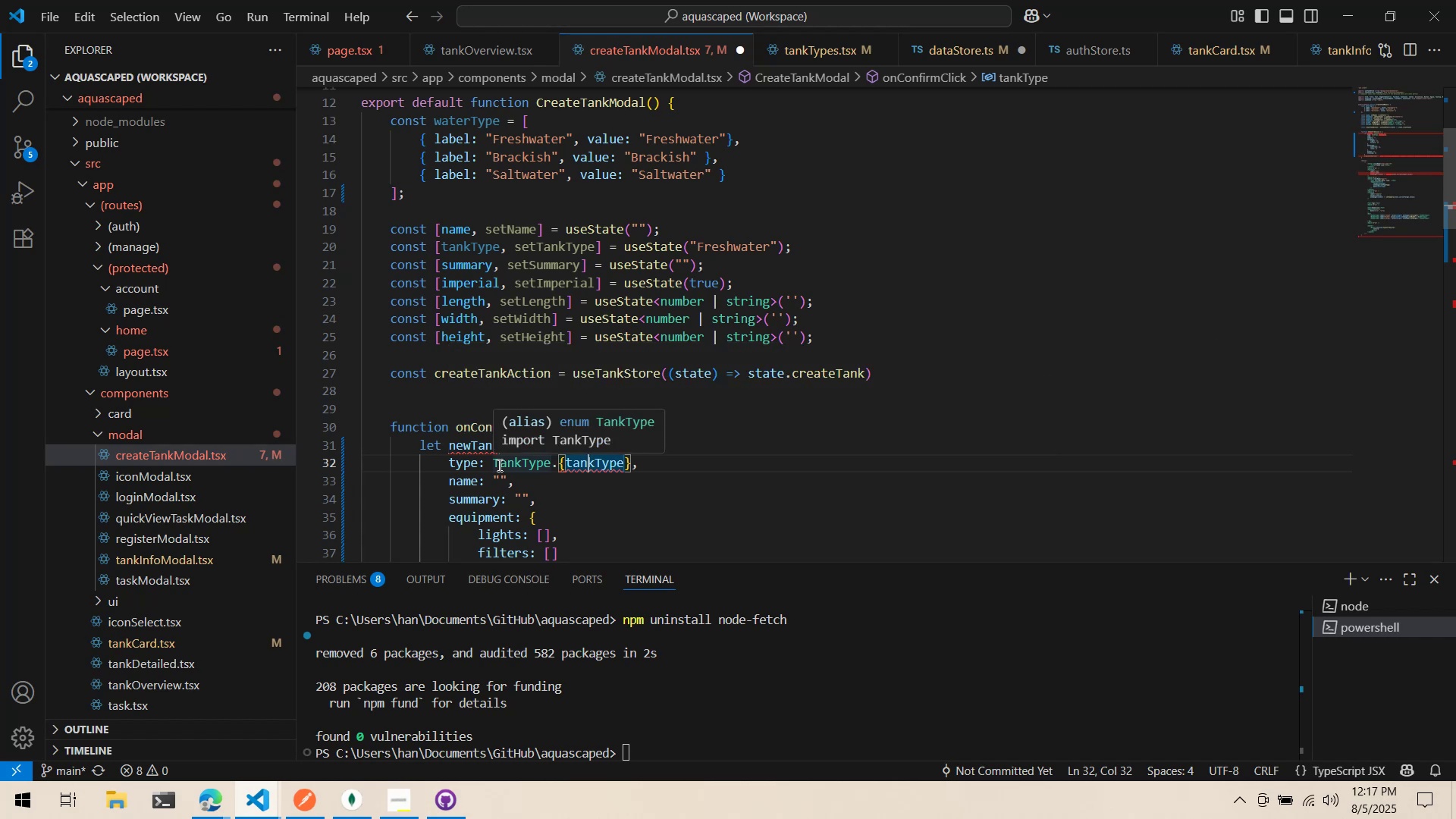 
key(Alt+Tab)
 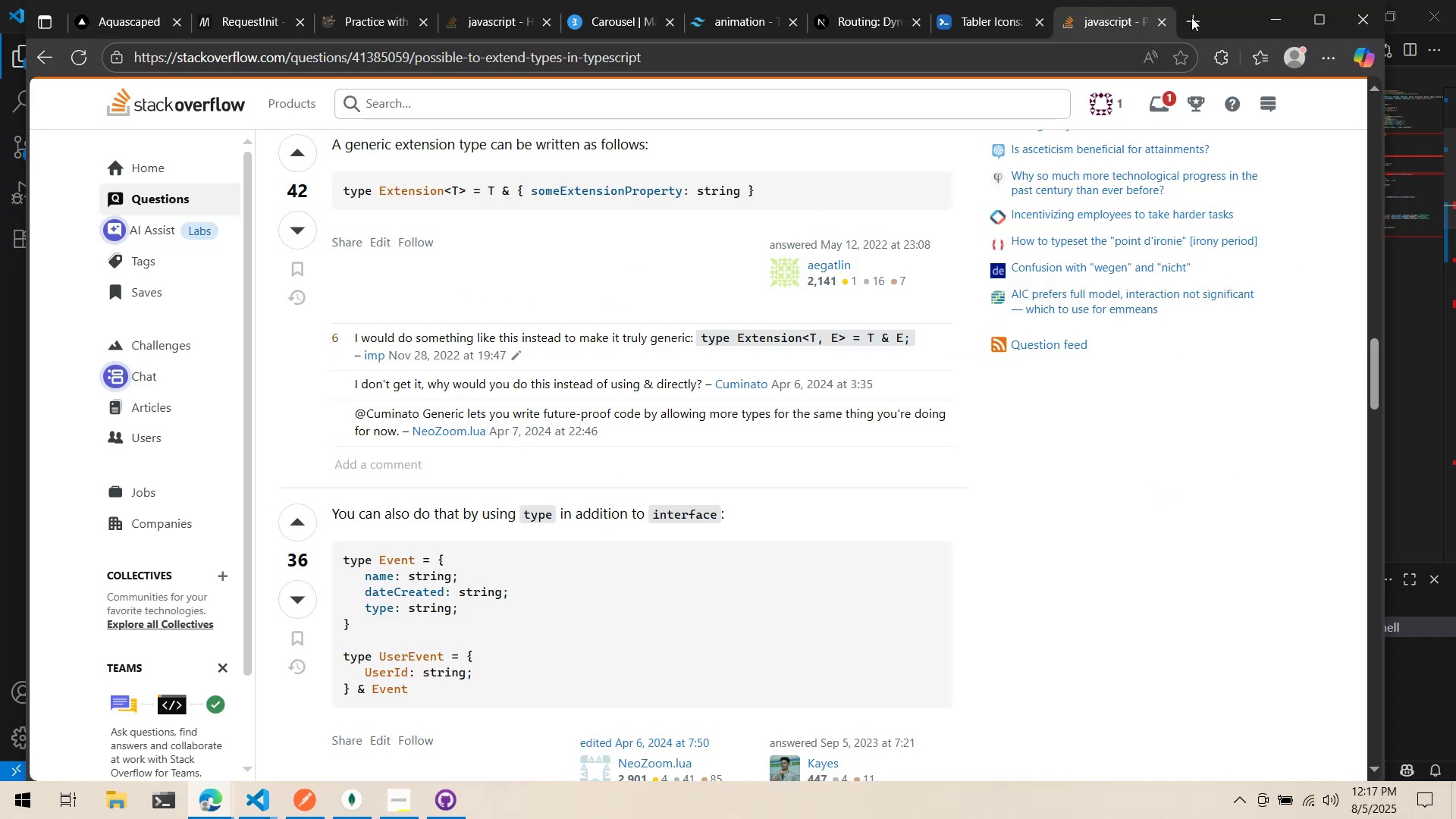 
key(Alt+AltLeft)
 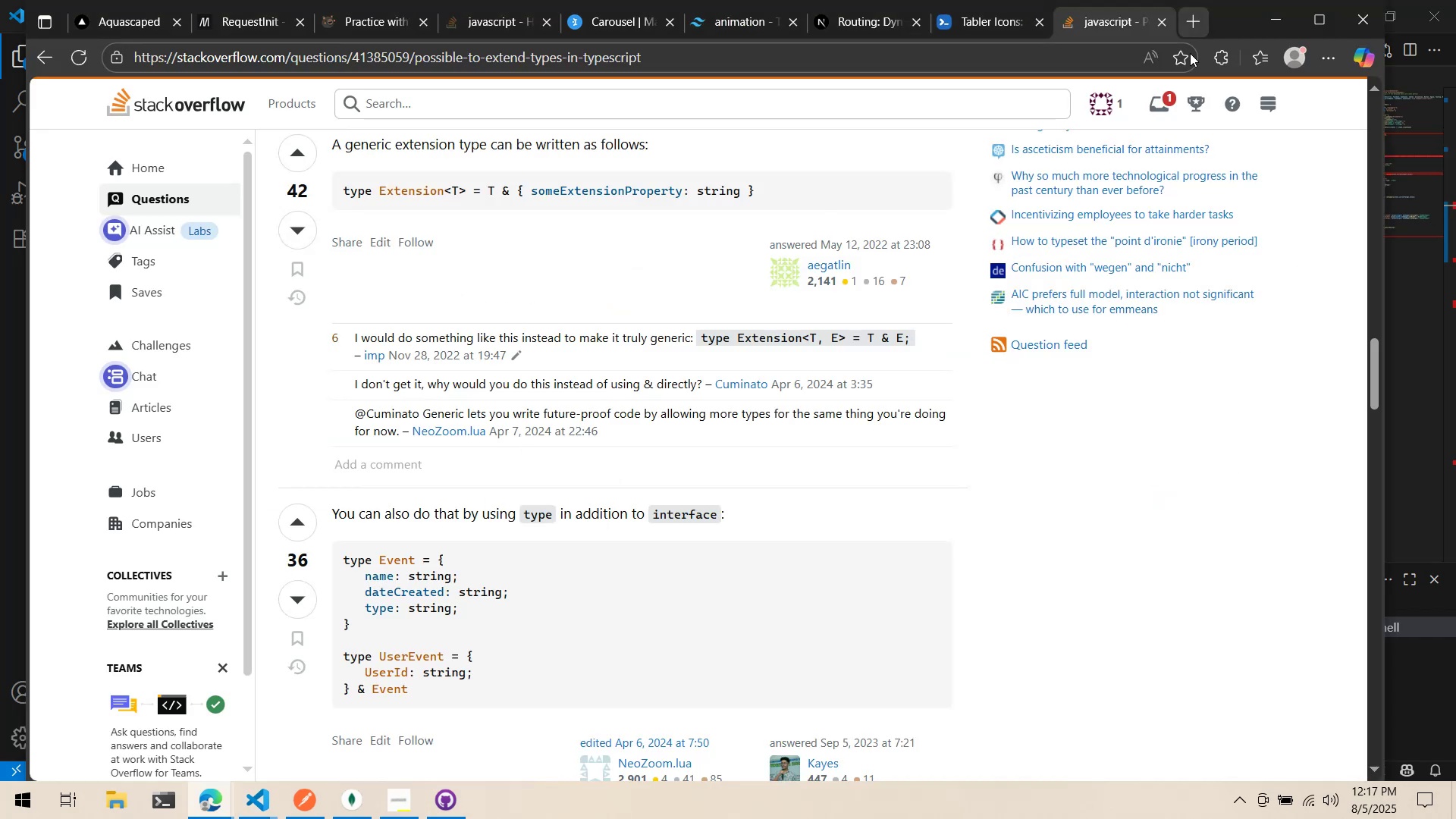 
key(Alt+Tab)
 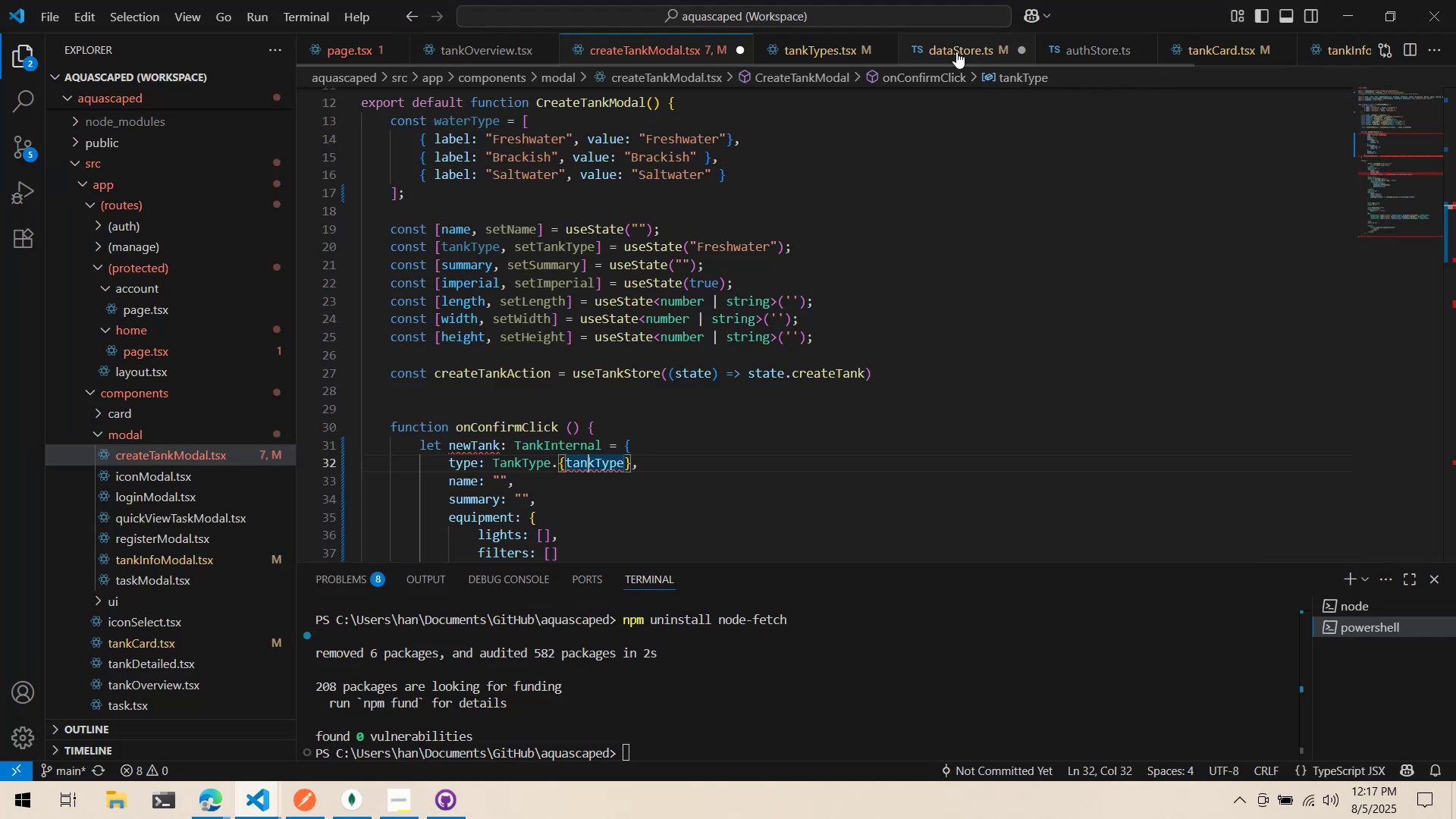 
key(Alt+AltLeft)
 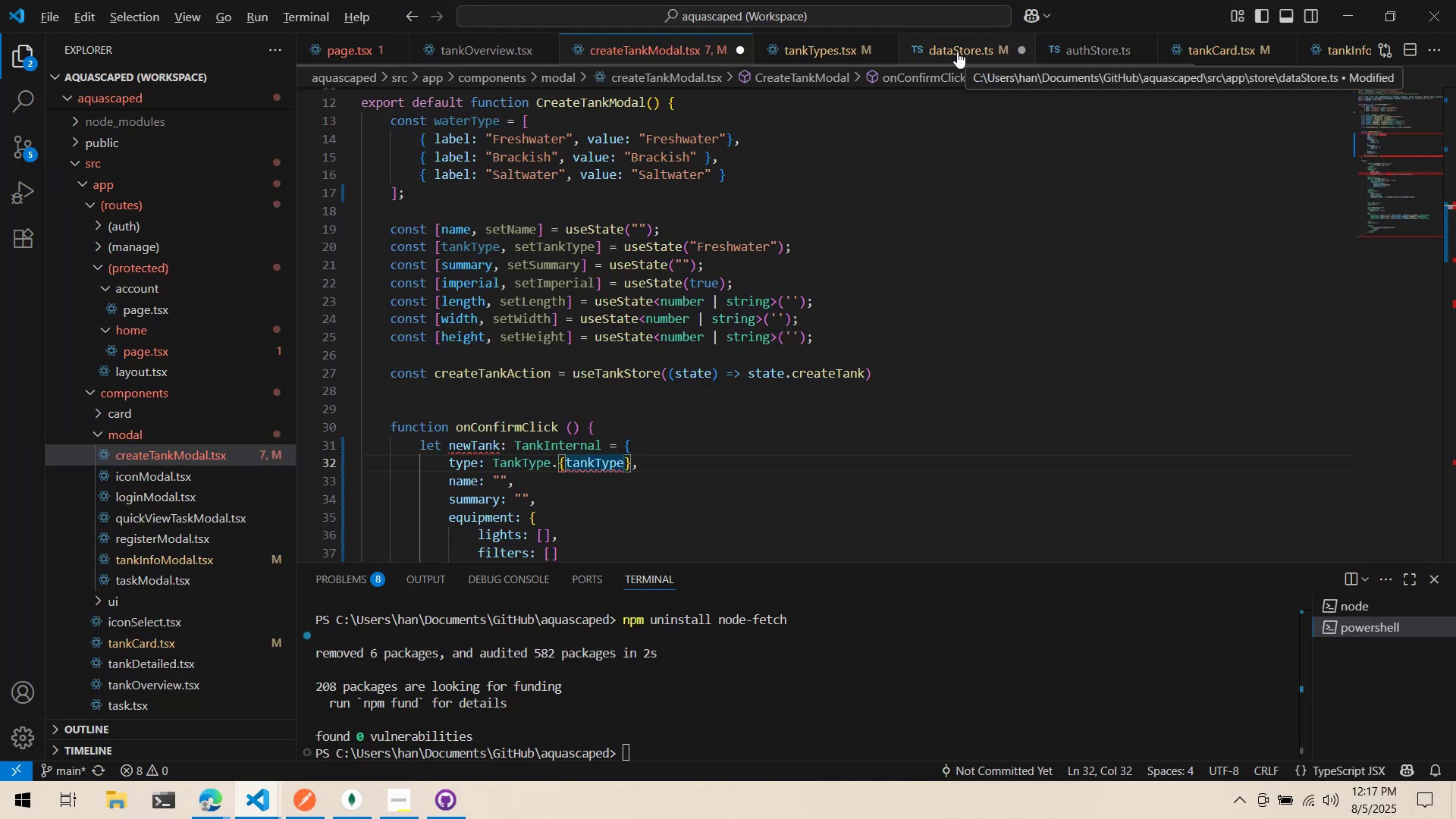 
key(Alt+Tab)
 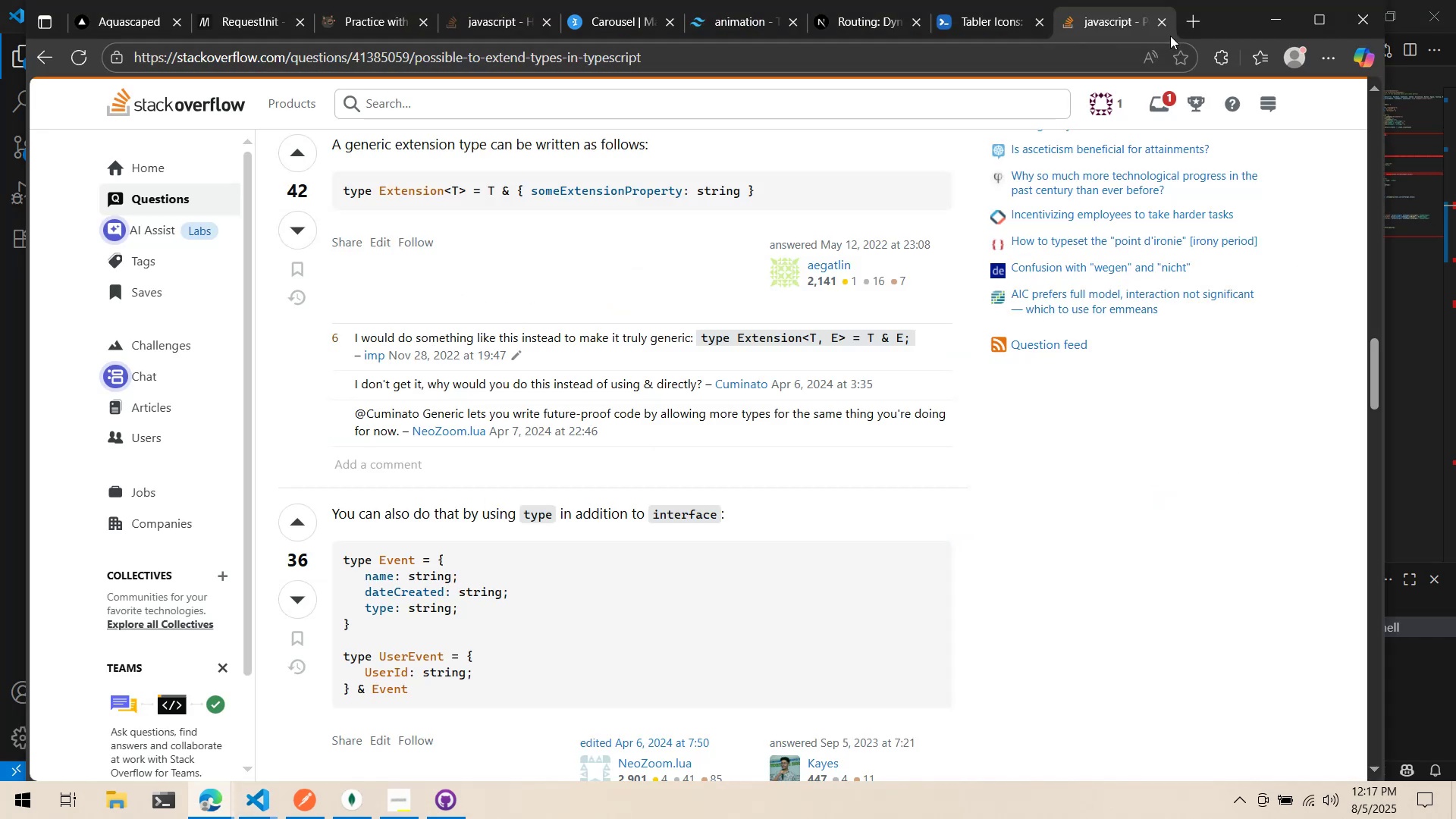 
key(Alt+AltLeft)
 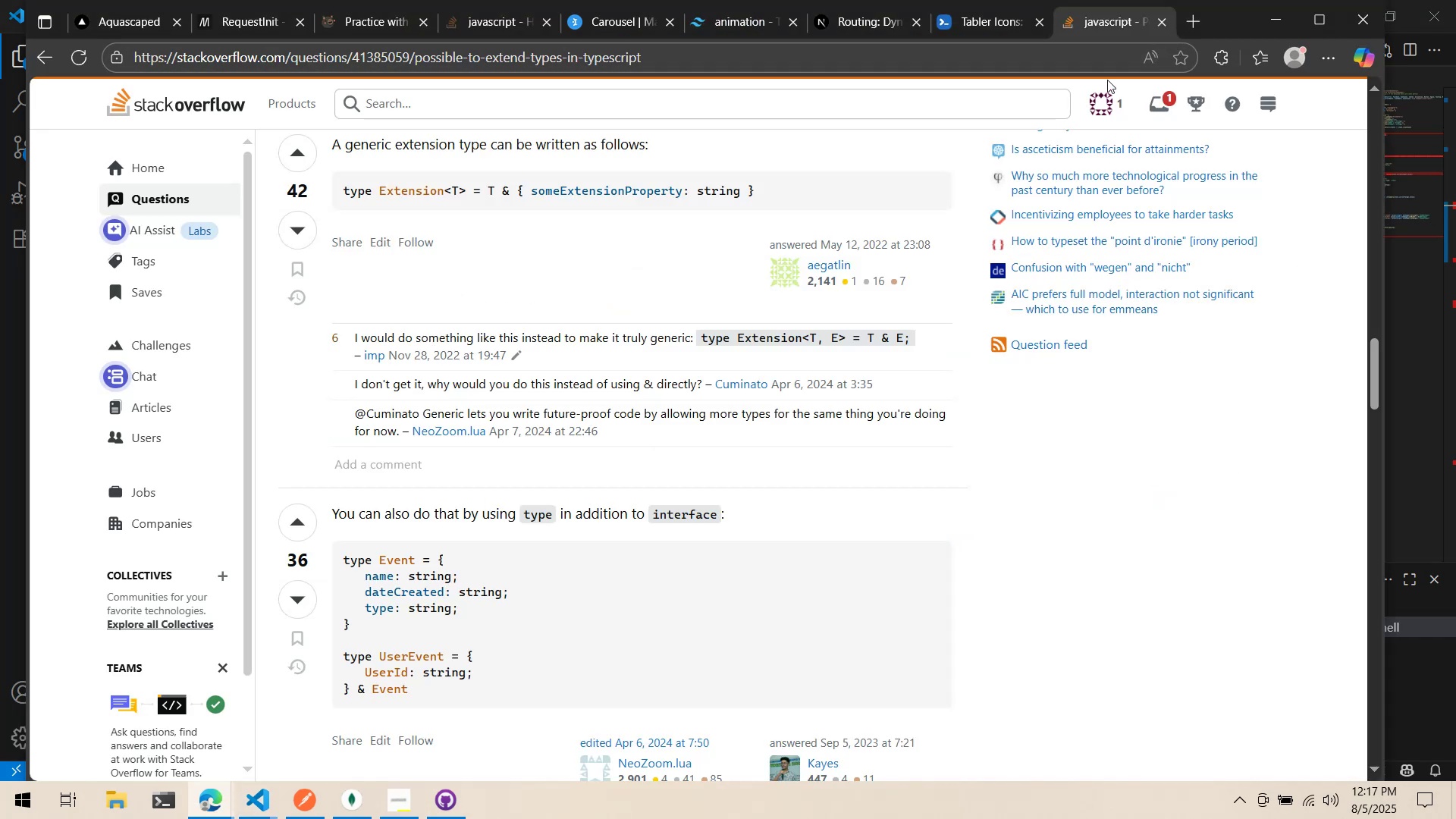 
key(Alt+Tab)
 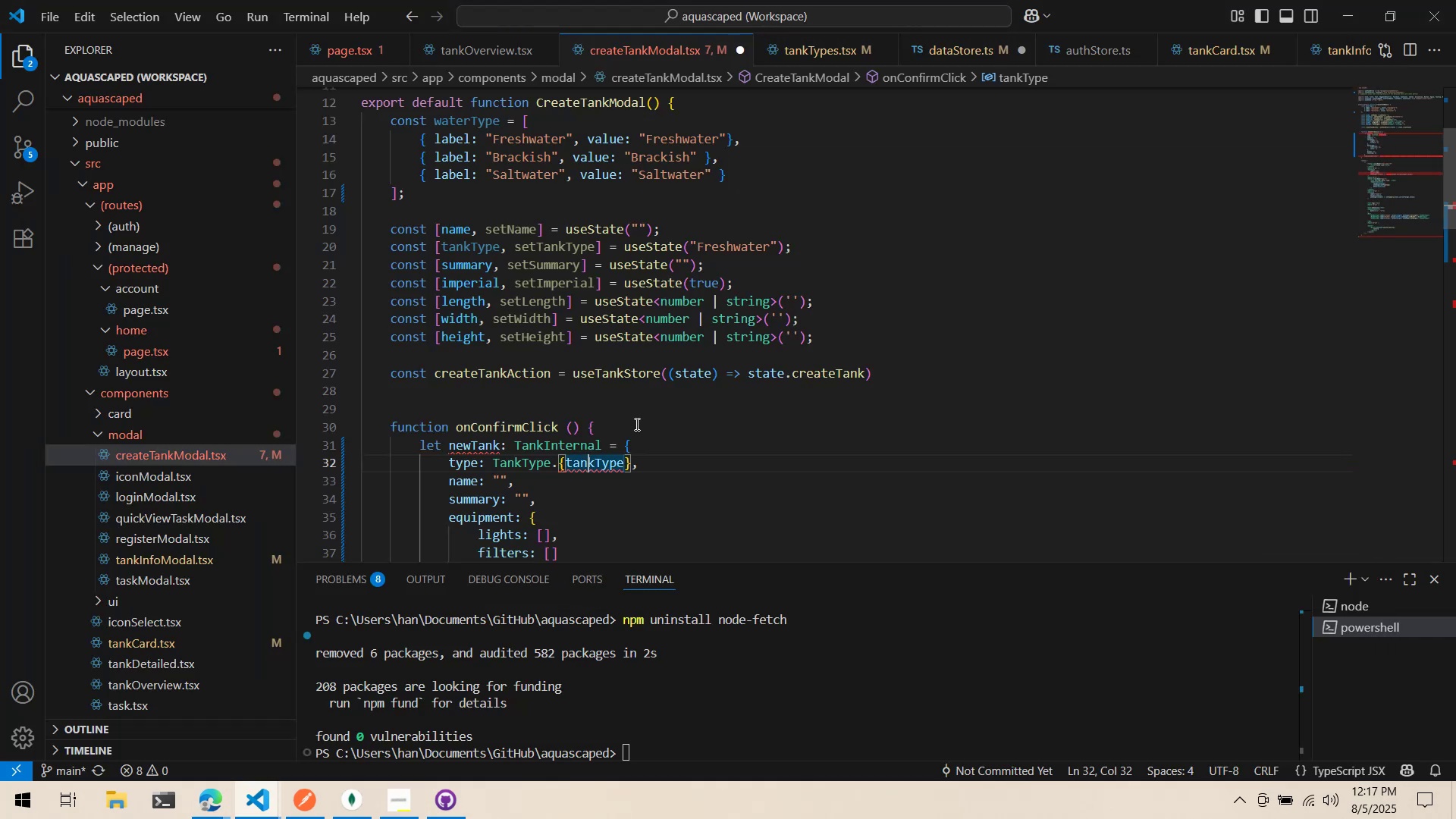 
key(Alt+AltLeft)
 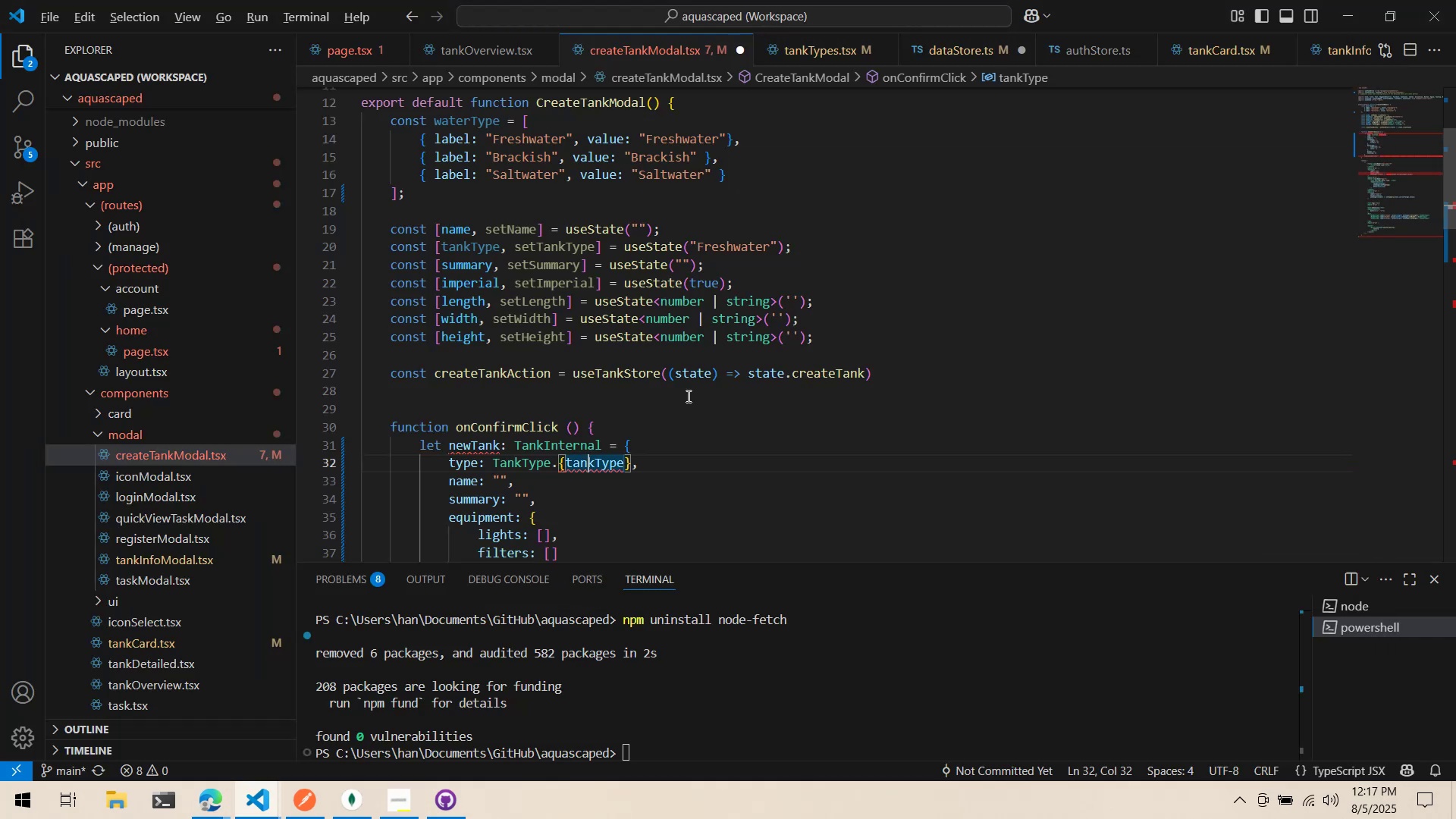 
key(Alt+Tab)
 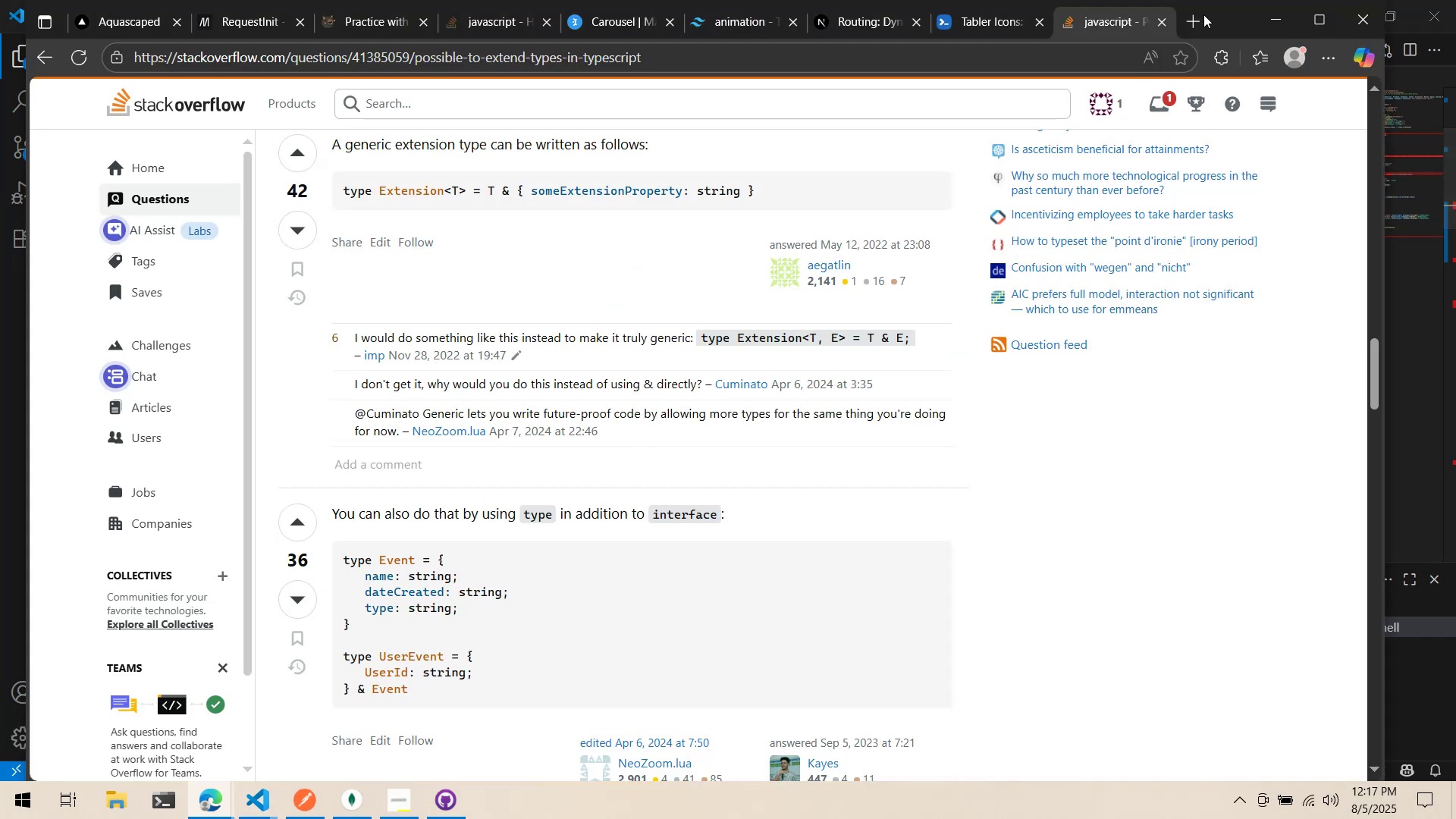 
left_click([1199, 22])
 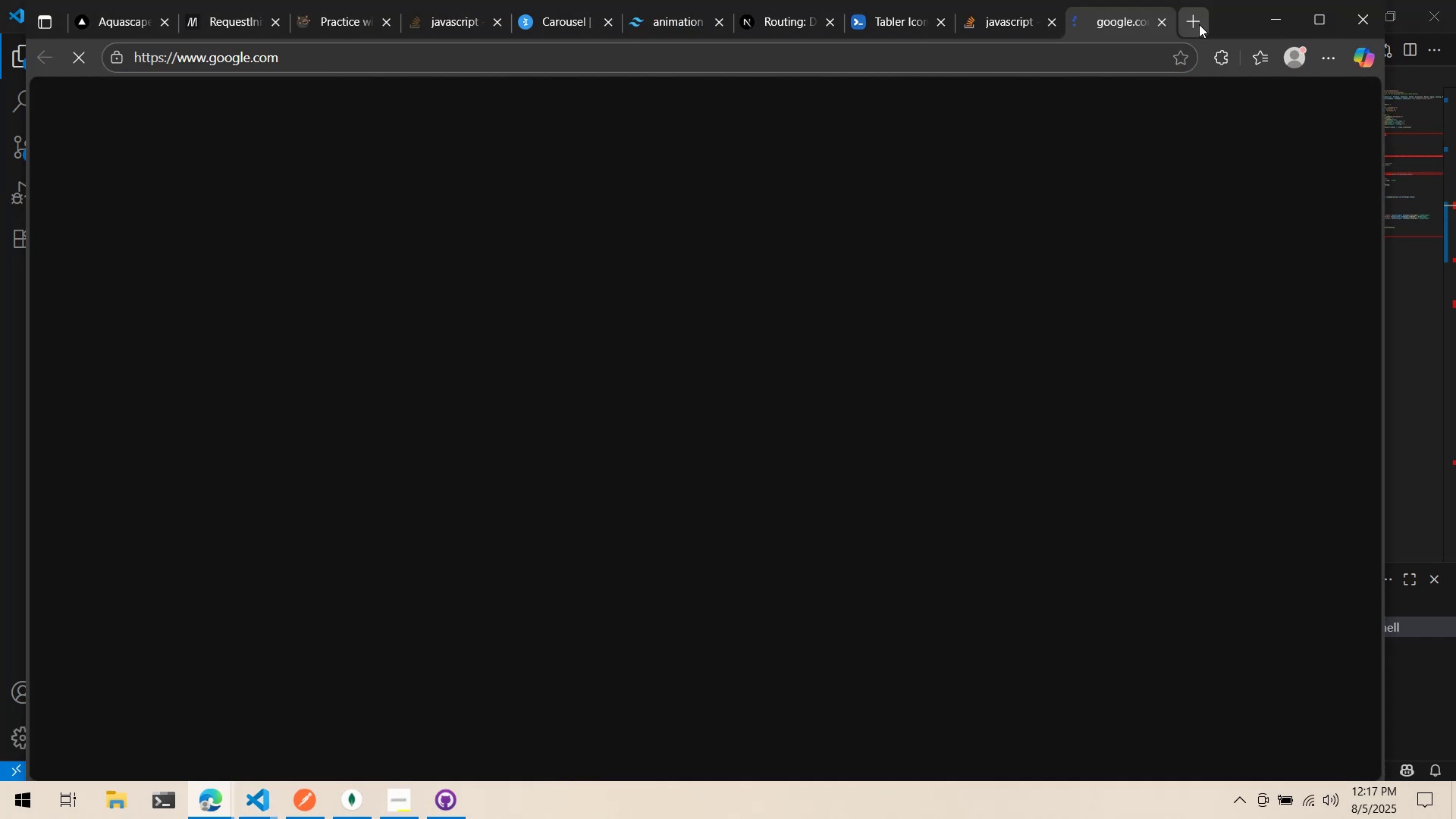 
type(javascript enum s)
key(Backspace)
type(string variable)
 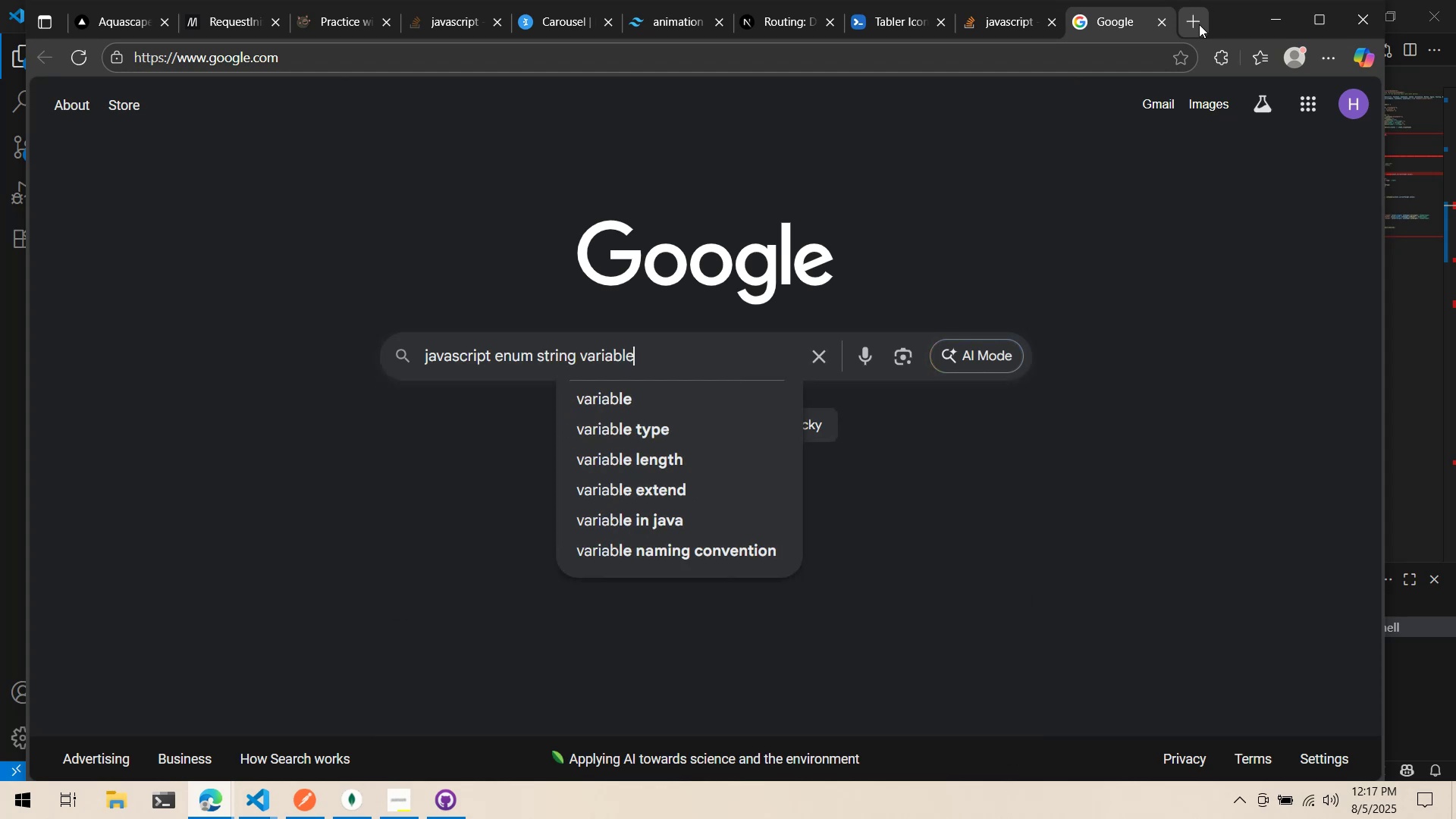 
key(Enter)
 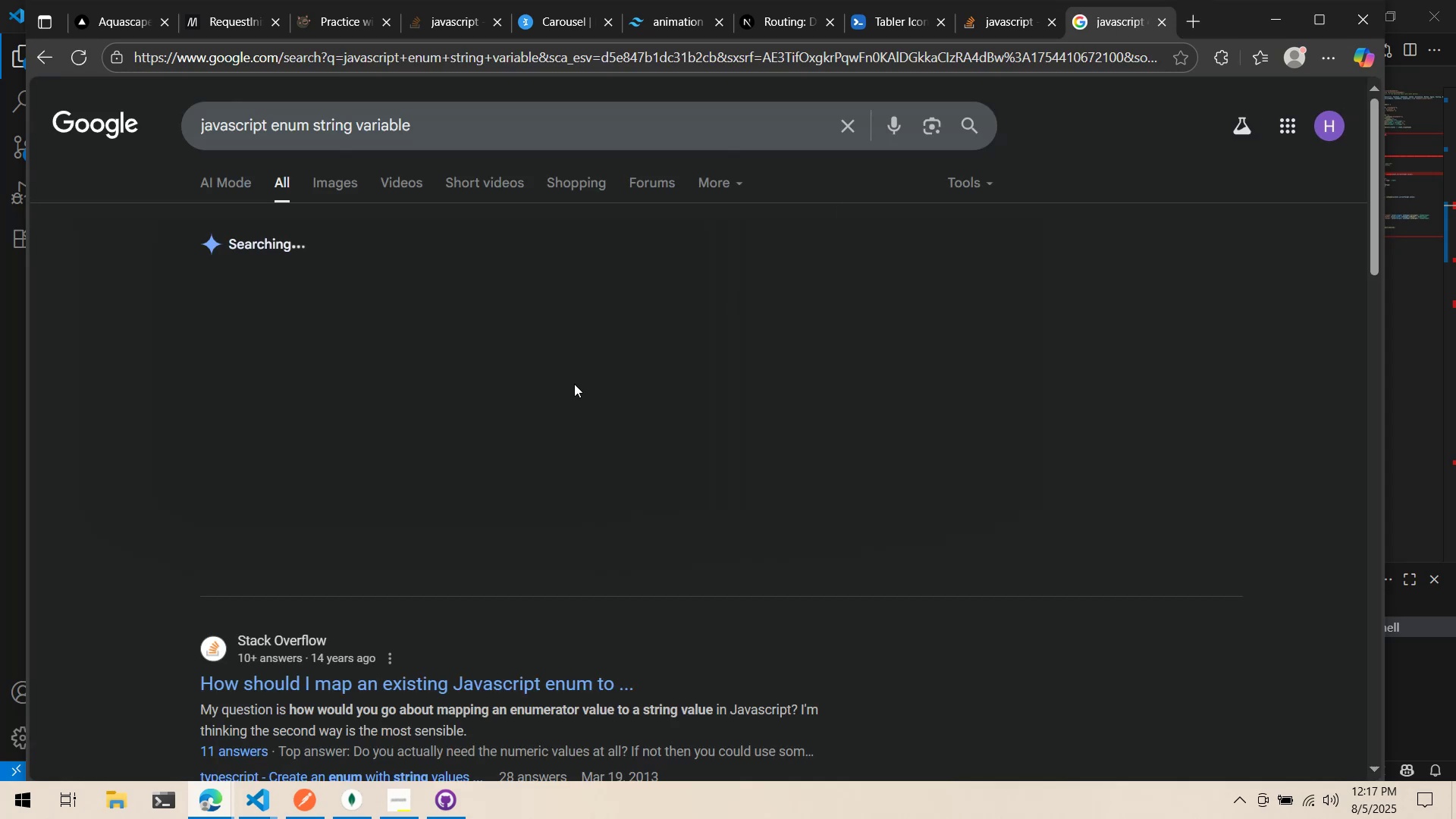 
scroll: coordinate [522, 428], scroll_direction: down, amount: 1.0
 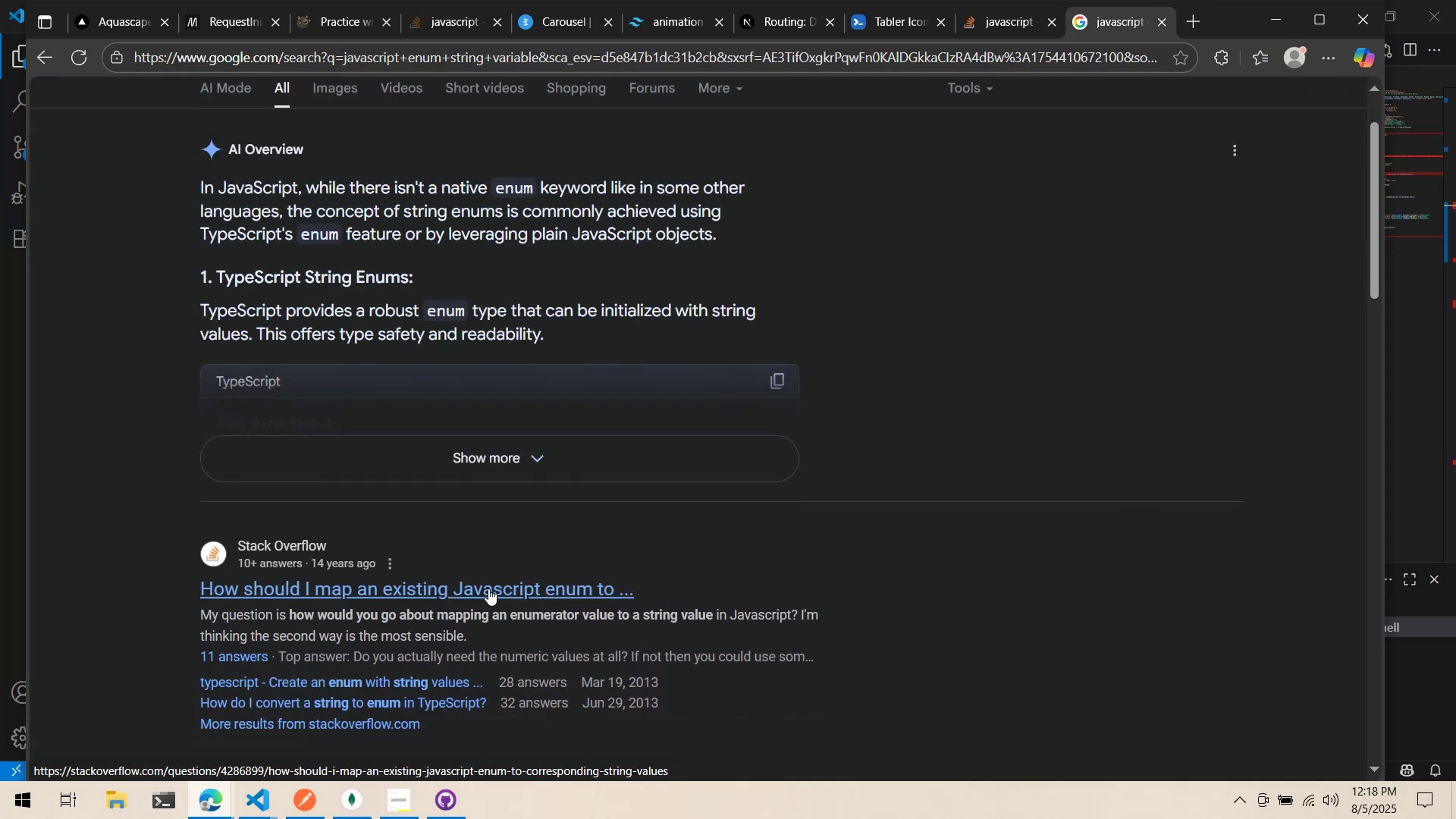 
left_click([462, 435])
 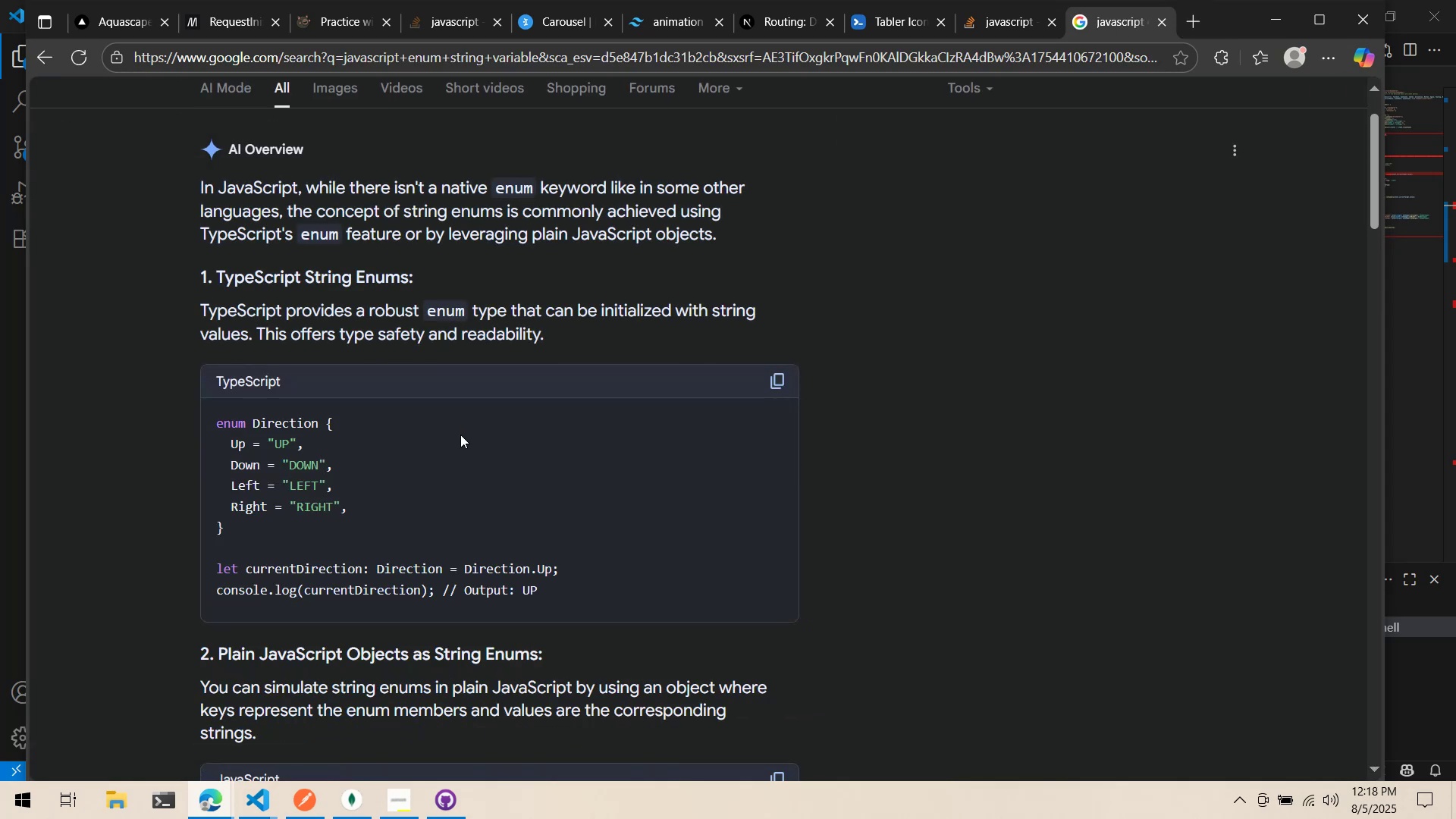 
scroll: coordinate [450, 440], scroll_direction: down, amount: 7.0
 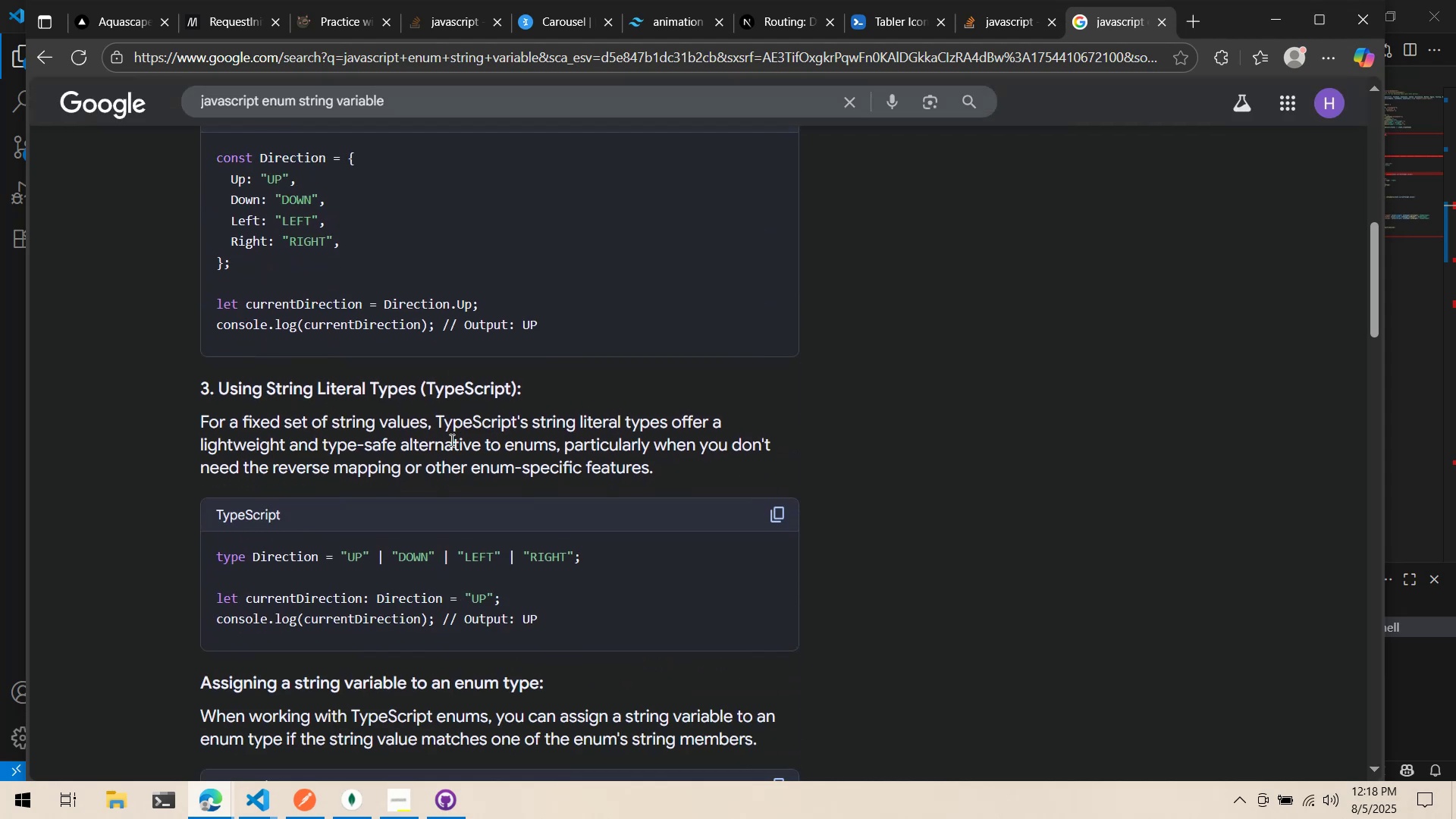 
wait(6.1)
 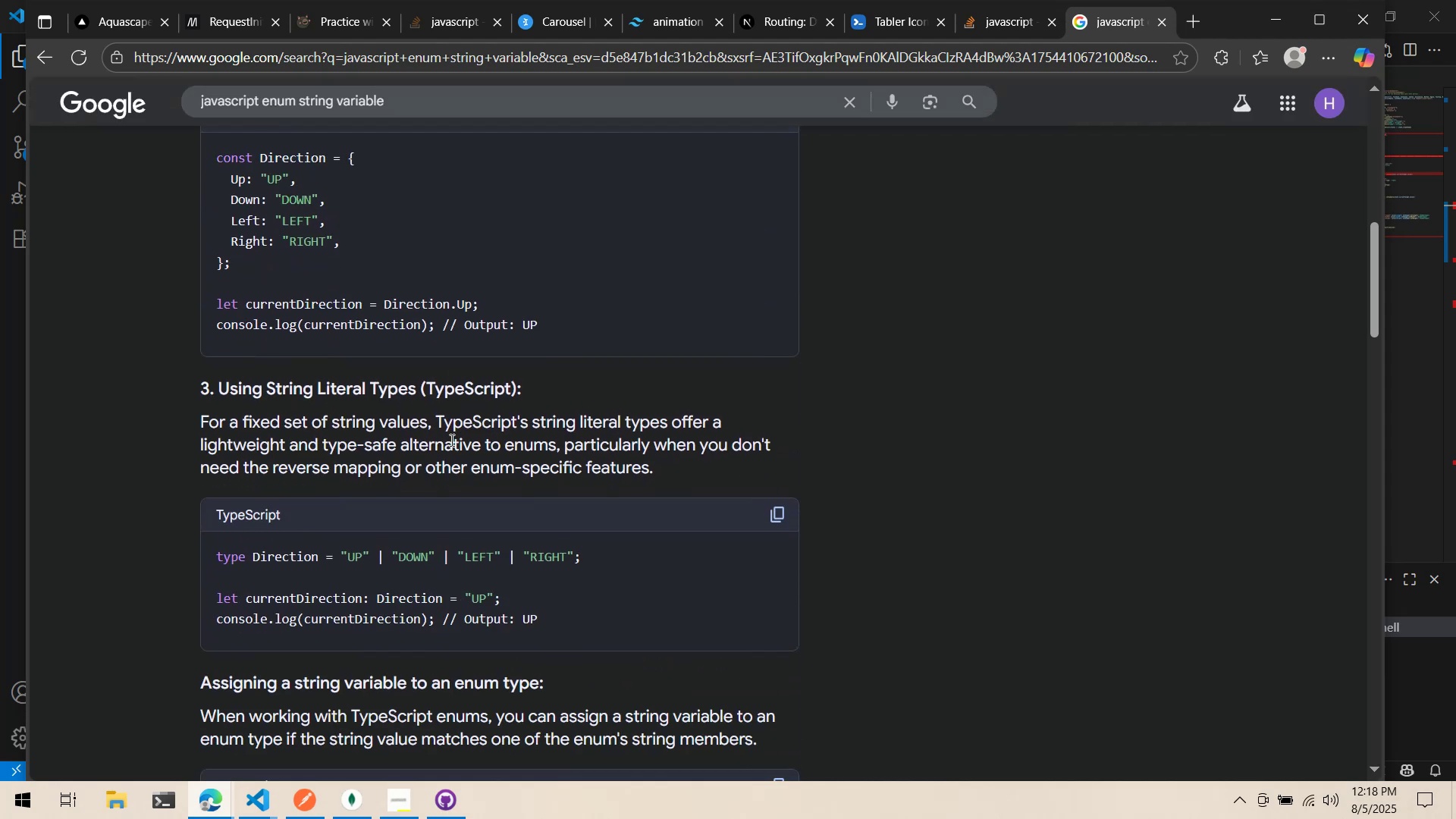 
scroll: coordinate [454, 440], scroll_direction: down, amount: 3.0
 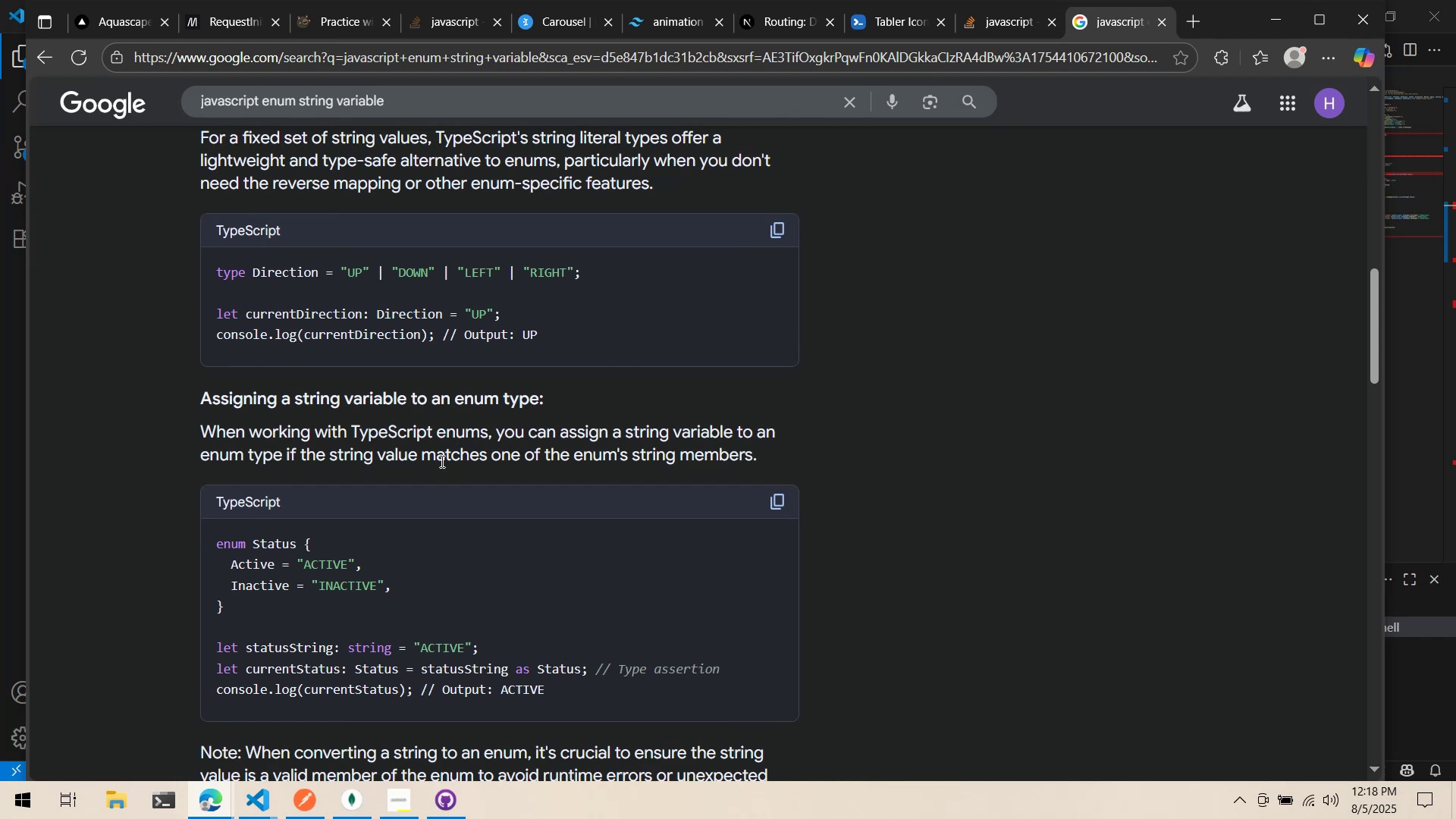 
wait(7.31)
 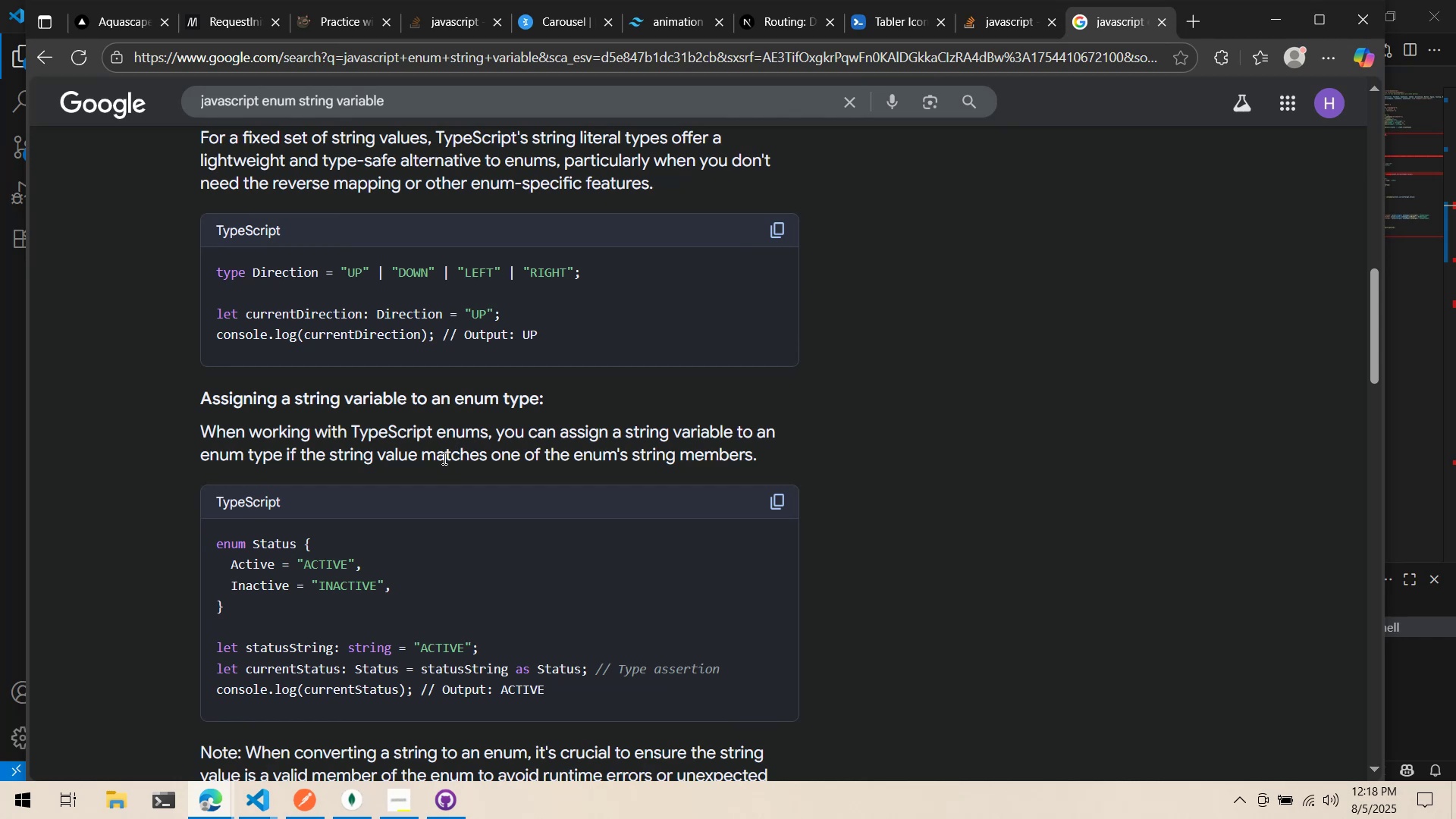 
scroll: coordinate [438, 465], scroll_direction: down, amount: 8.0
 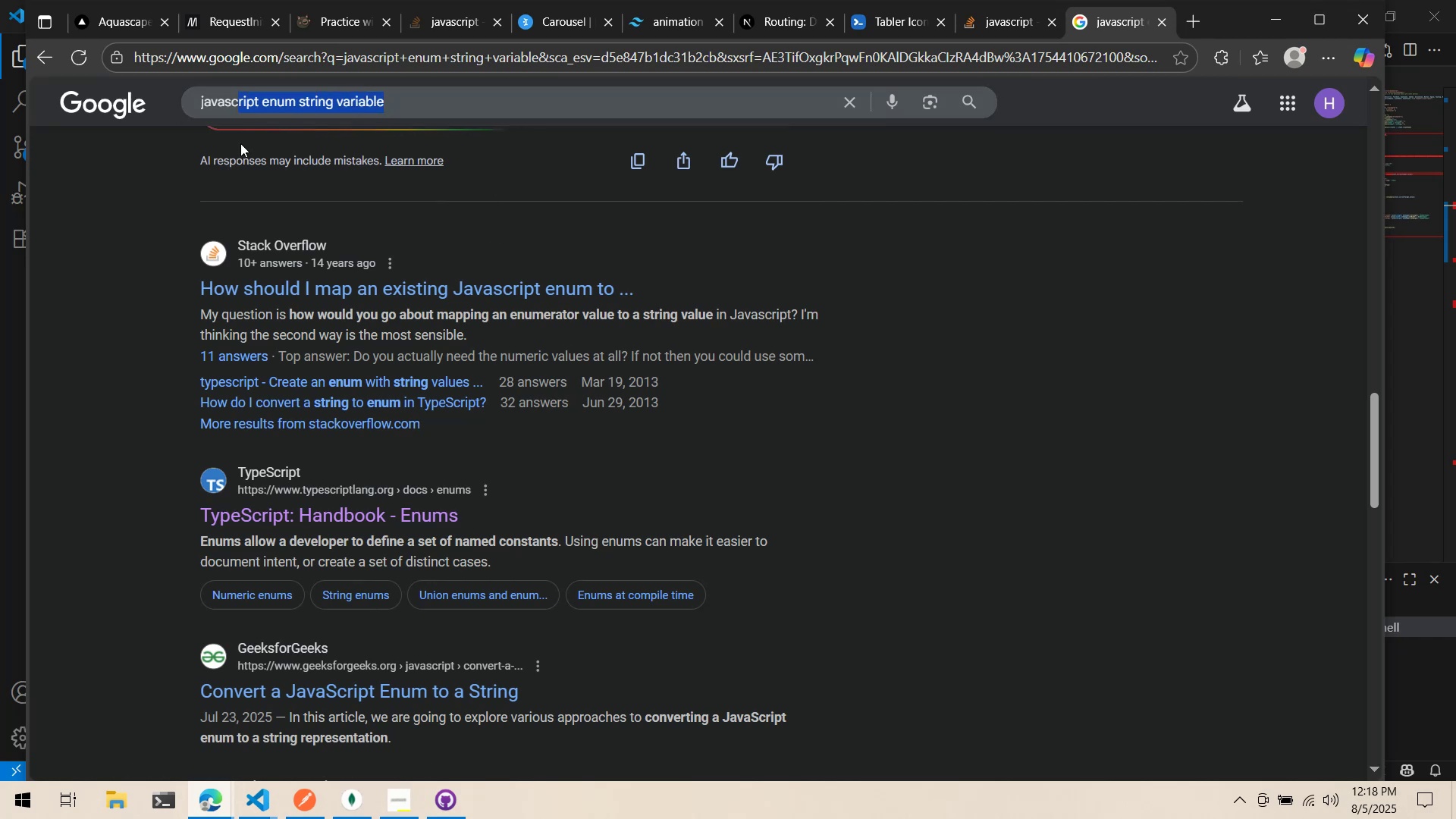 
key(Backspace)
key(Backspace)
type(retrieve enum from string)
 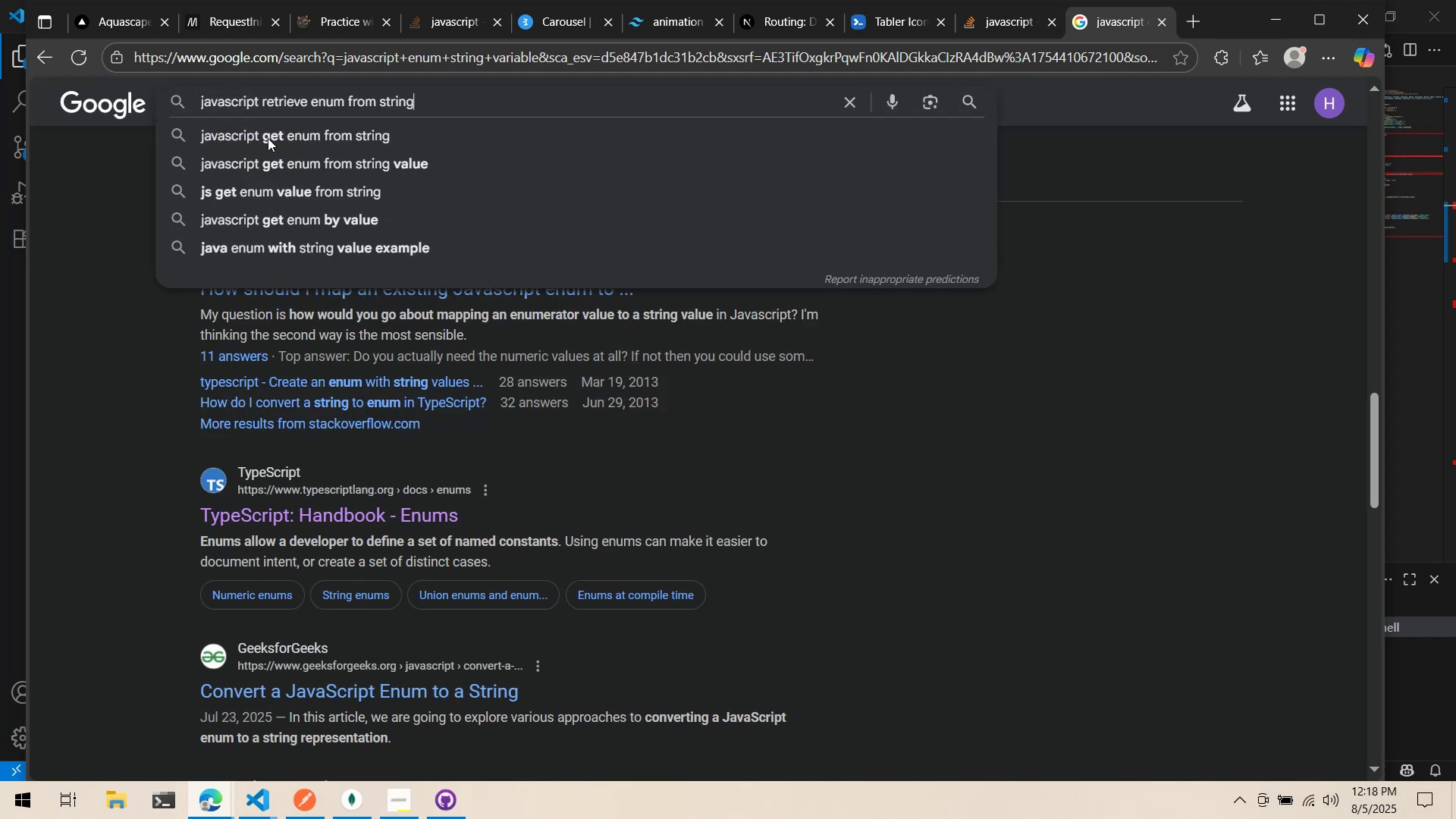 
key(ArrowDown)
 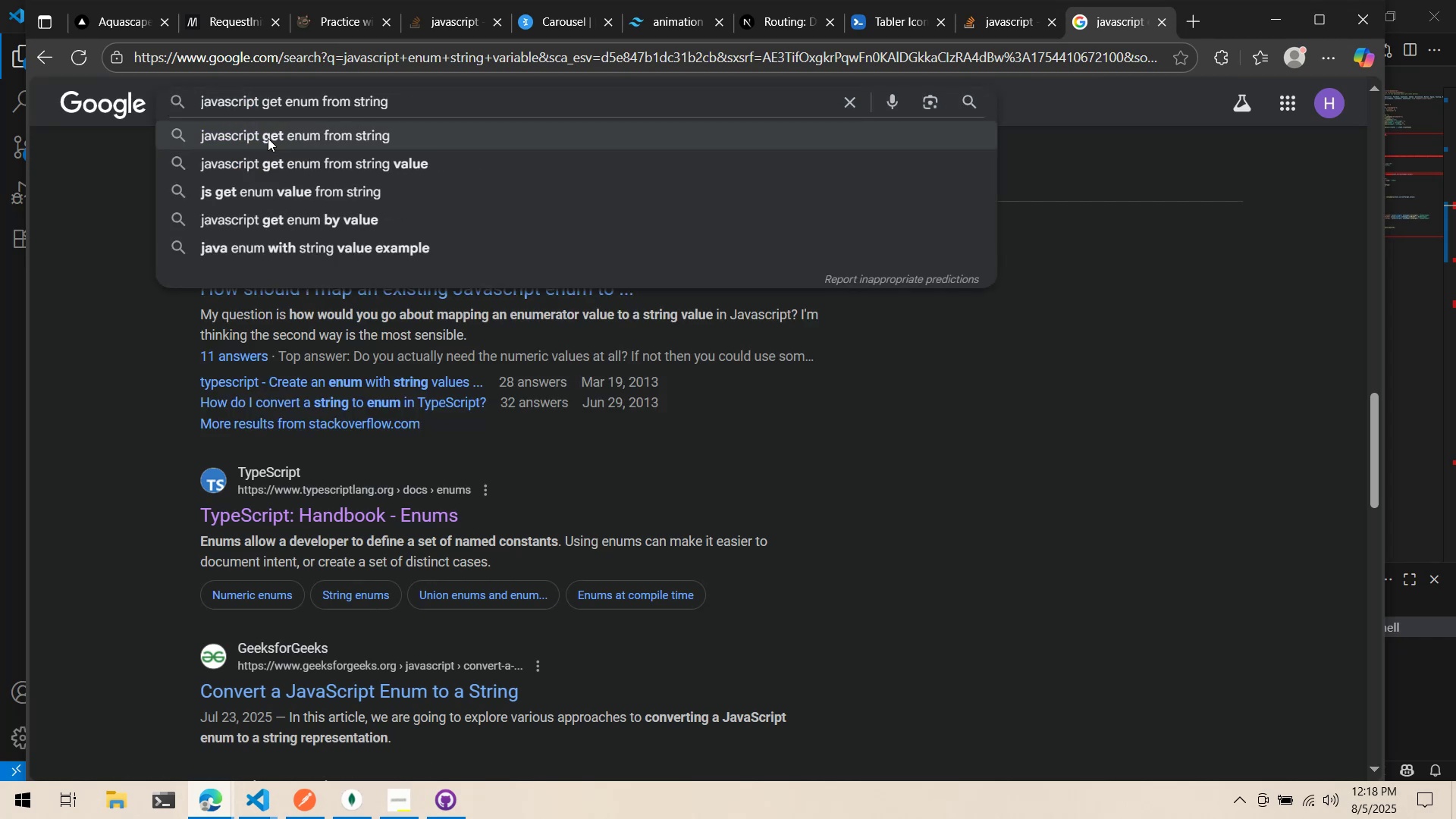 
key(ArrowDown)
 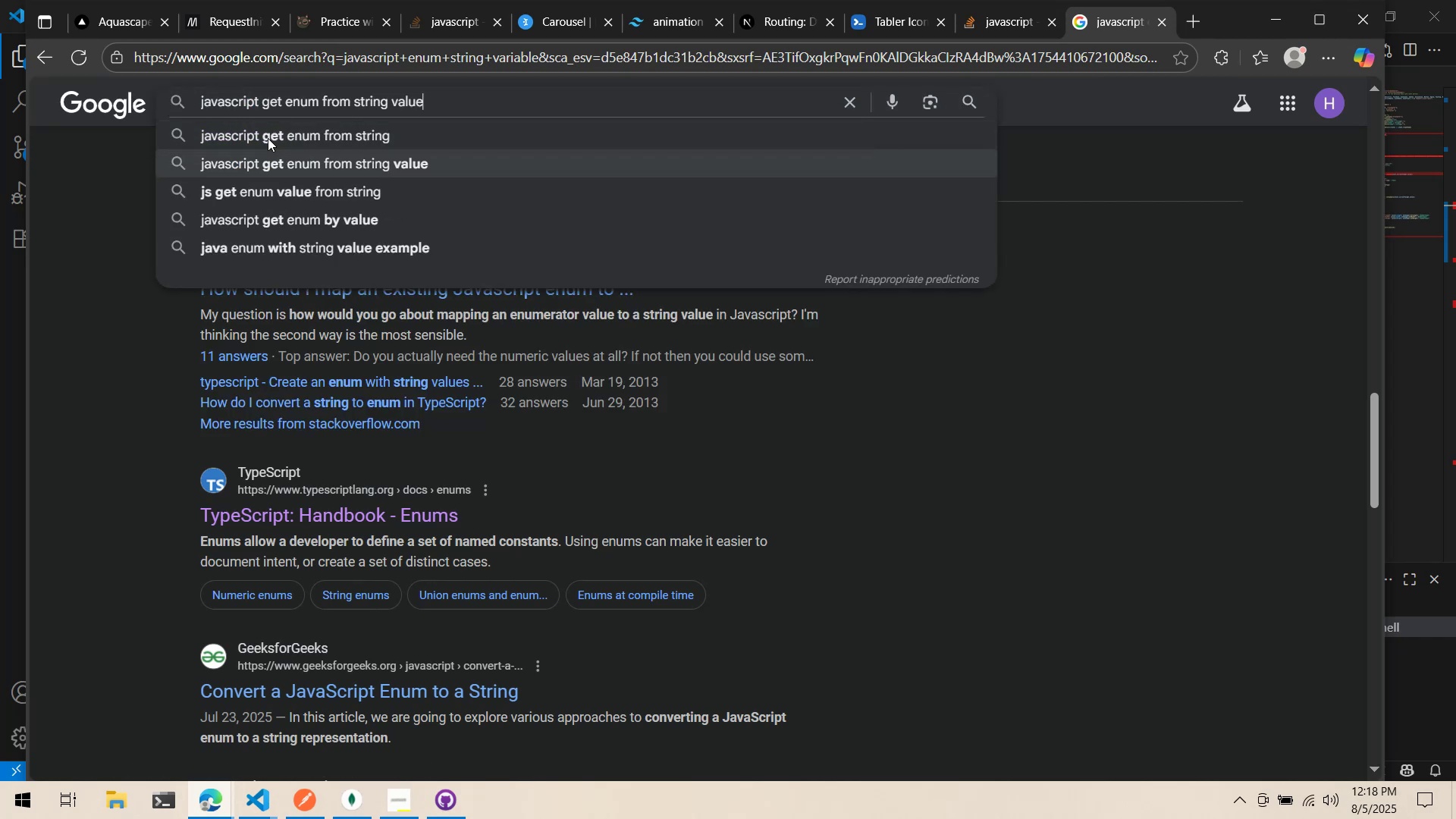 
key(Enter)
 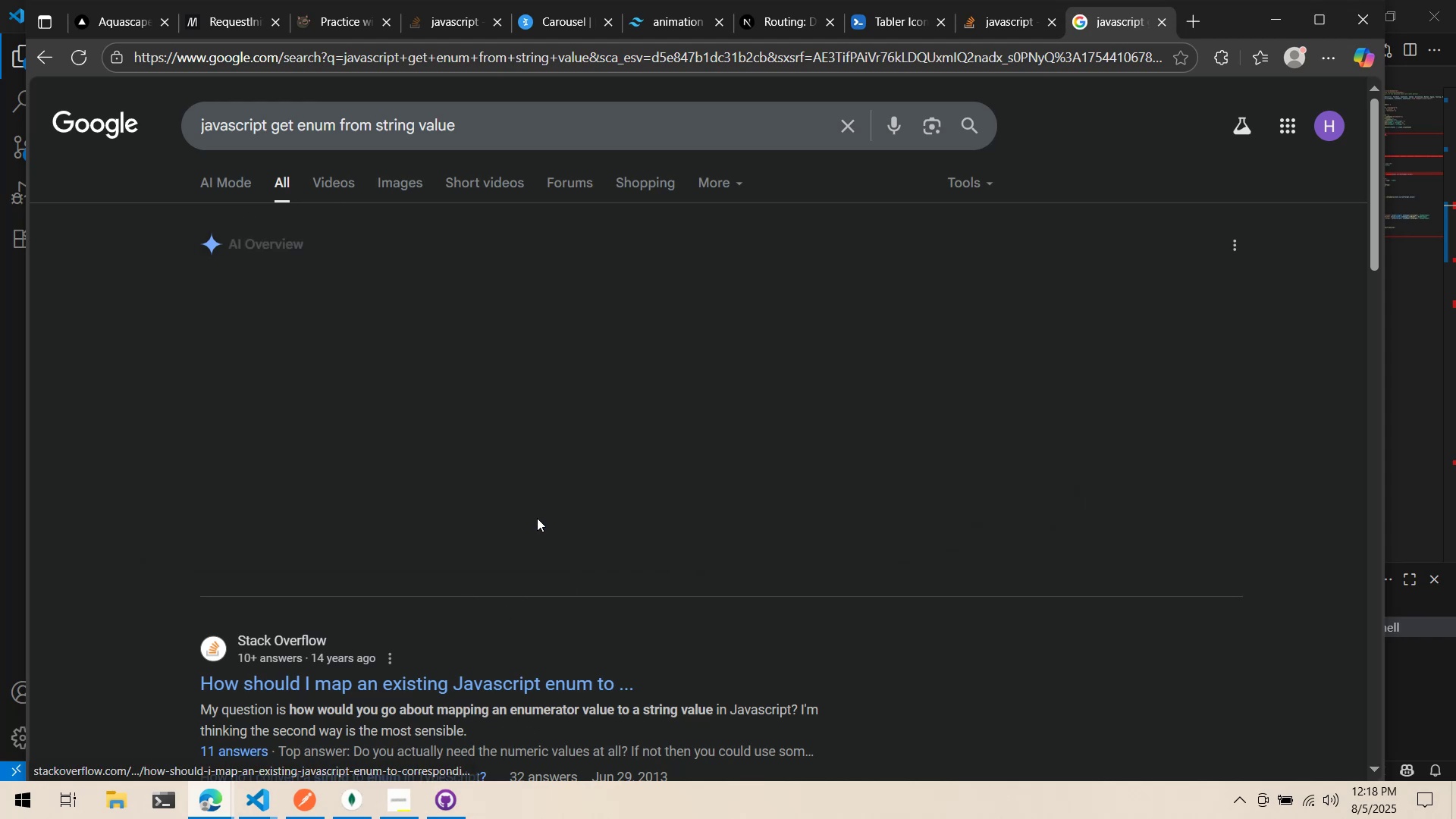 
left_click([499, 539])
 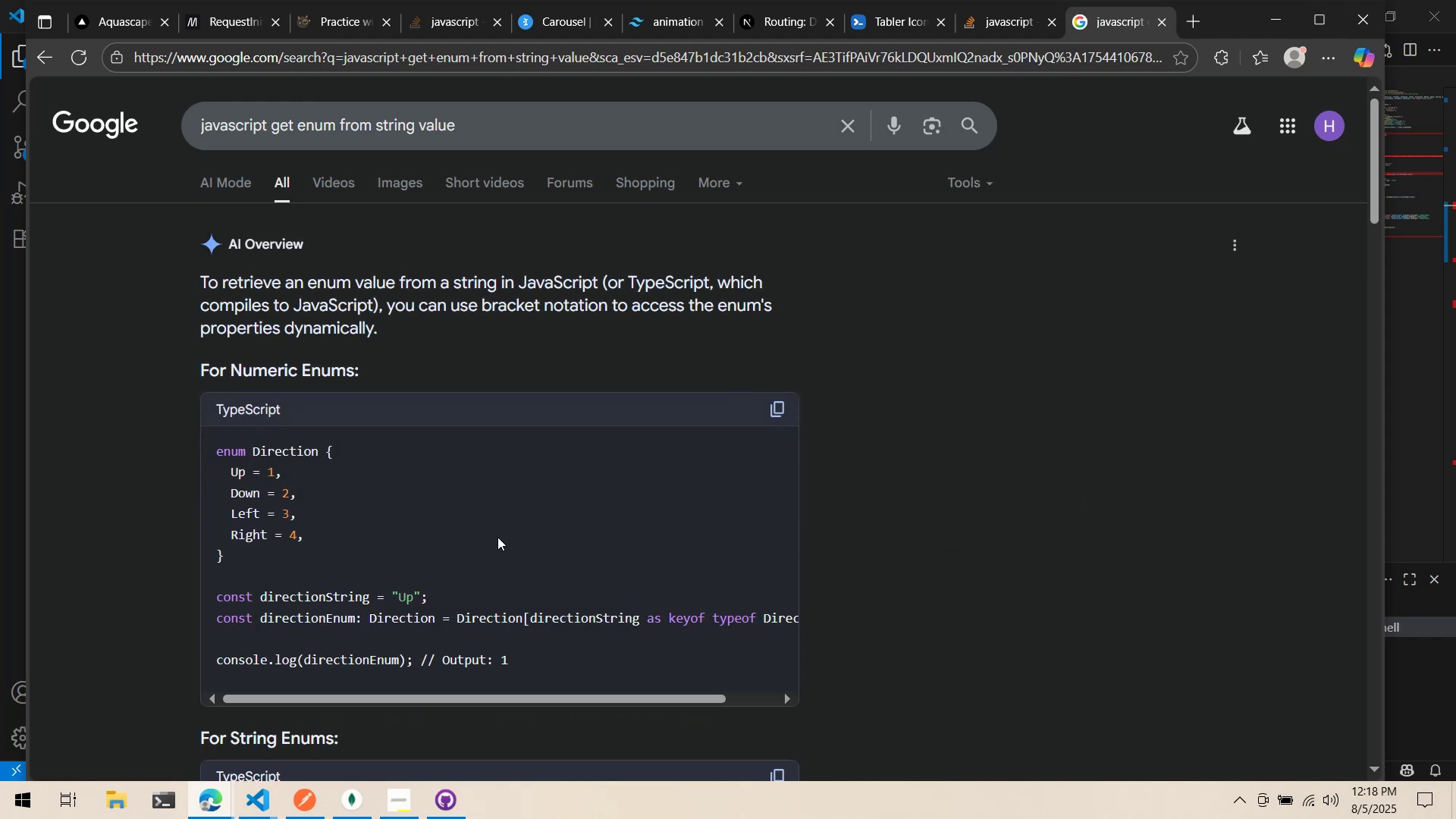 
scroll: coordinate [495, 526], scroll_direction: down, amount: 6.0
 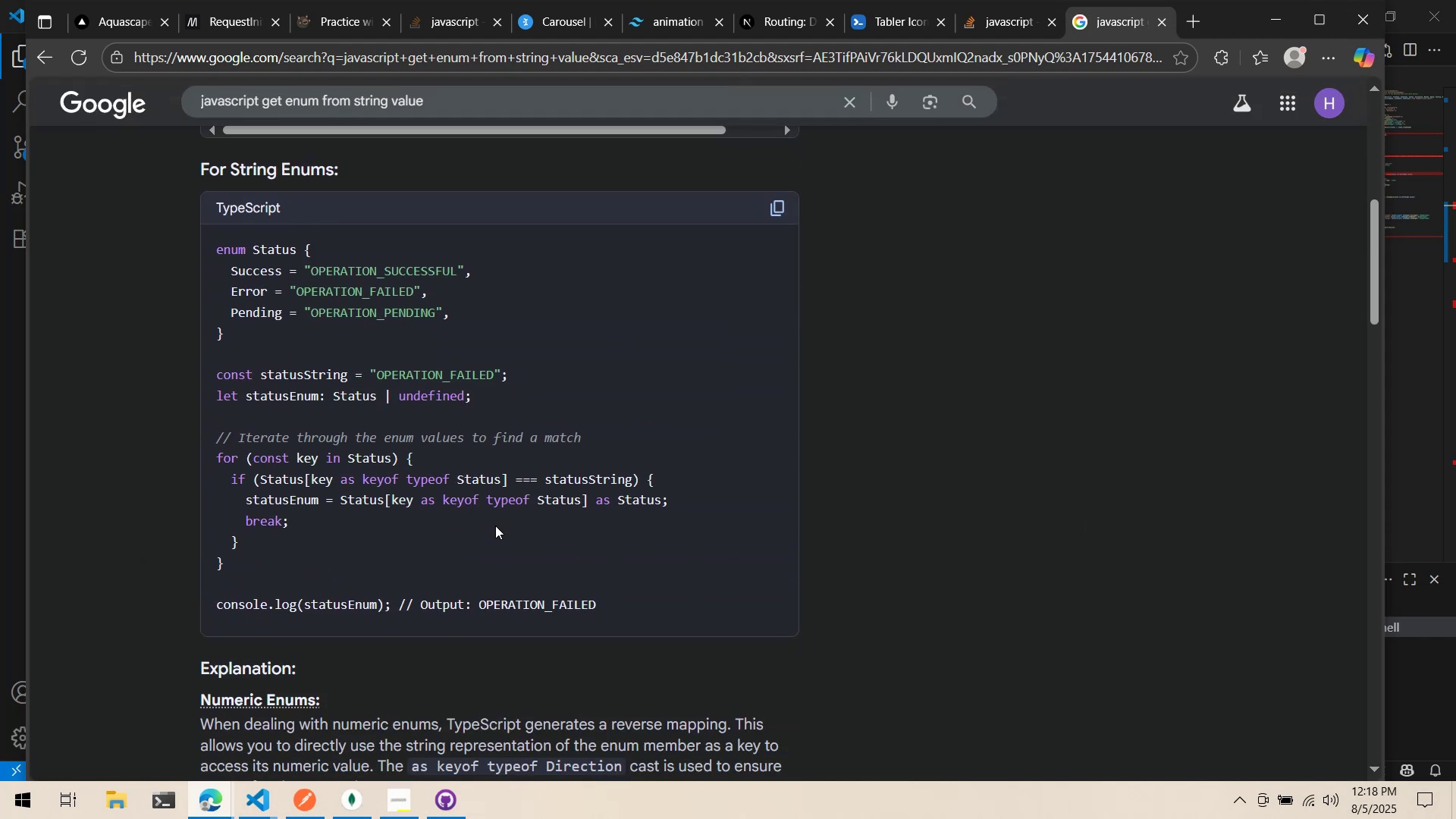 
right_click([495, 526])
 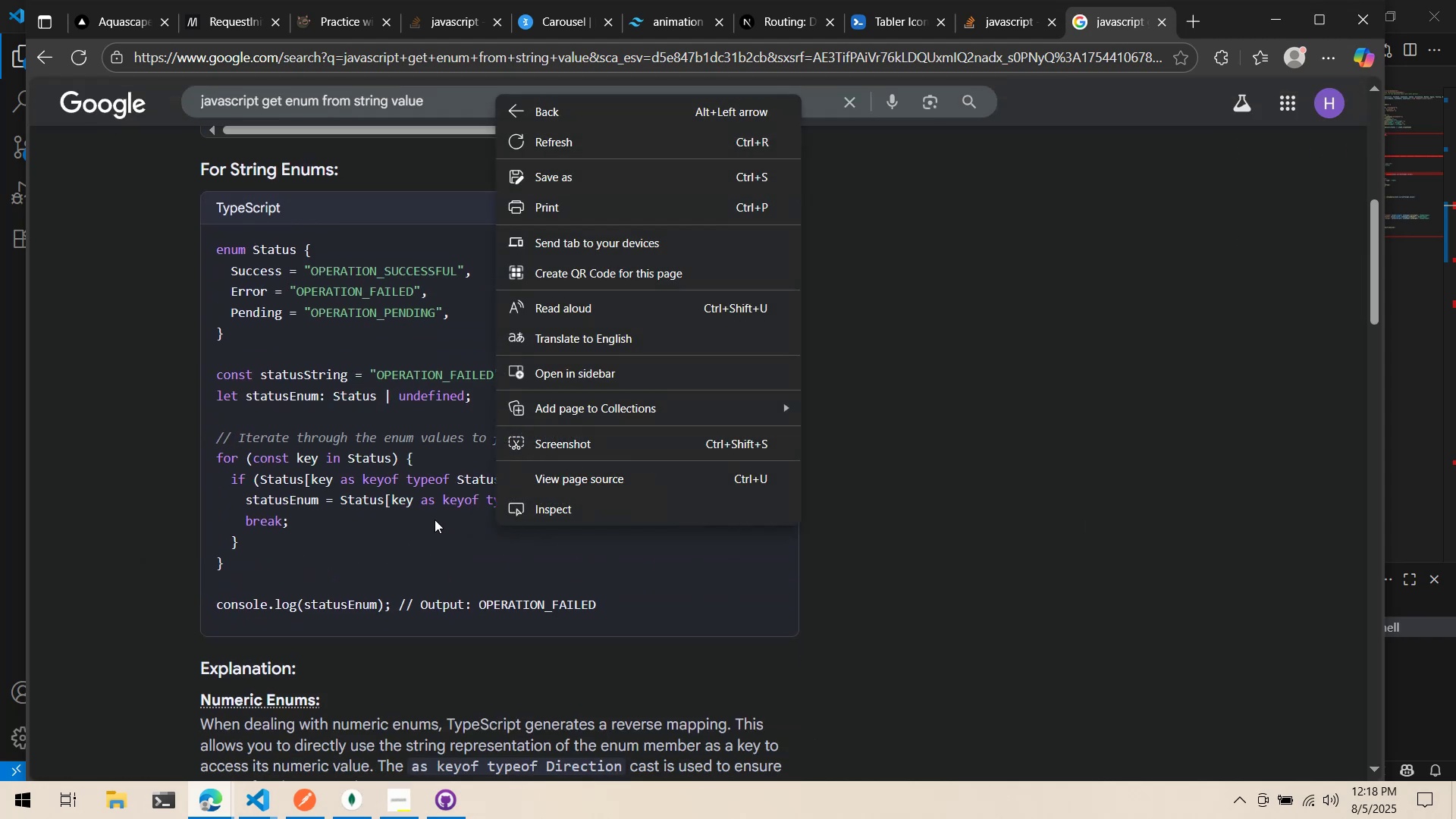 
left_click([428, 518])
 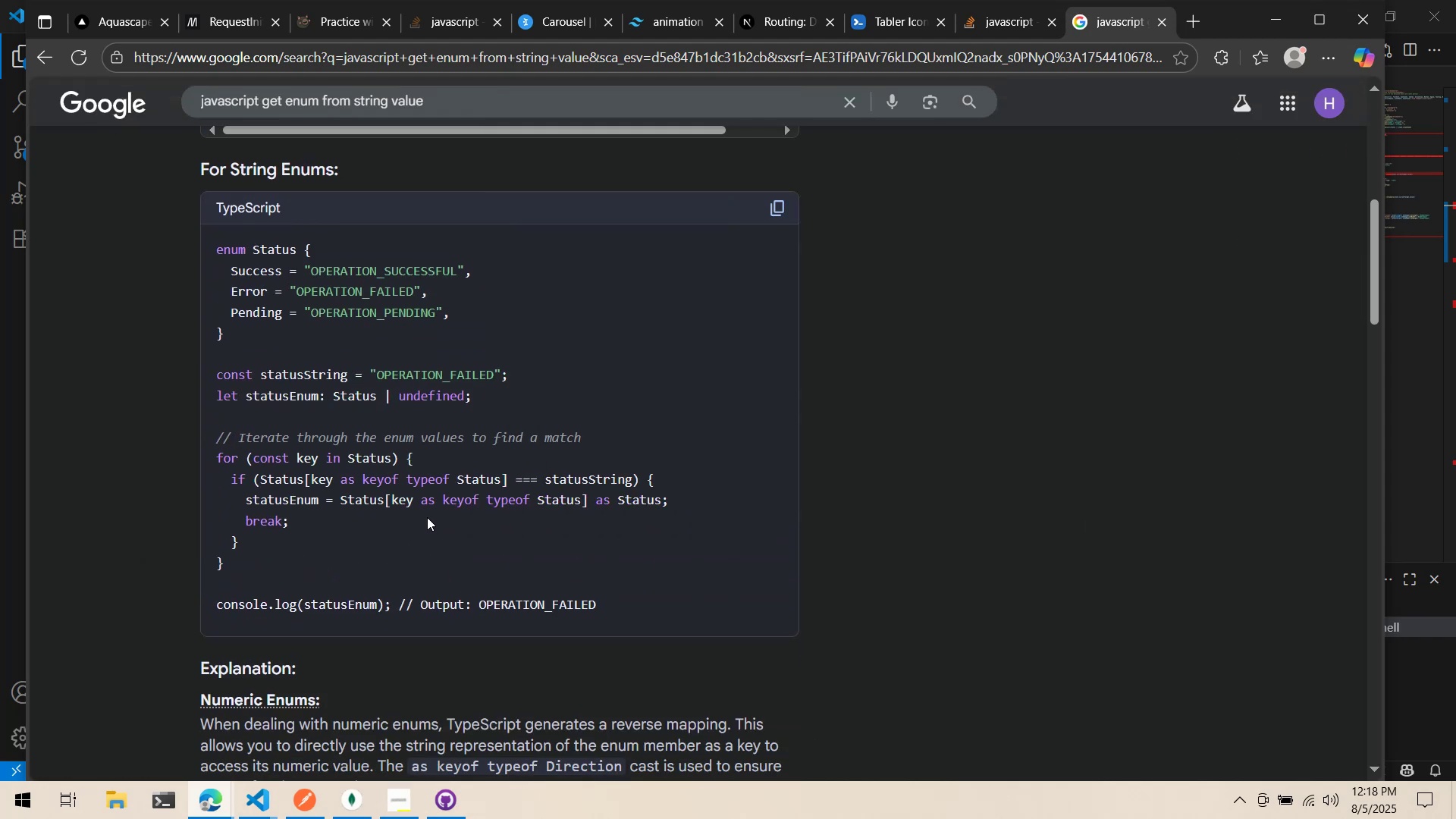 
key(Alt+AltLeft)
 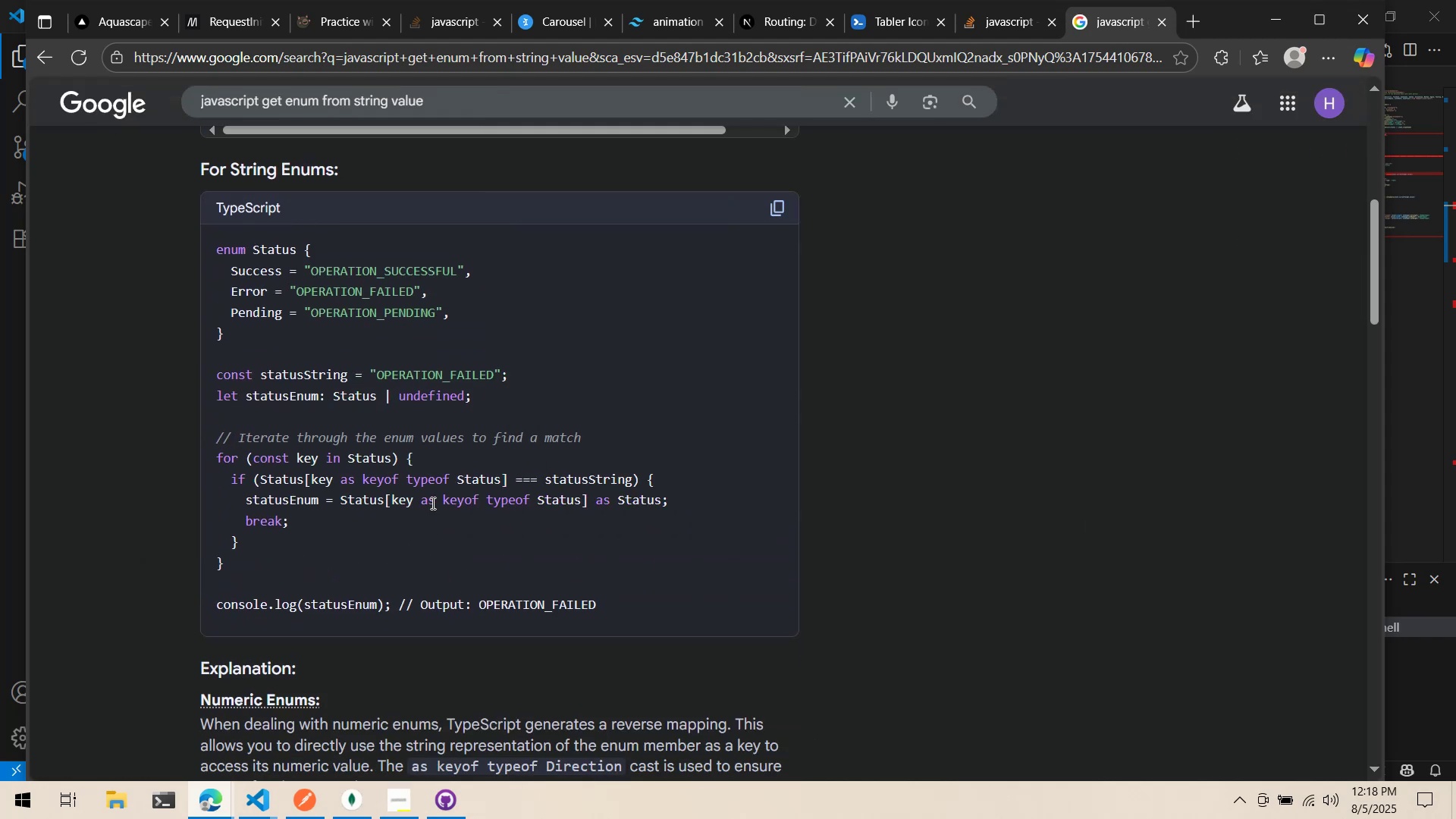 
key(Alt+Tab)
 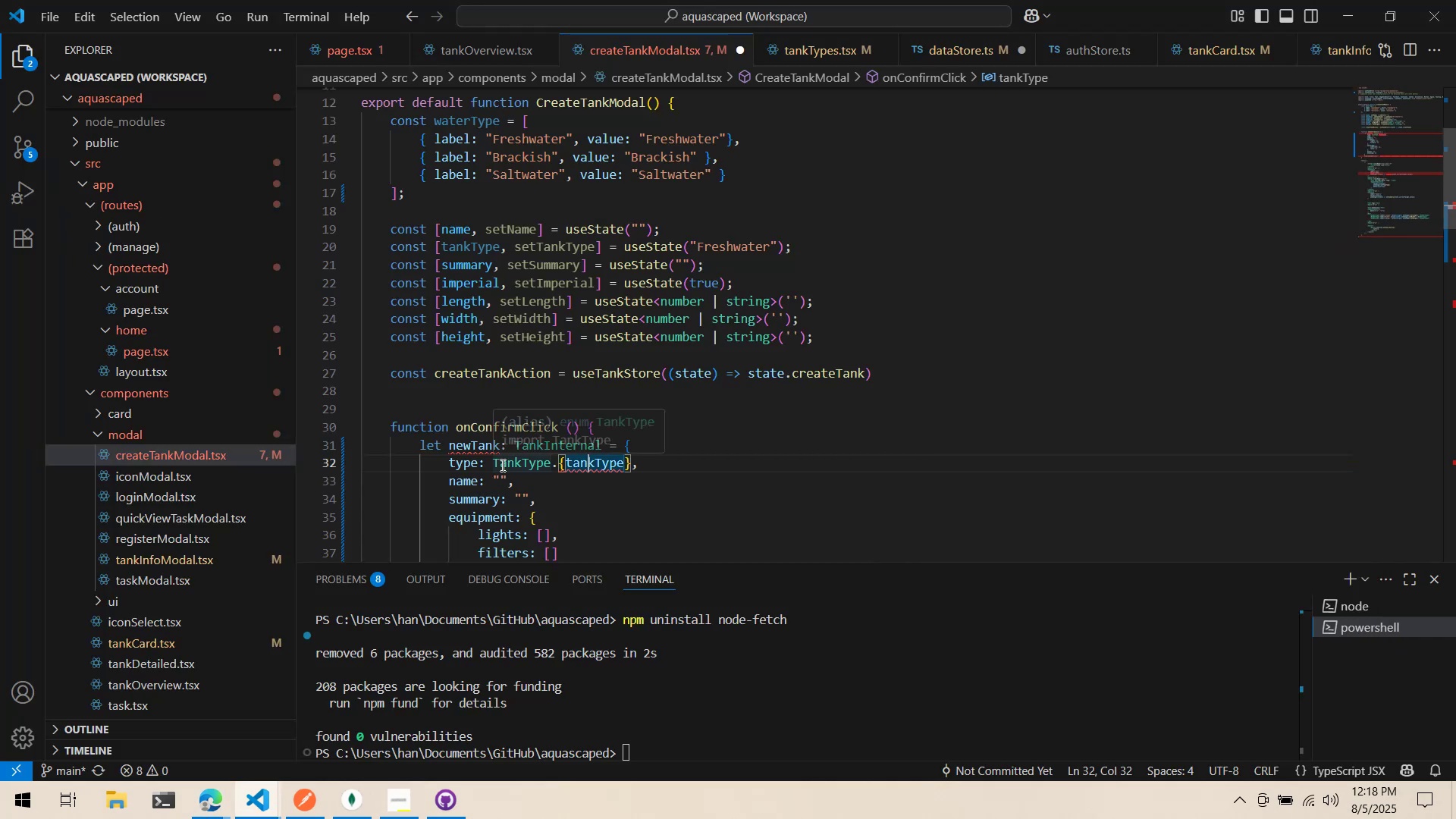 
left_click([498, 465])
 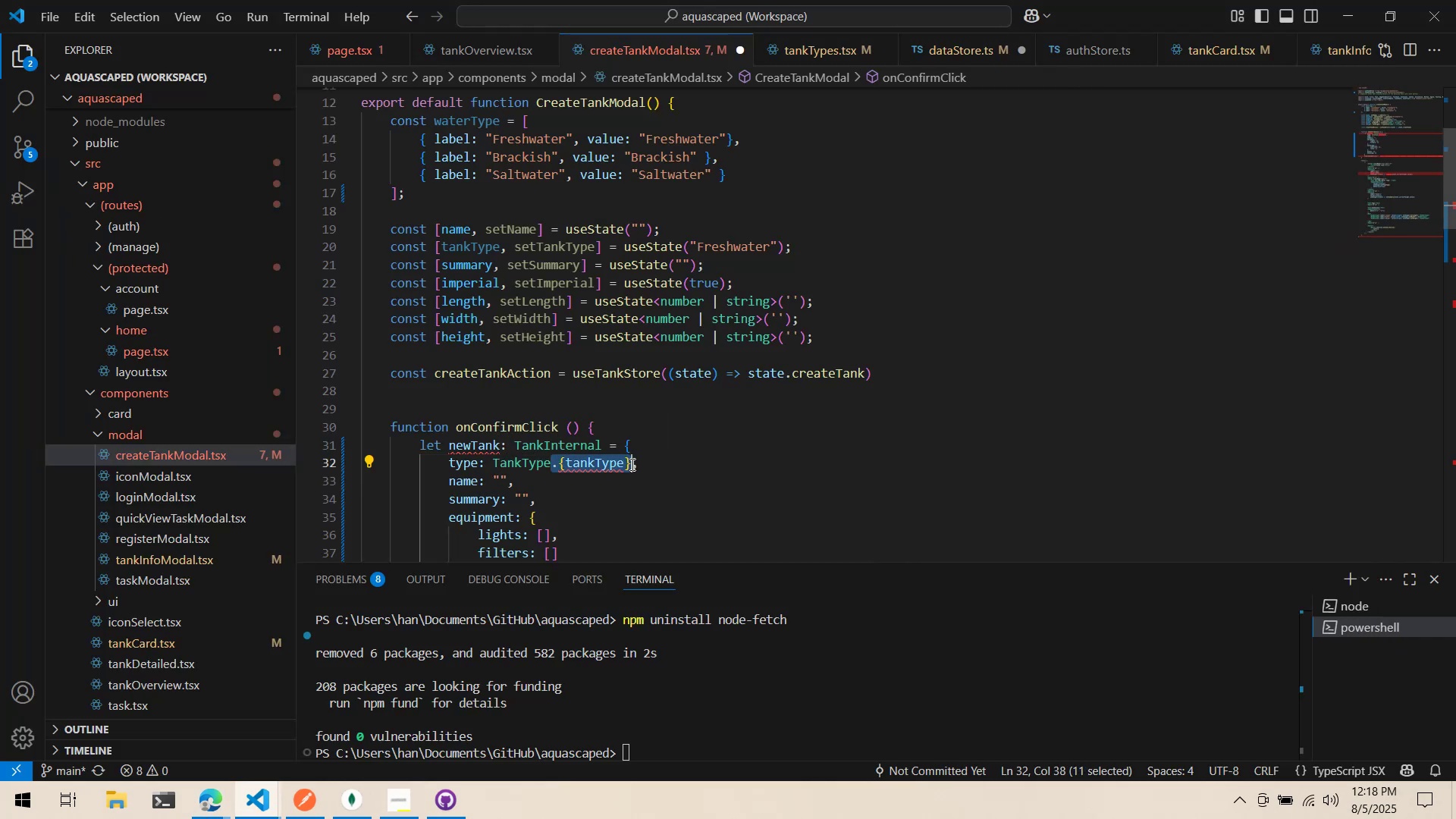 
type([)
key(Backspace)
type(tankType)
 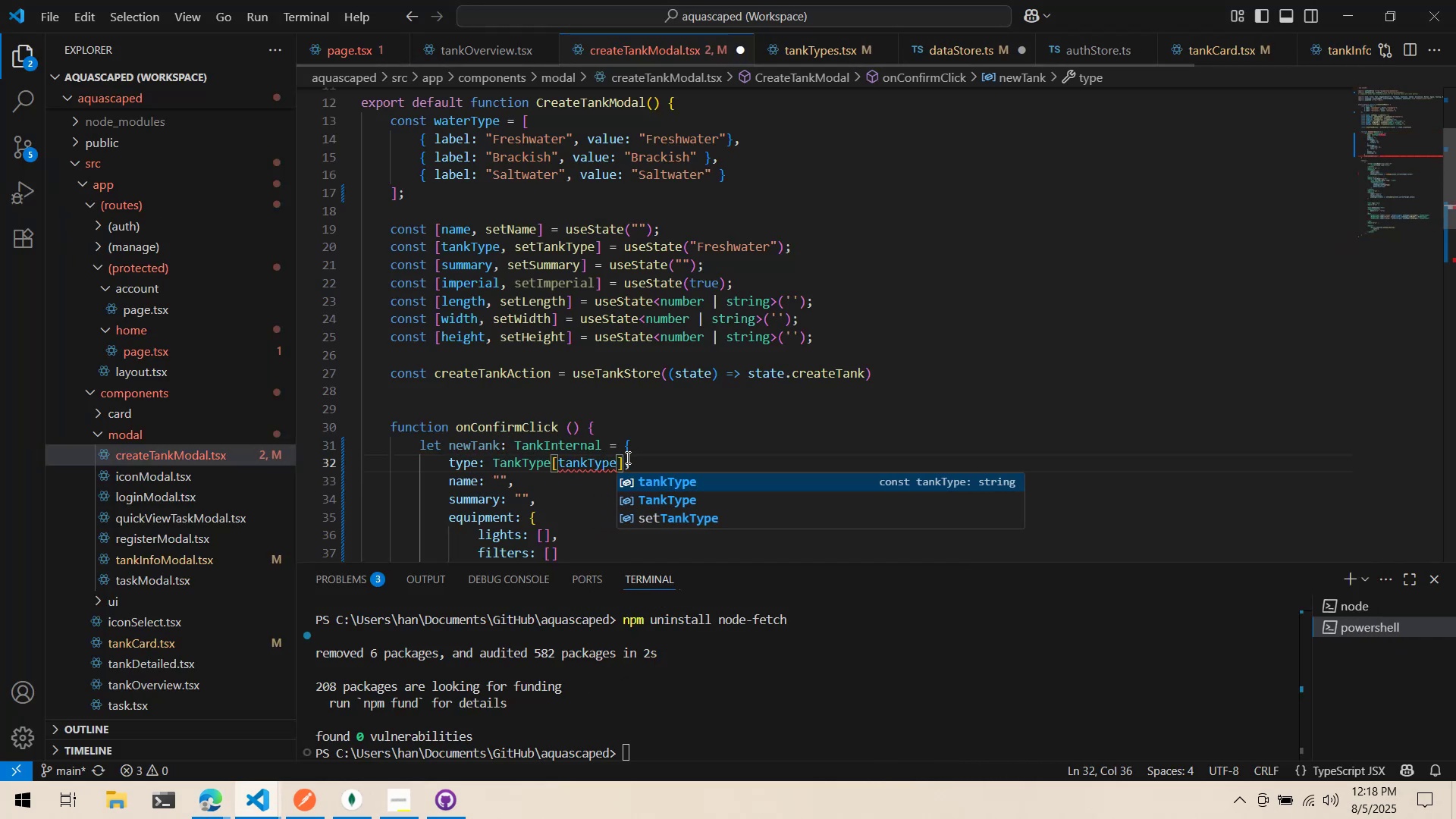 
left_click([580, 466])
 